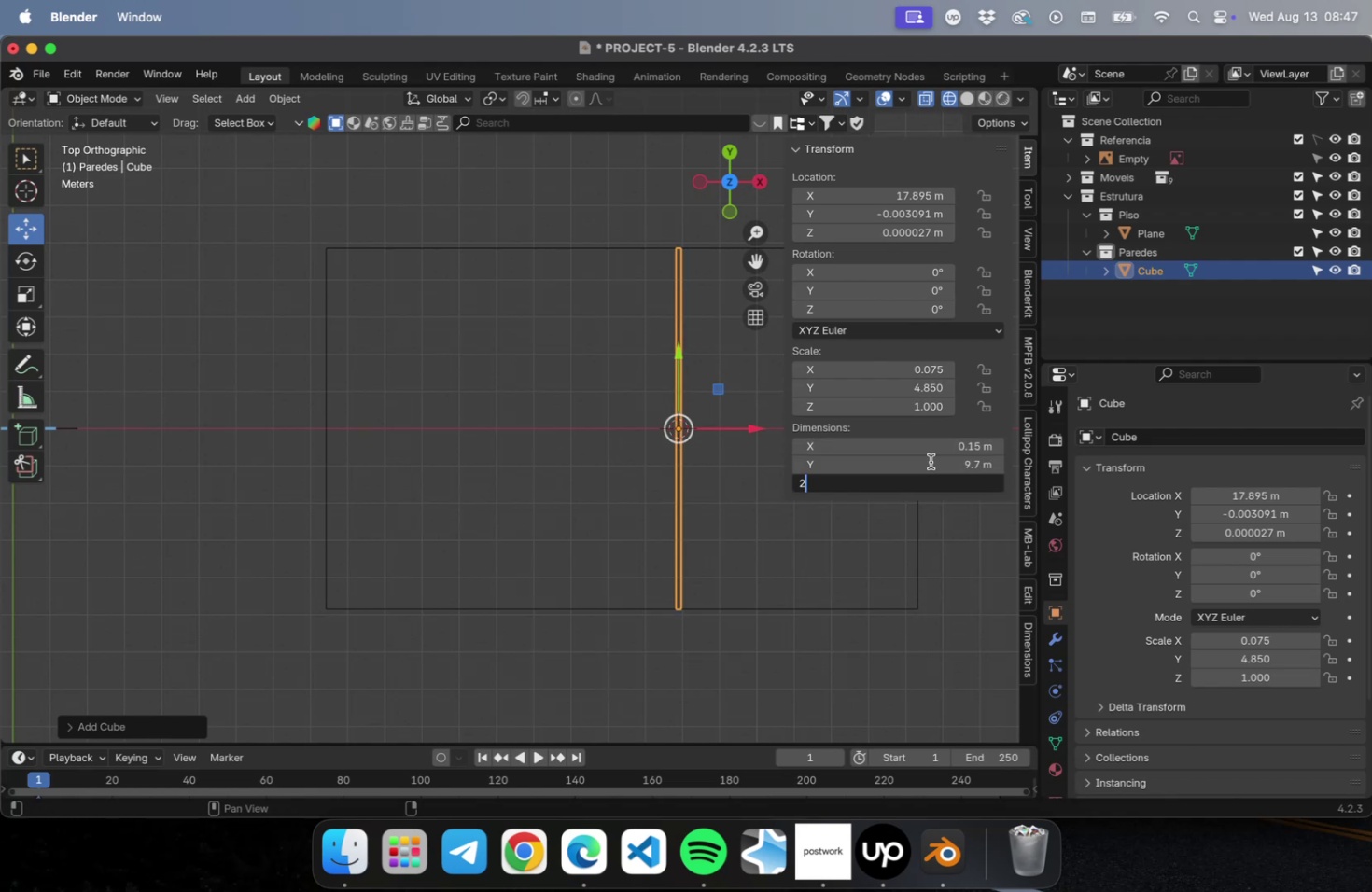 
key(Period)
 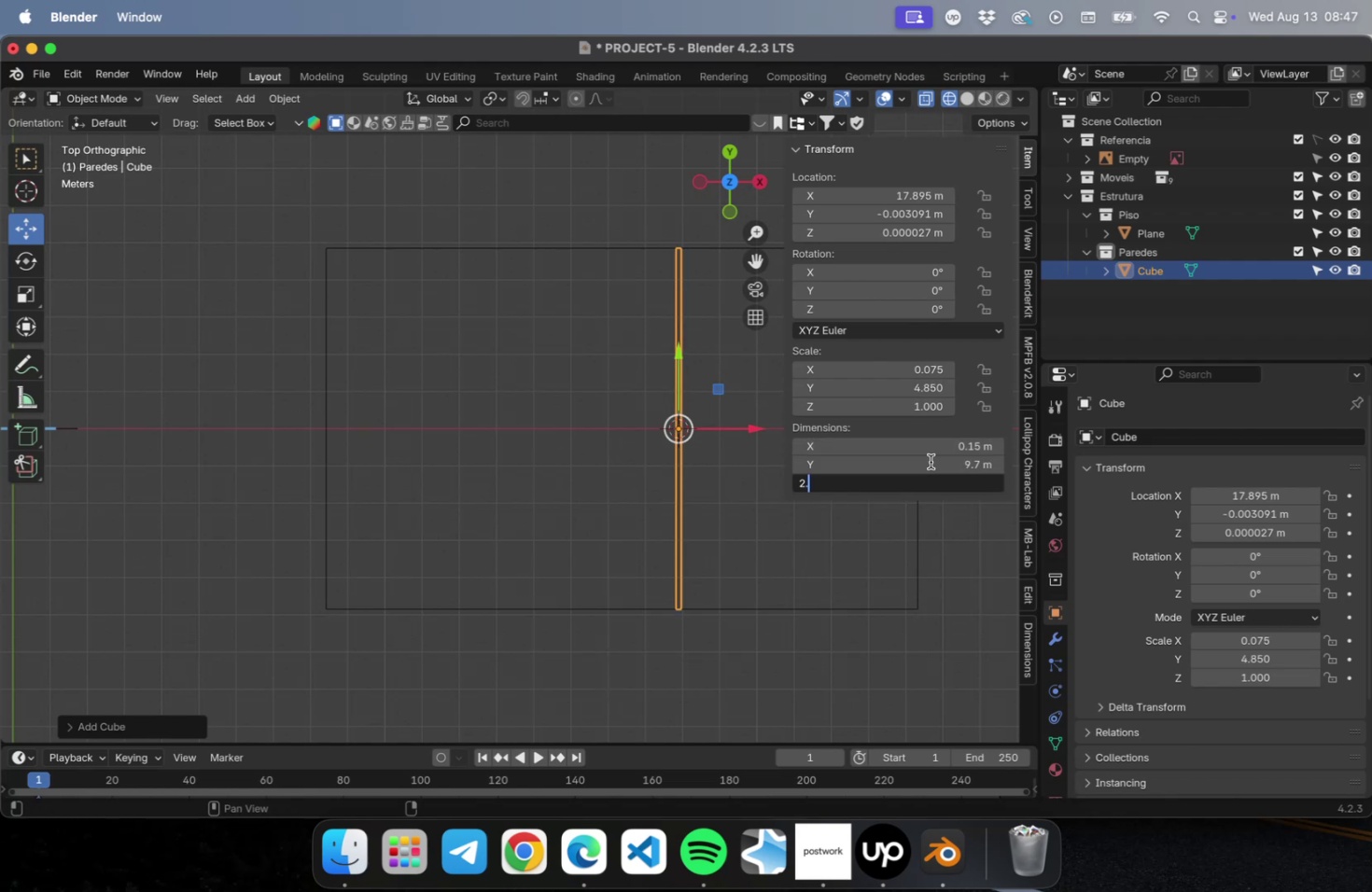 
key(7)
 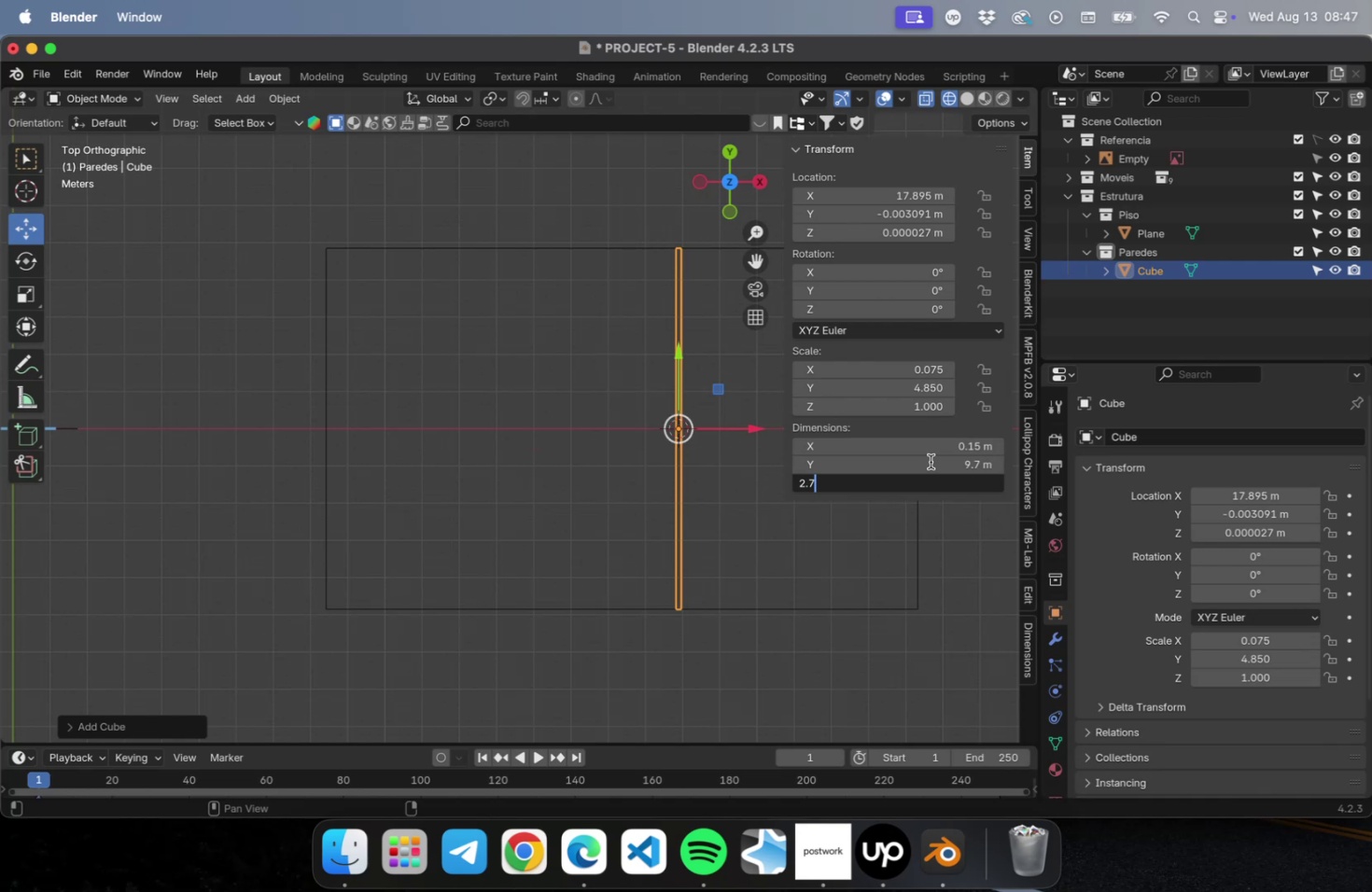 
key(Enter)
 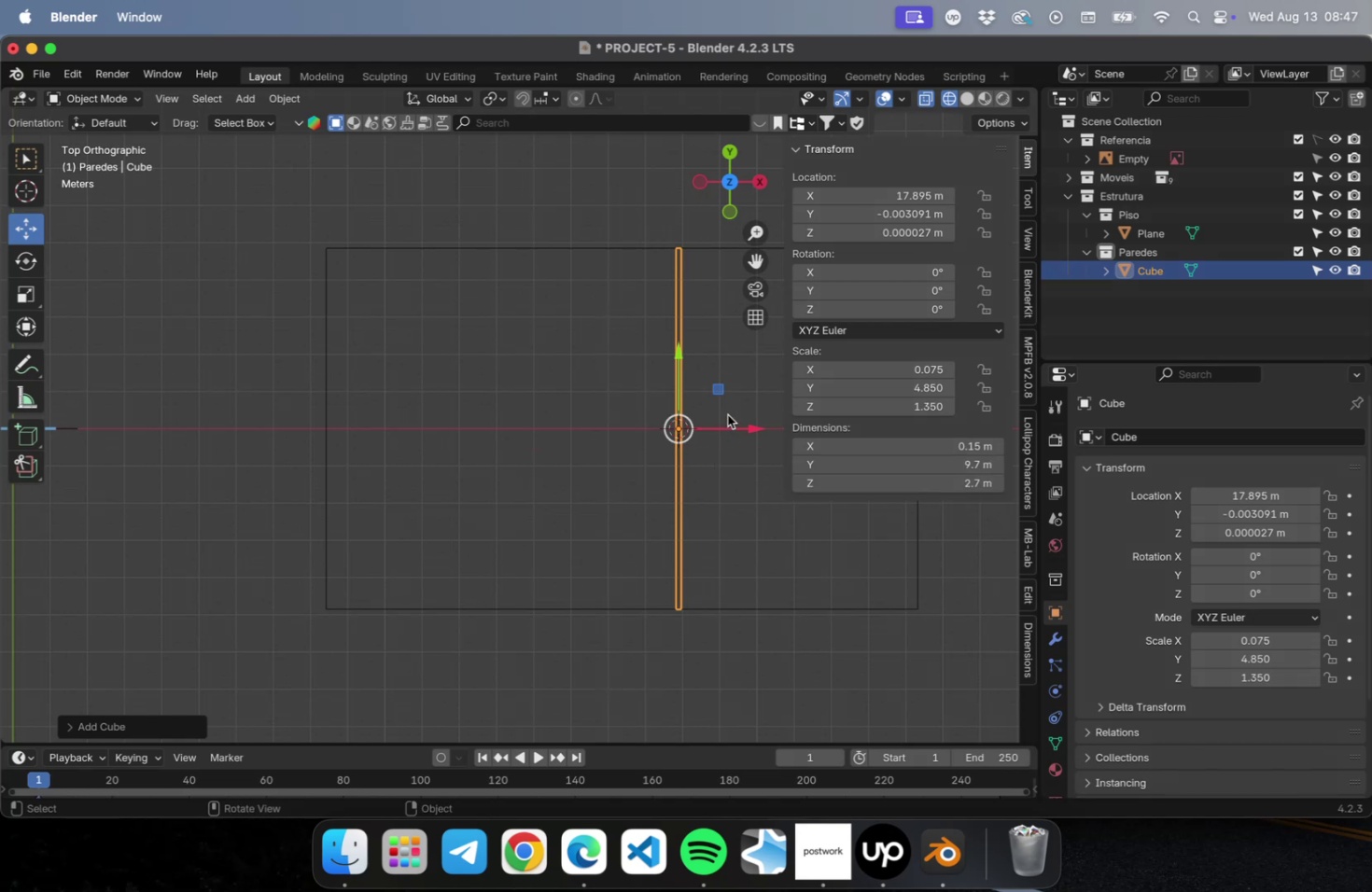 
left_click_drag(start_coordinate=[754, 429], to_coordinate=[407, 440])
 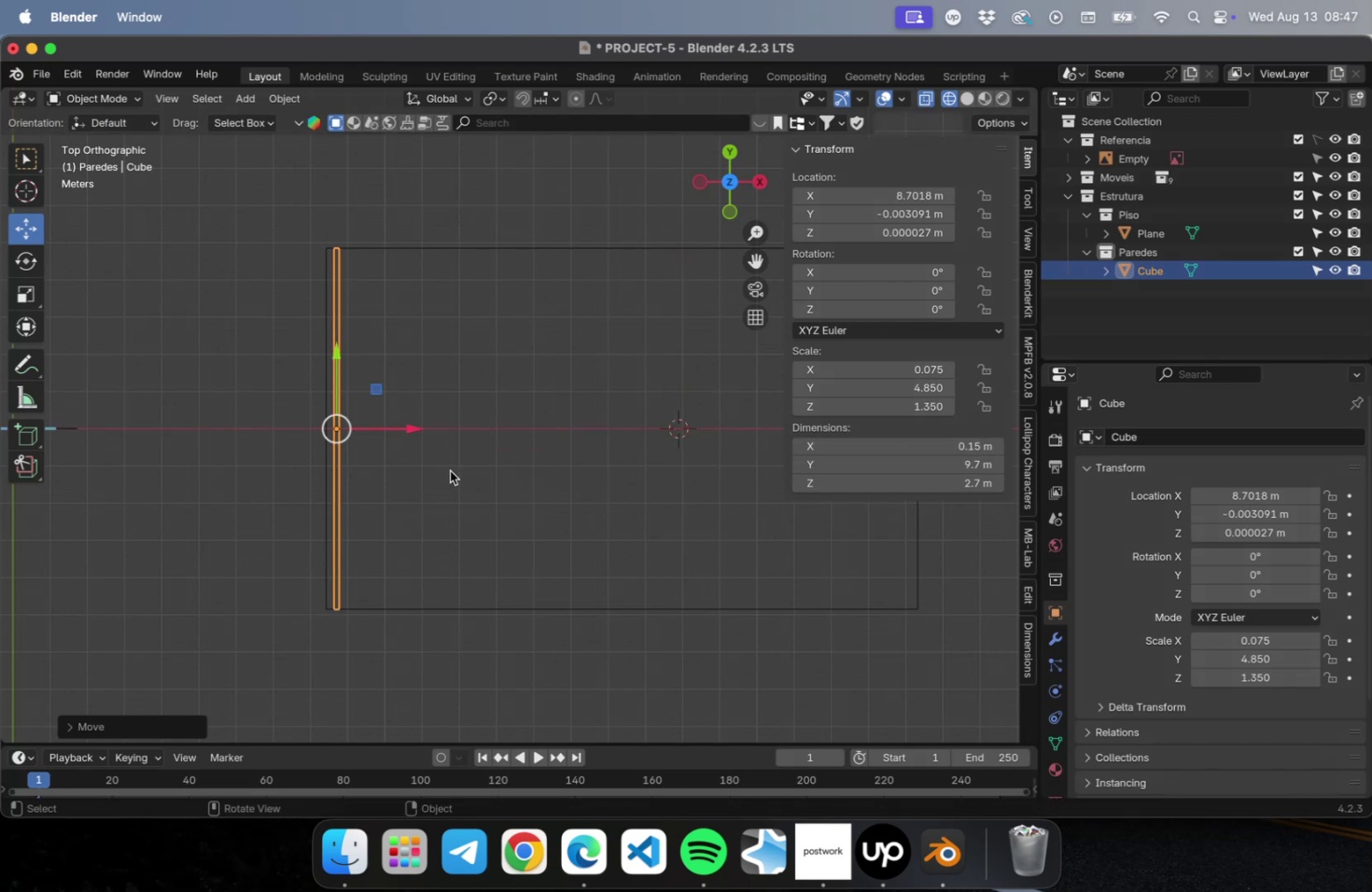 
hold_key(key=ShiftLeft, duration=0.51)
 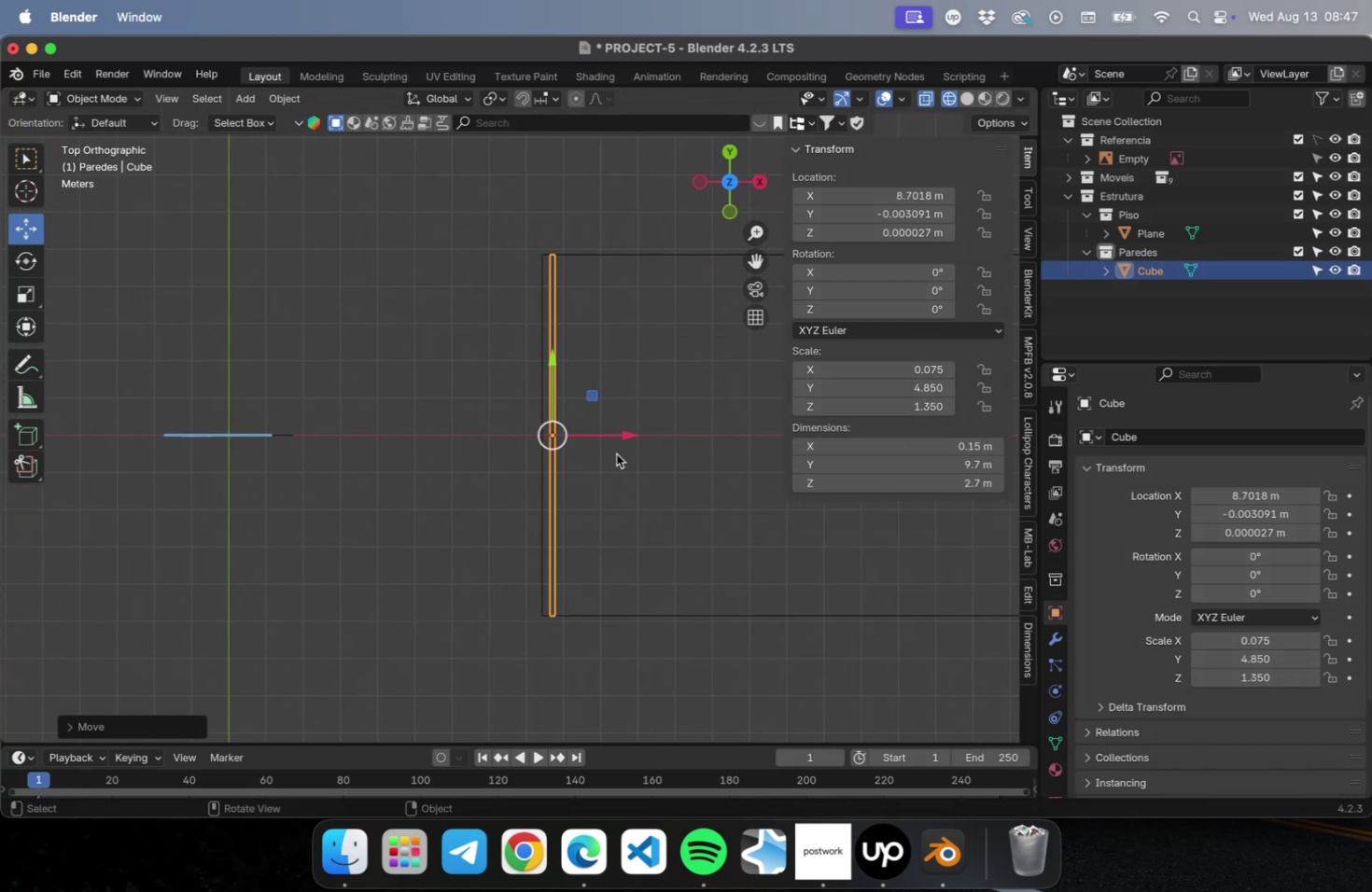 
scroll: coordinate [614, 447], scroll_direction: up, amount: 15.0
 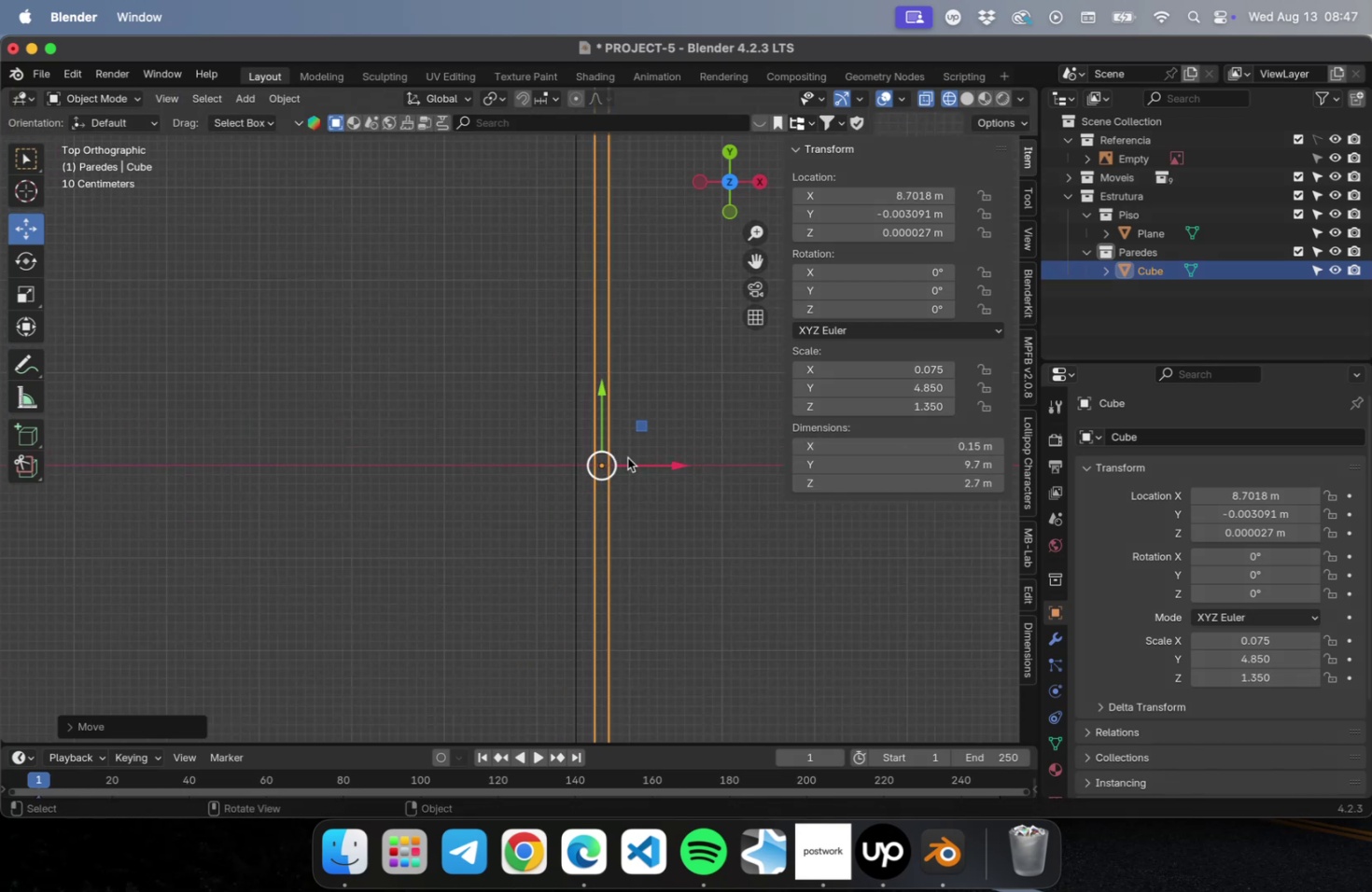 
hold_key(key=ShiftLeft, duration=0.48)
 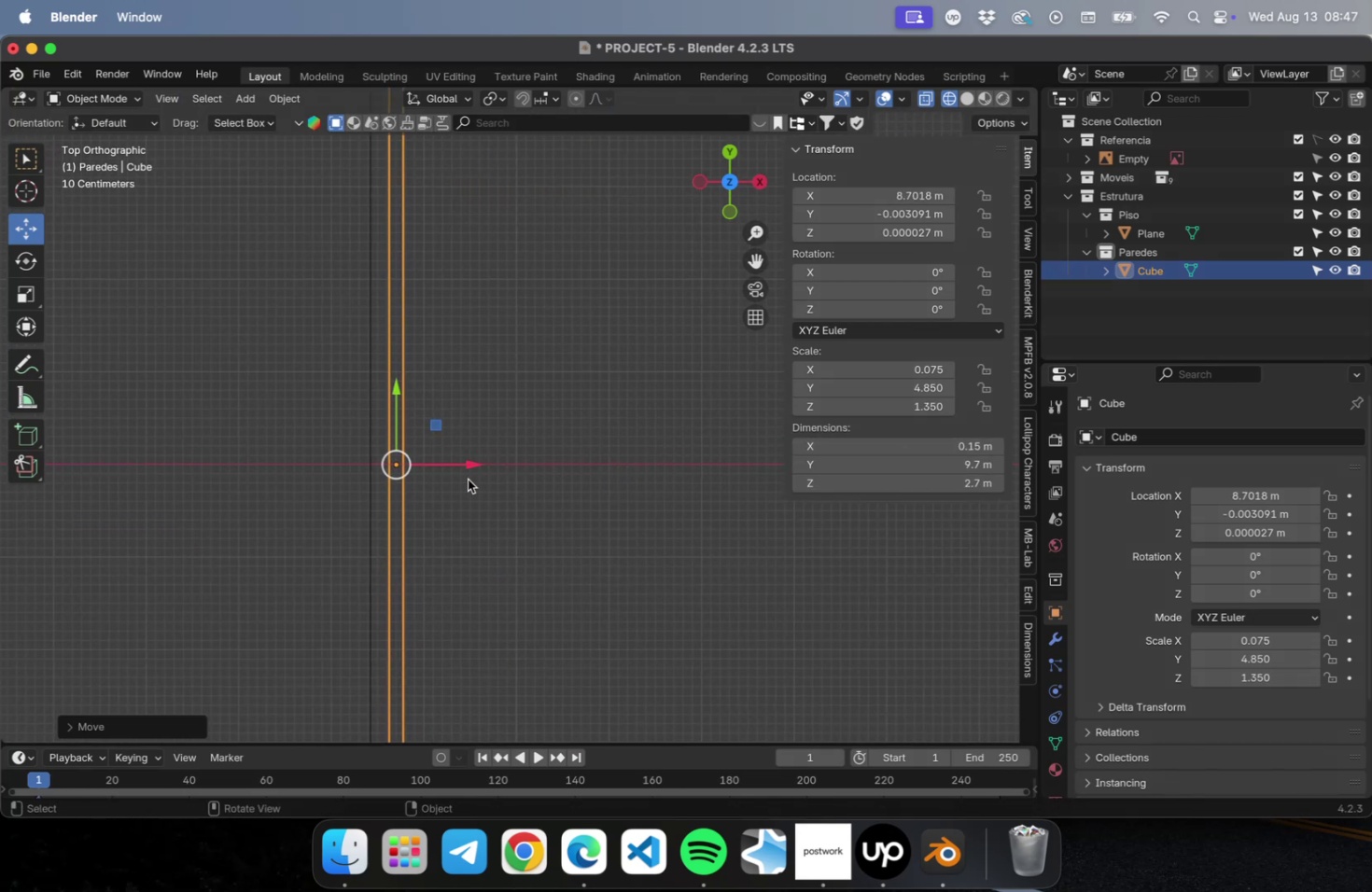 
scroll: coordinate [467, 476], scroll_direction: up, amount: 5.0
 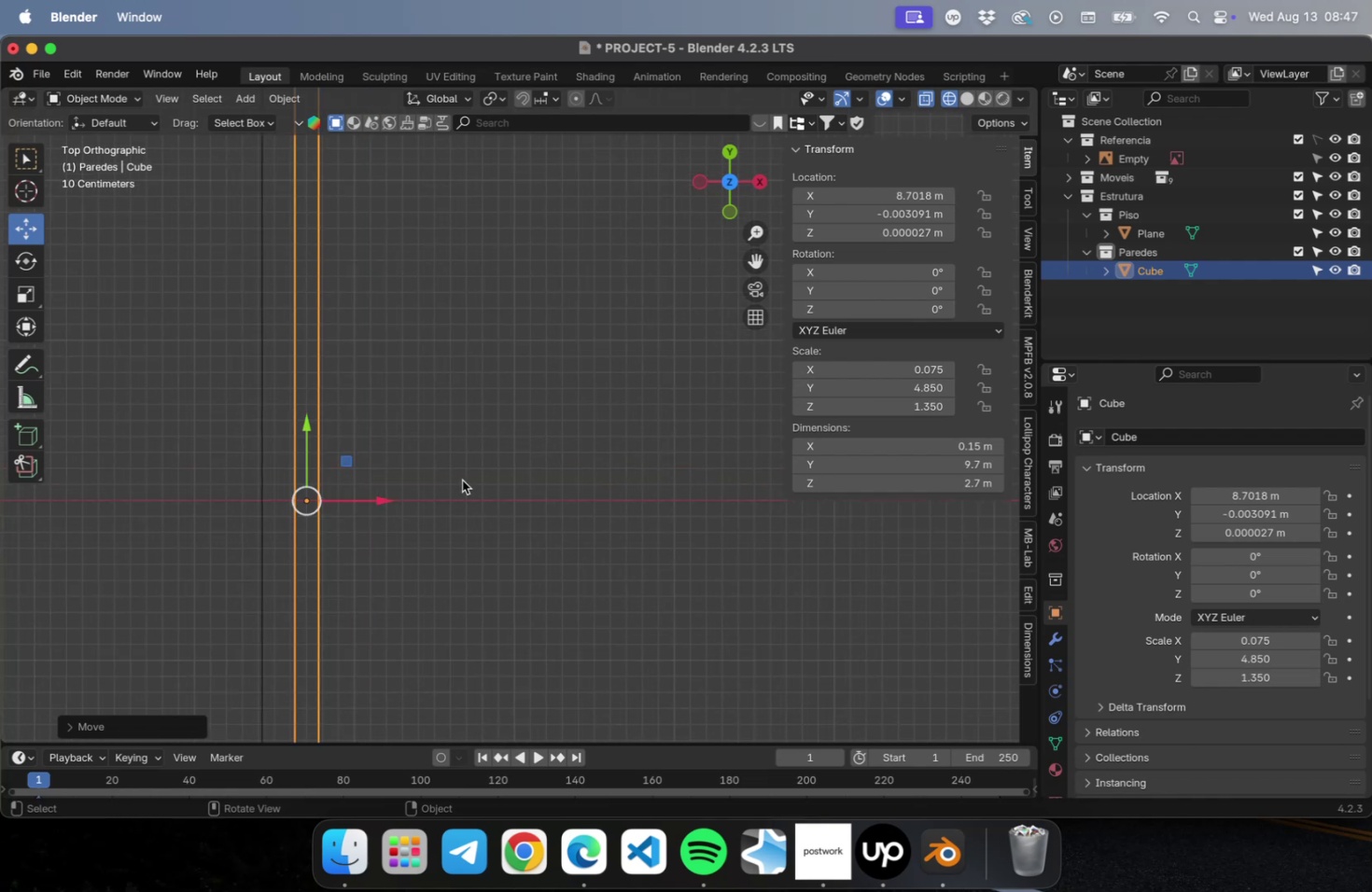 
hold_key(key=ShiftLeft, duration=0.42)
 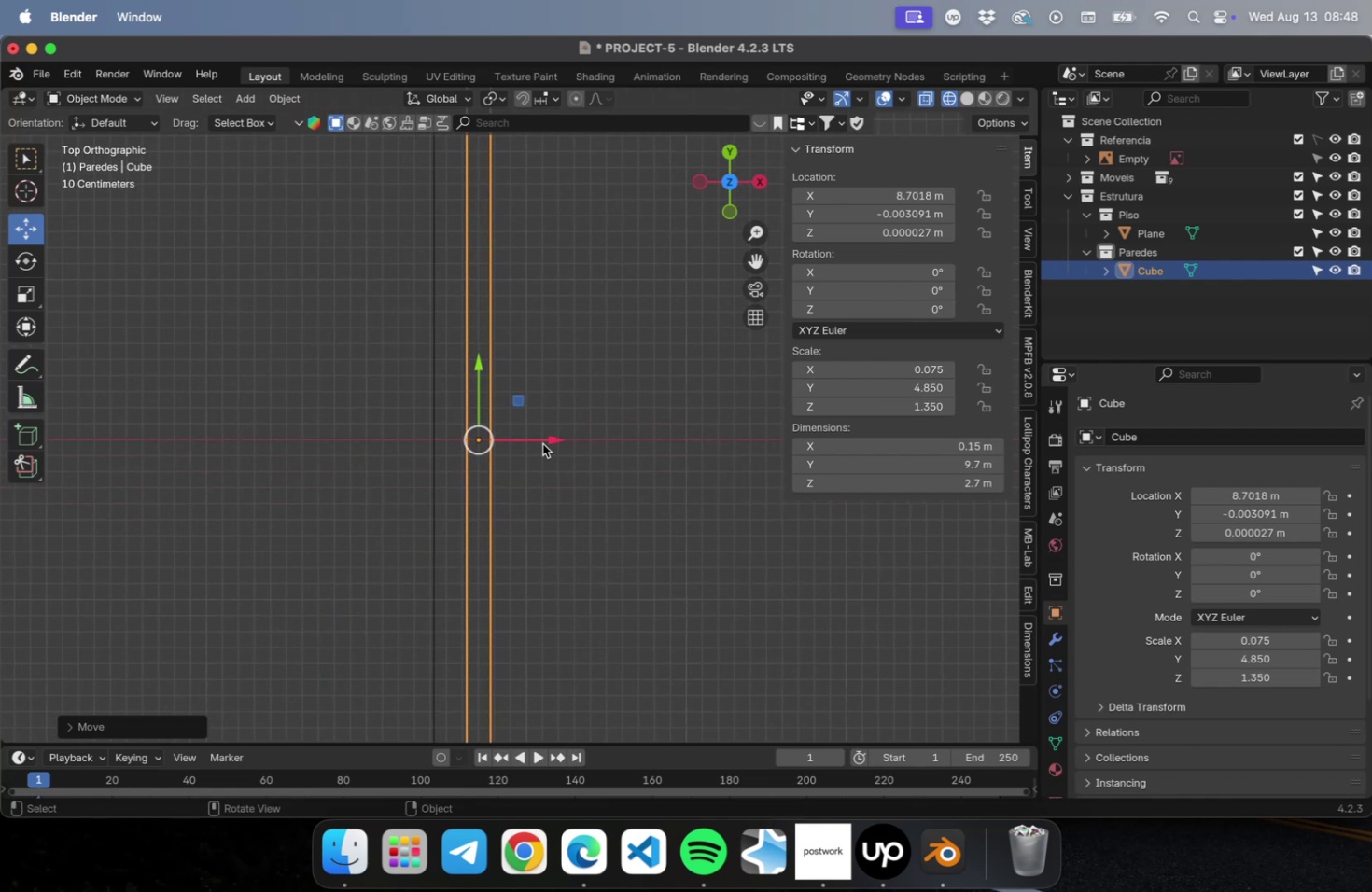 
left_click_drag(start_coordinate=[542, 441], to_coordinate=[506, 439])
 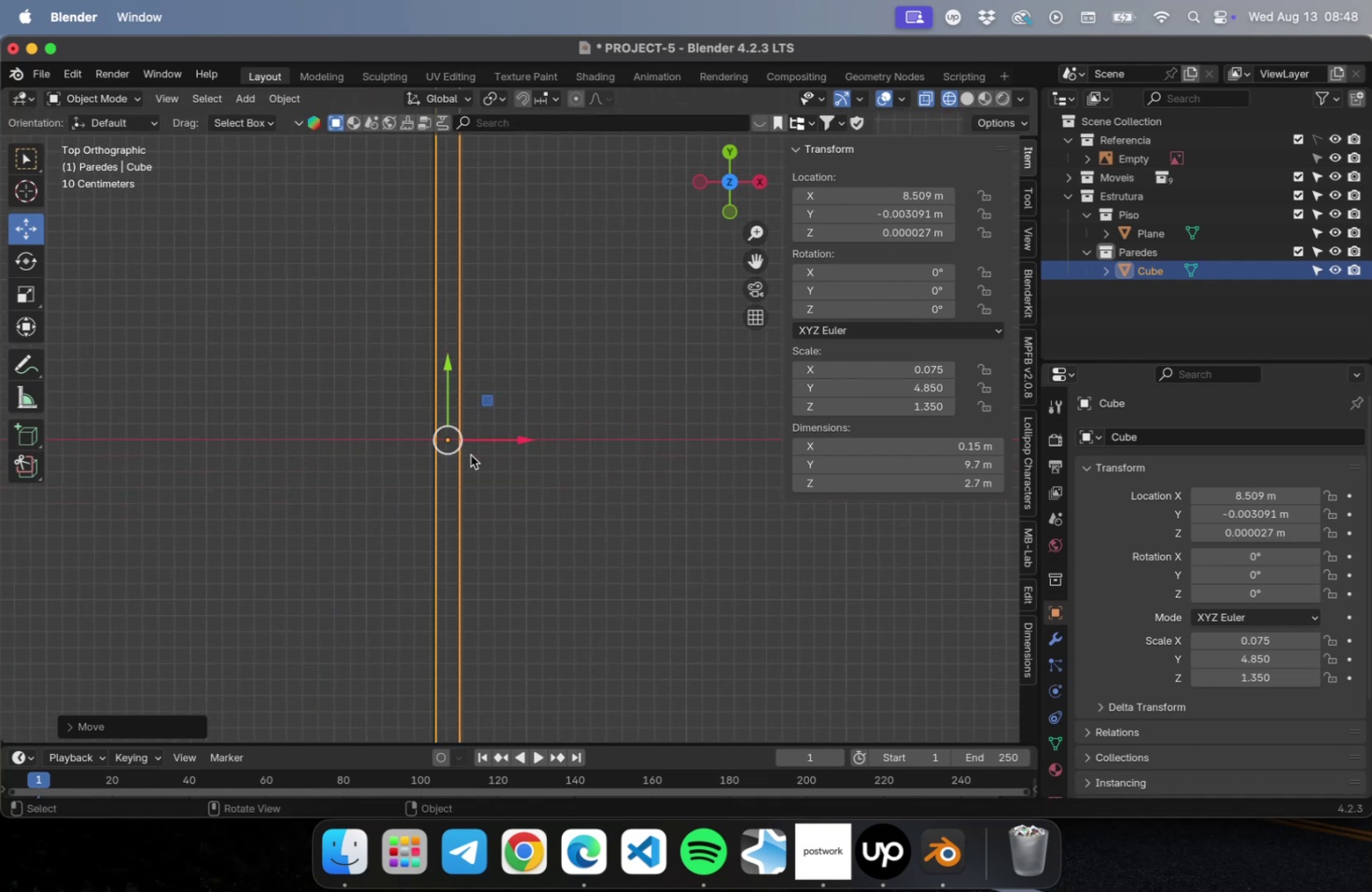 
scroll: coordinate [472, 452], scroll_direction: up, amount: 9.0
 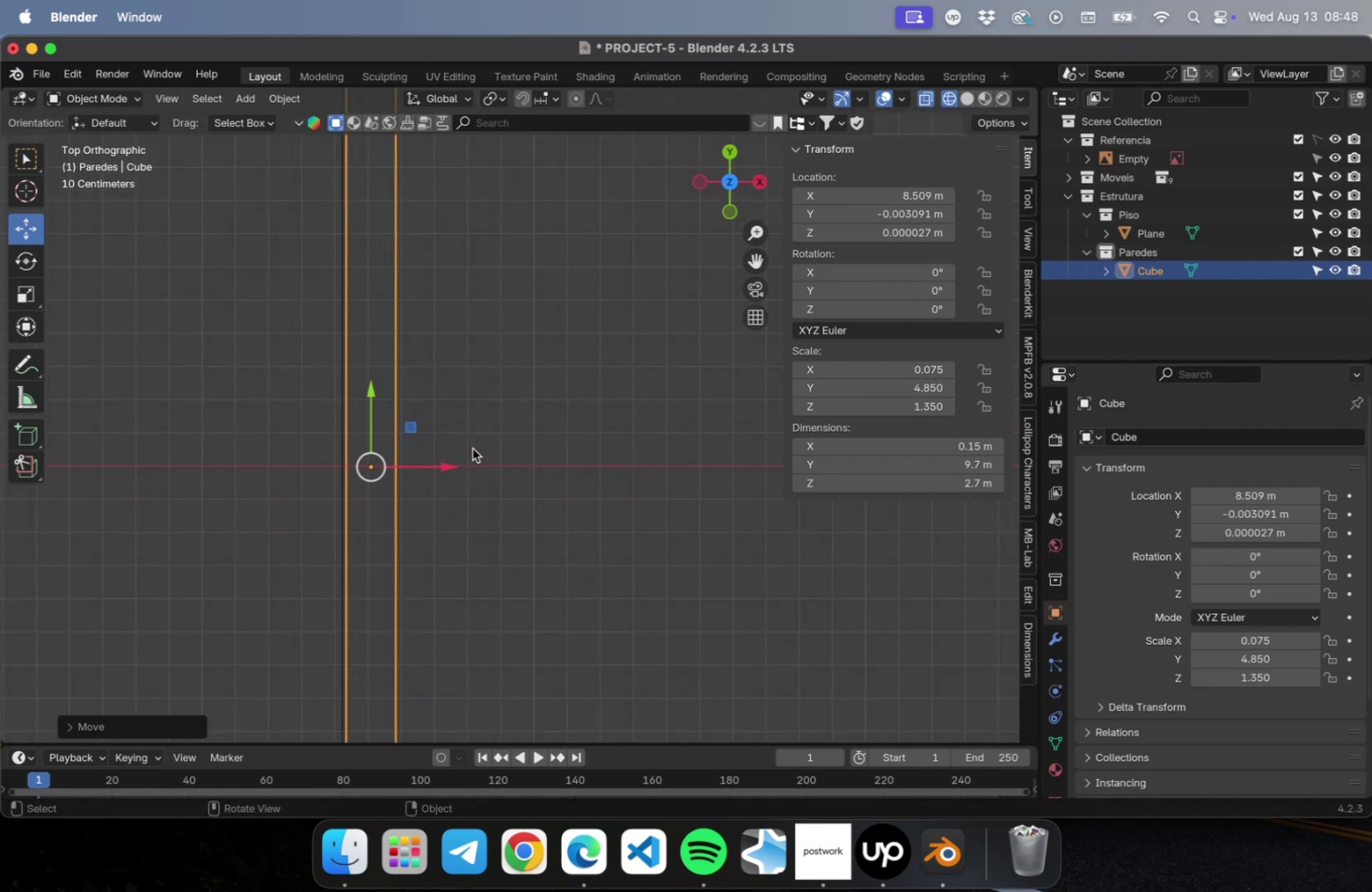 
hold_key(key=ShiftLeft, duration=0.56)
 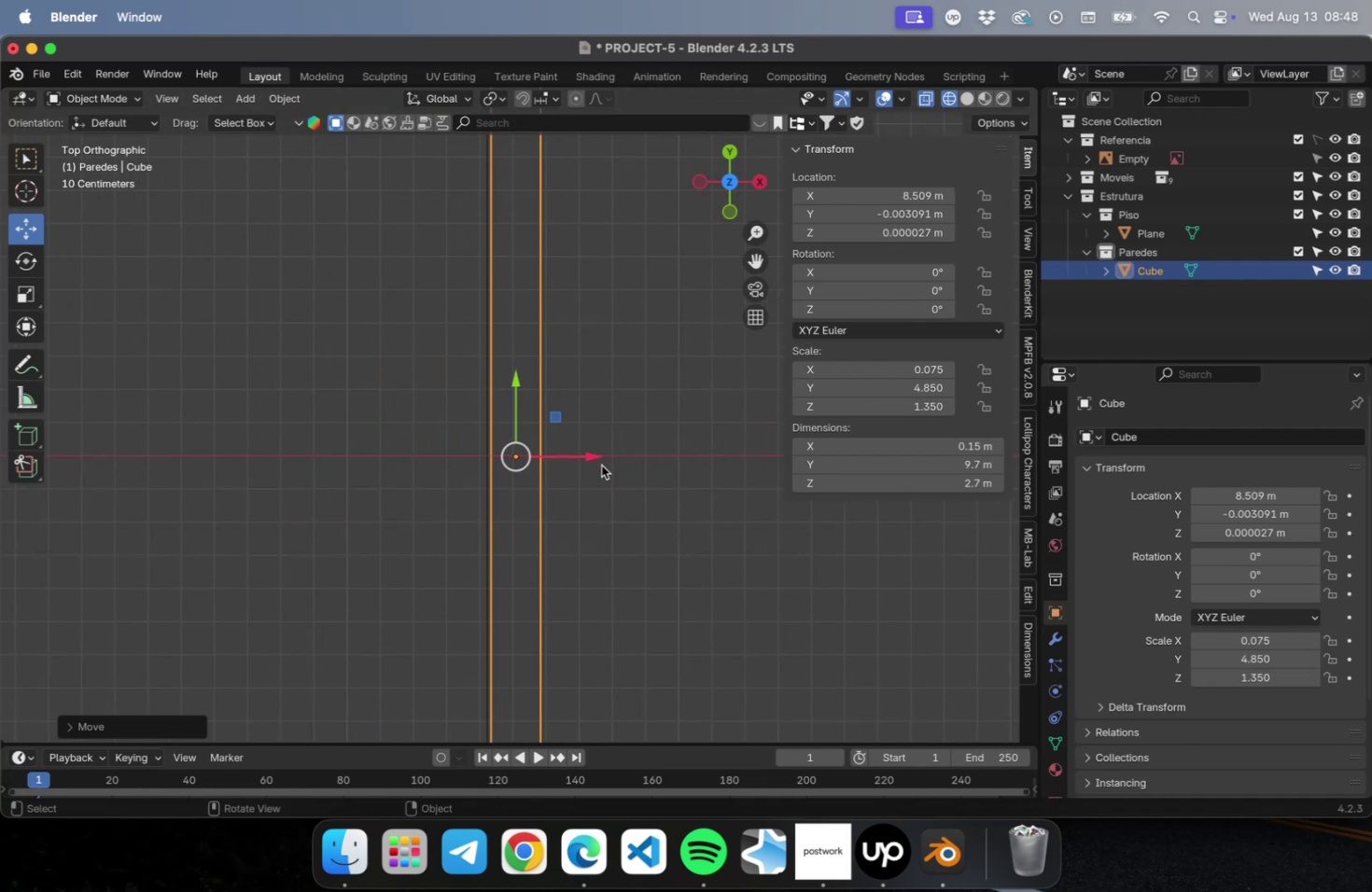 
scroll: coordinate [596, 467], scroll_direction: up, amount: 15.0
 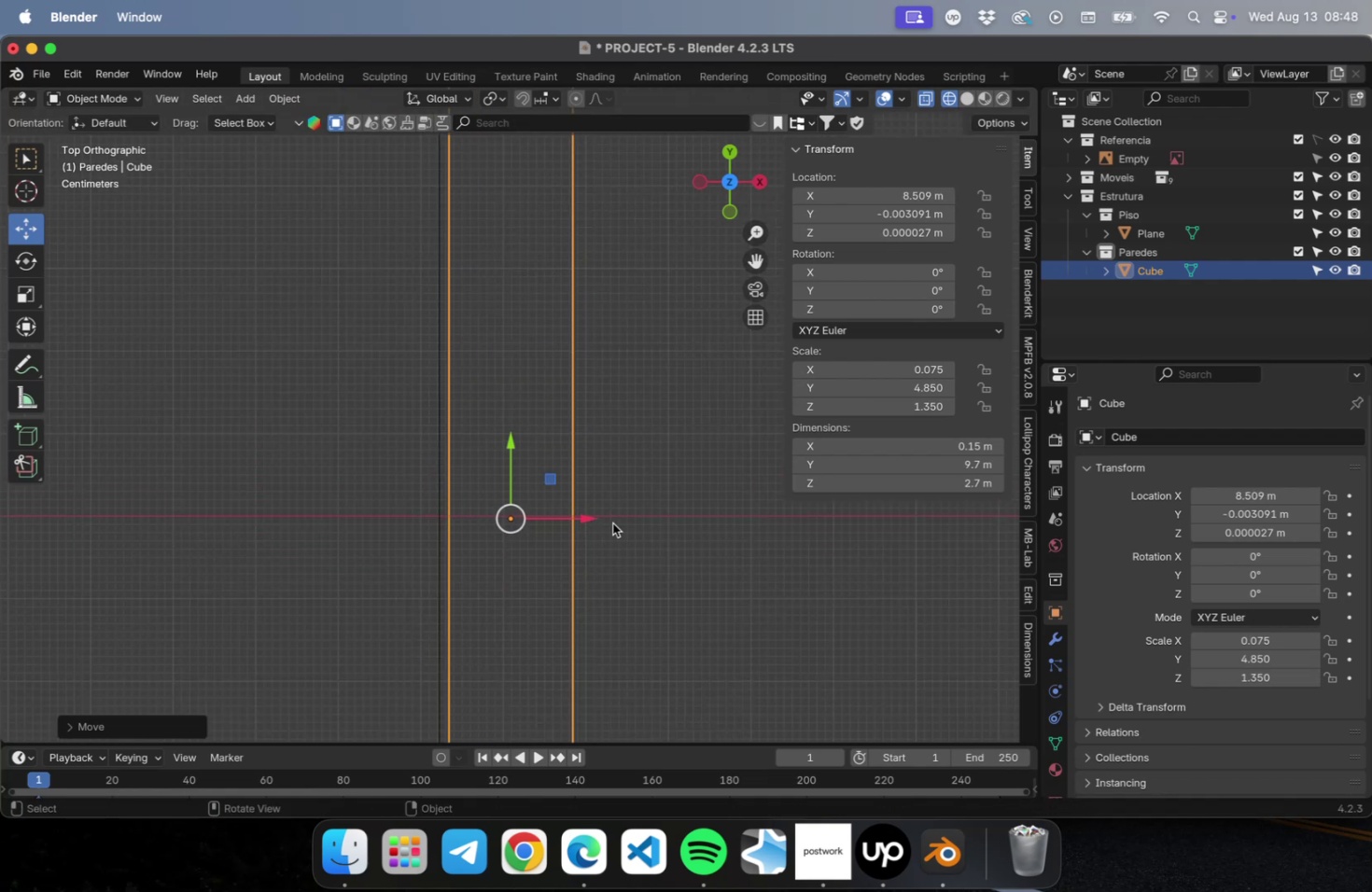 
left_click_drag(start_coordinate=[584, 515], to_coordinate=[443, 524])
 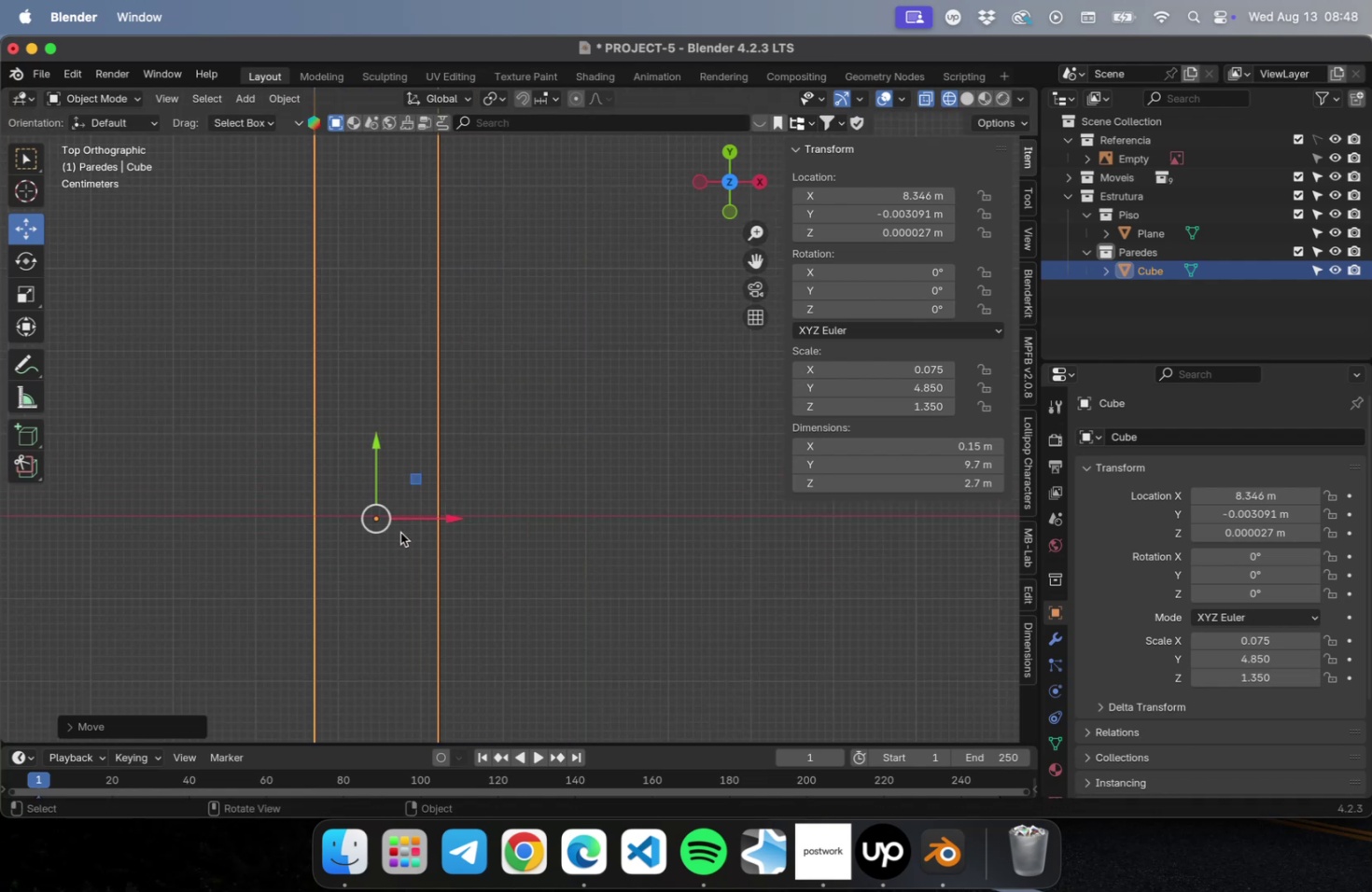 
scroll: coordinate [409, 545], scroll_direction: down, amount: 54.0
 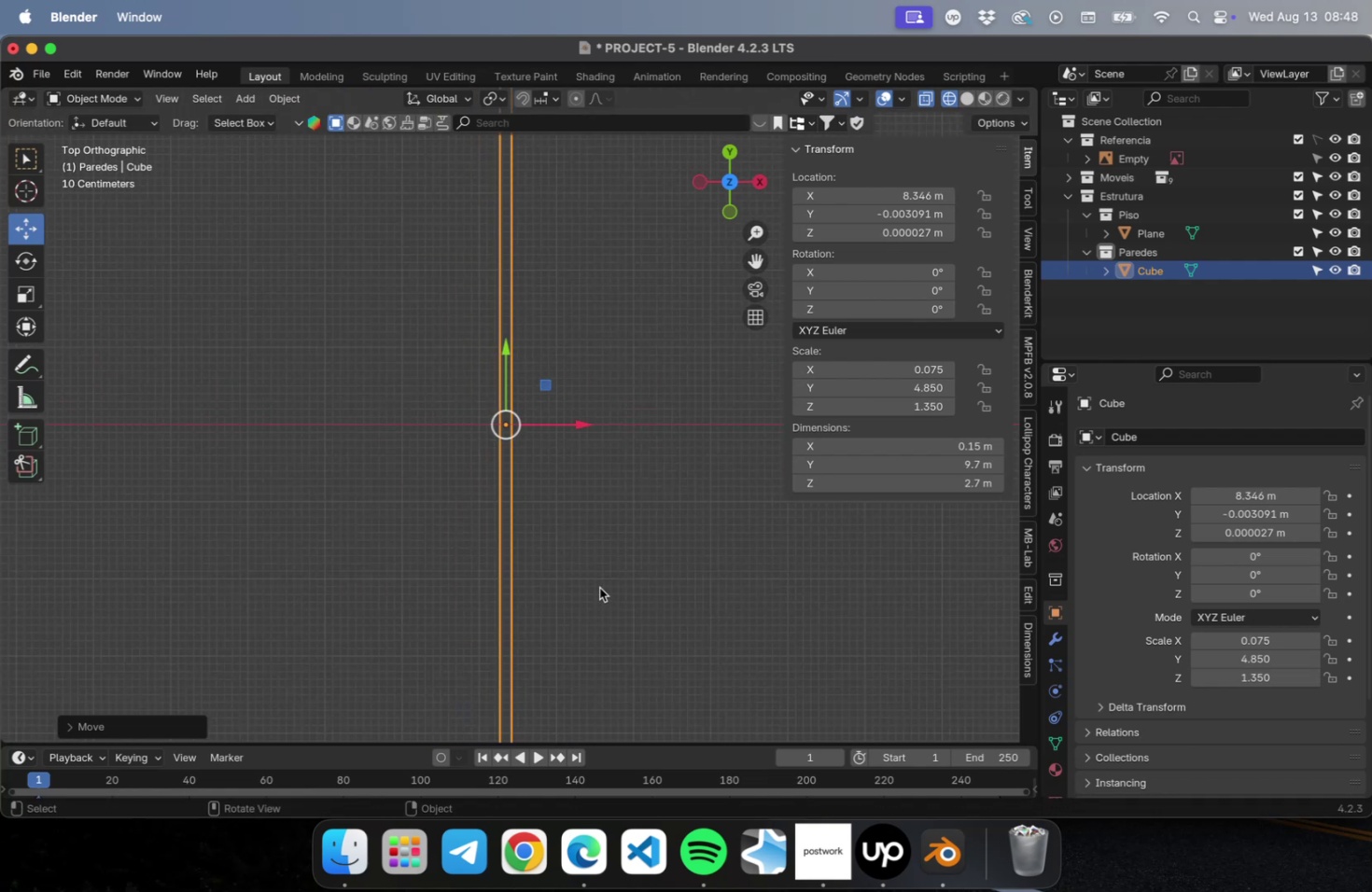 
hold_key(key=ShiftLeft, duration=0.59)
 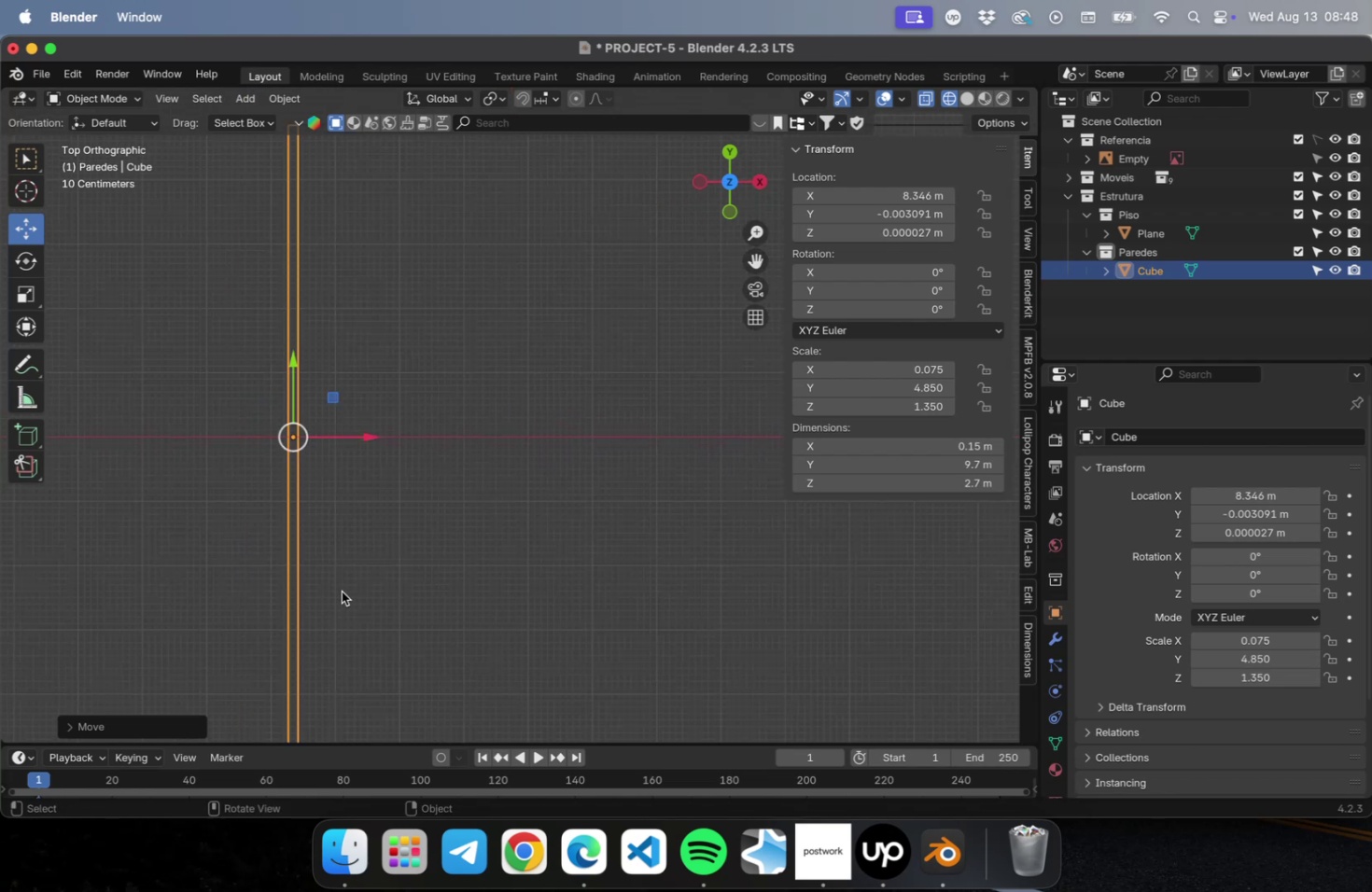 
scroll: coordinate [342, 592], scroll_direction: down, amount: 29.0
 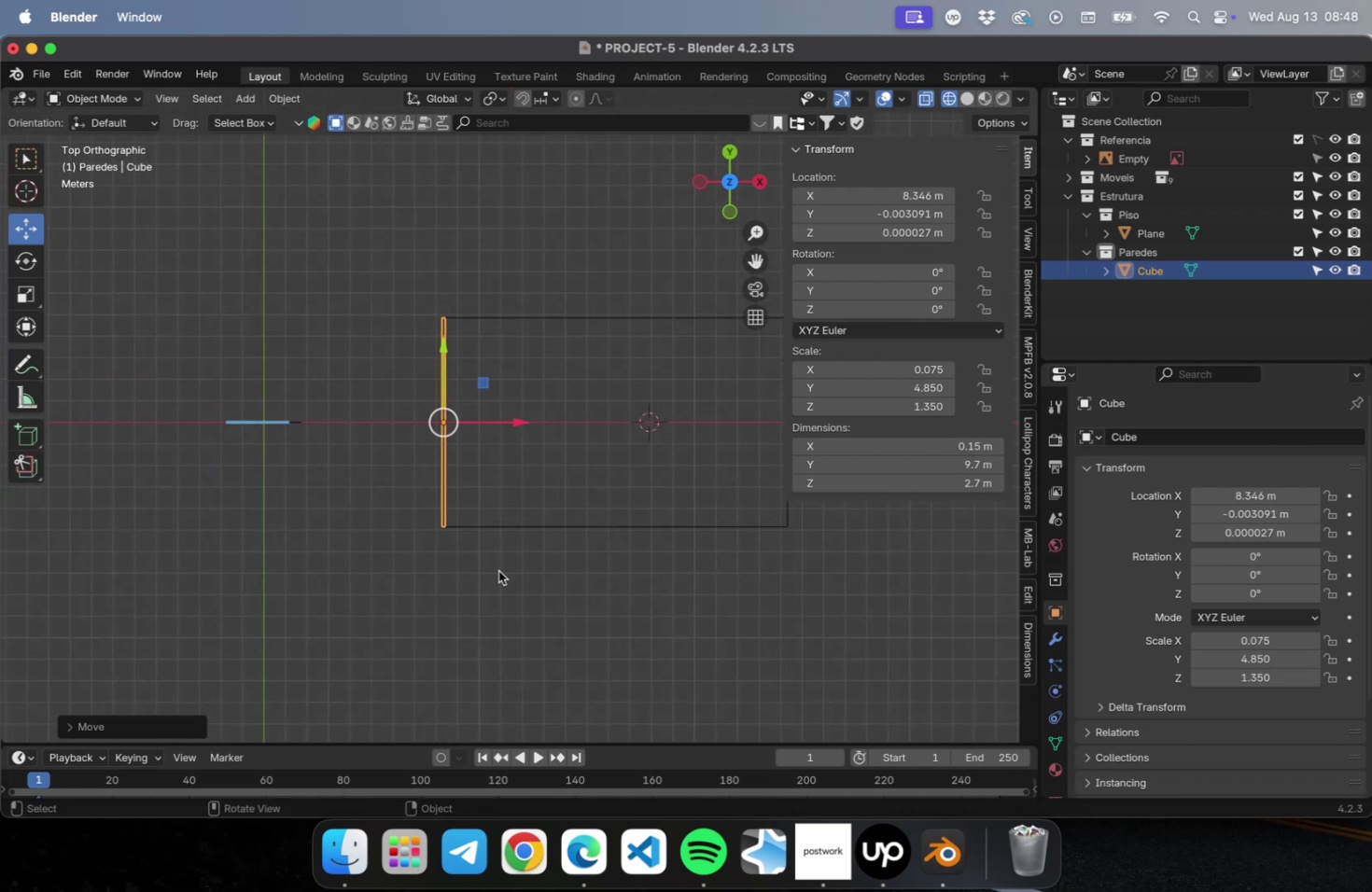 
hold_key(key=ShiftLeft, duration=0.51)
 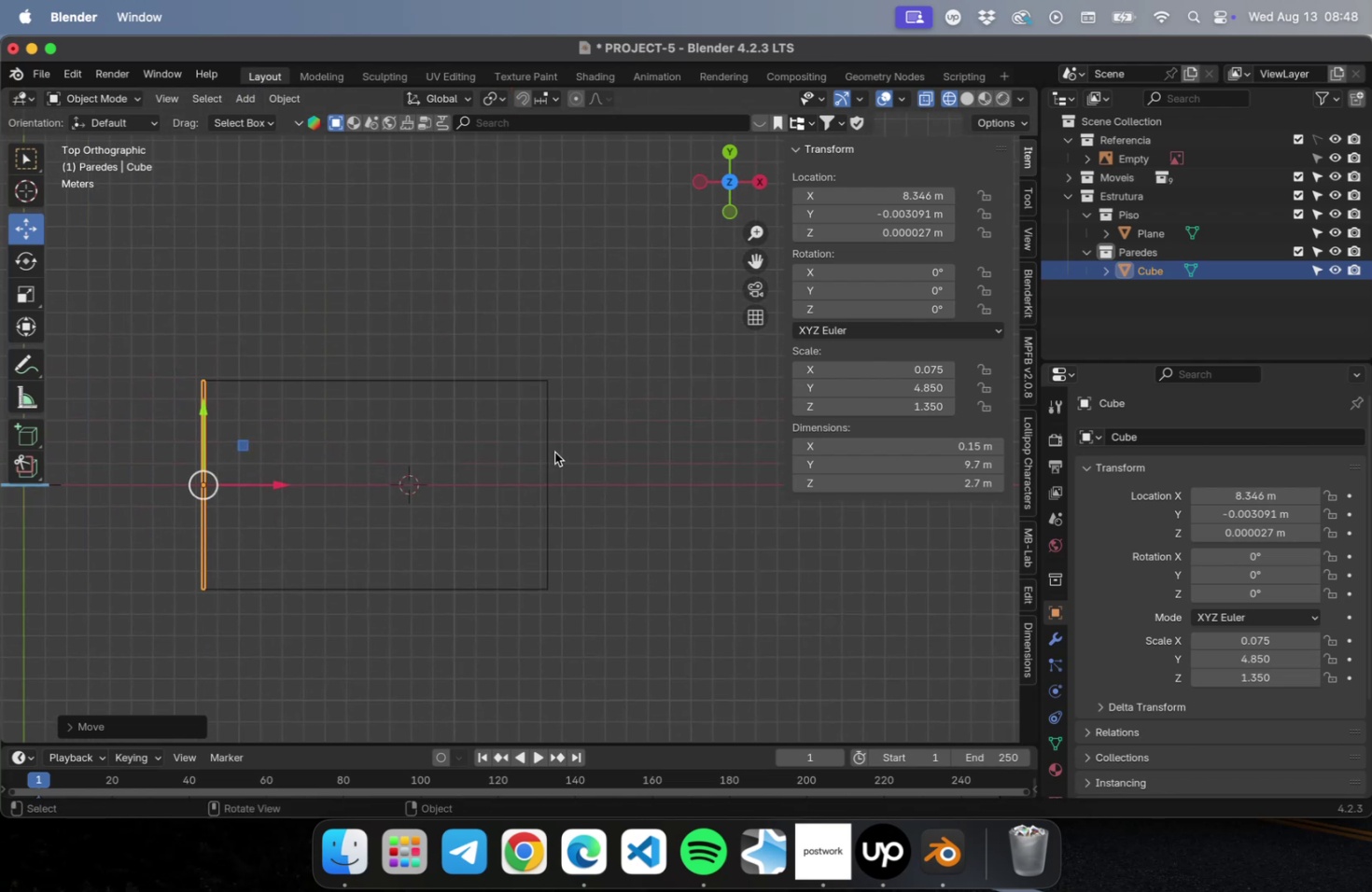 
type(Dx)
 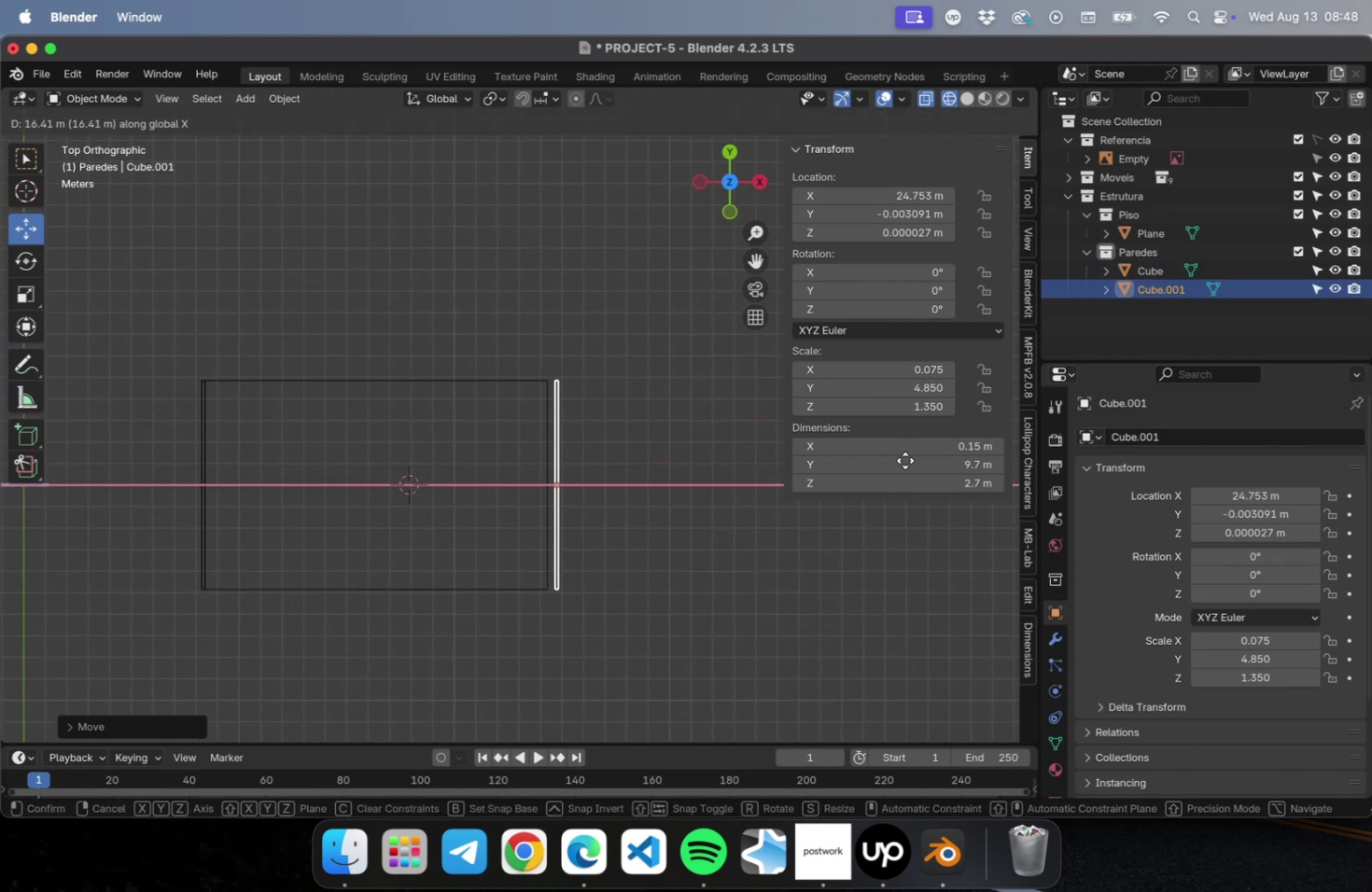 
left_click([903, 460])
 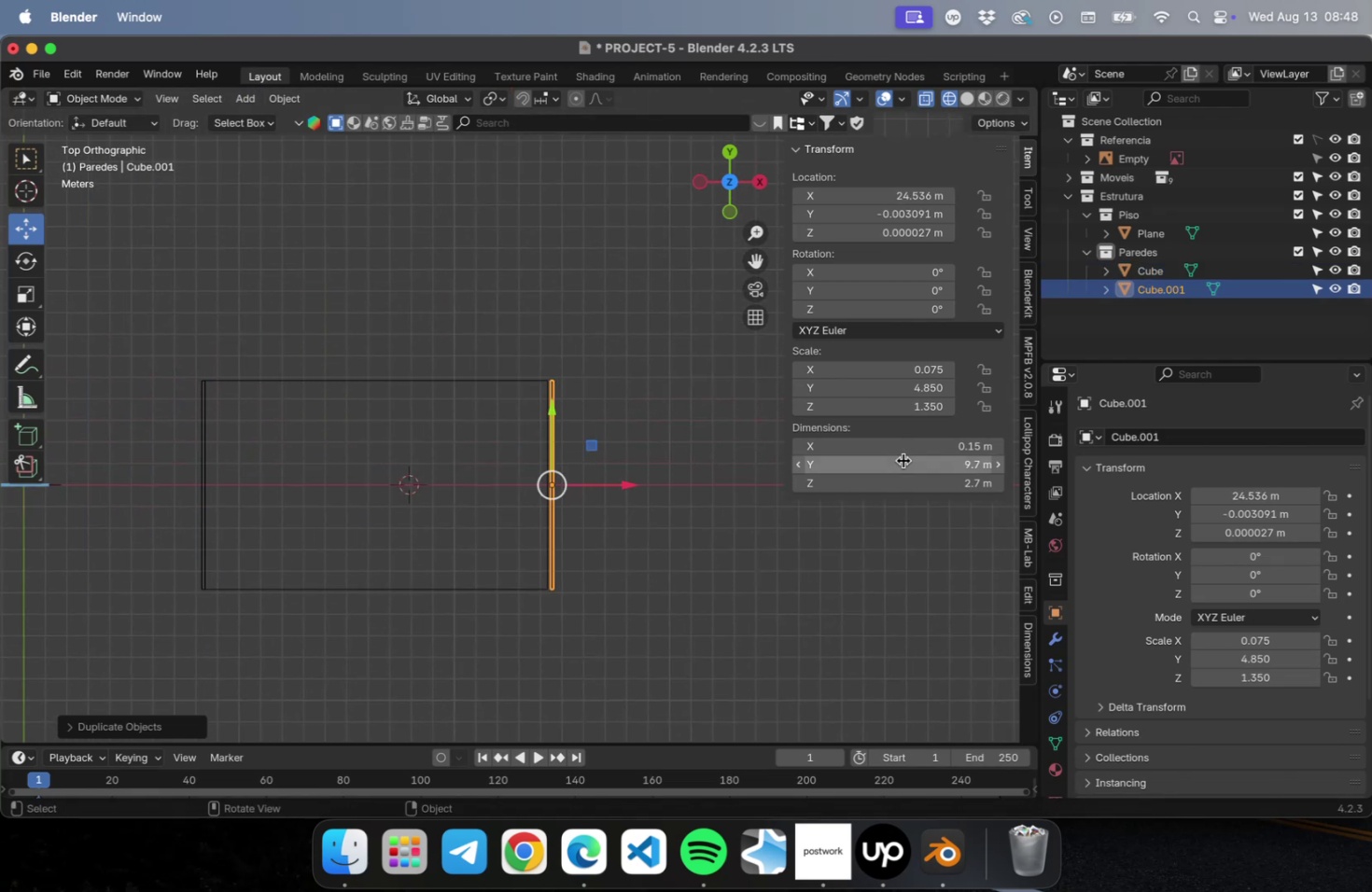 
key(NumLock)
 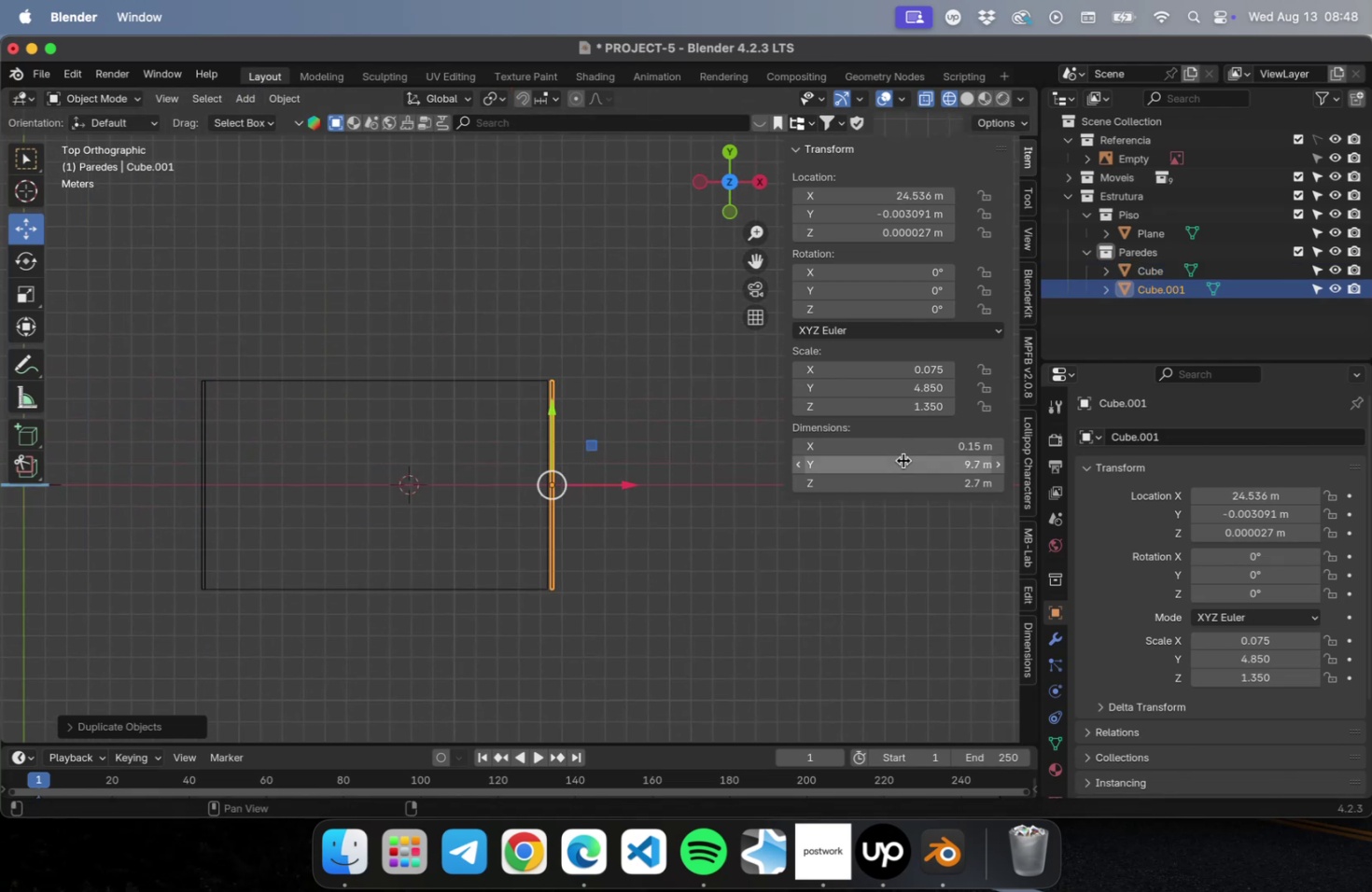 
key(NumpadDecimal)
 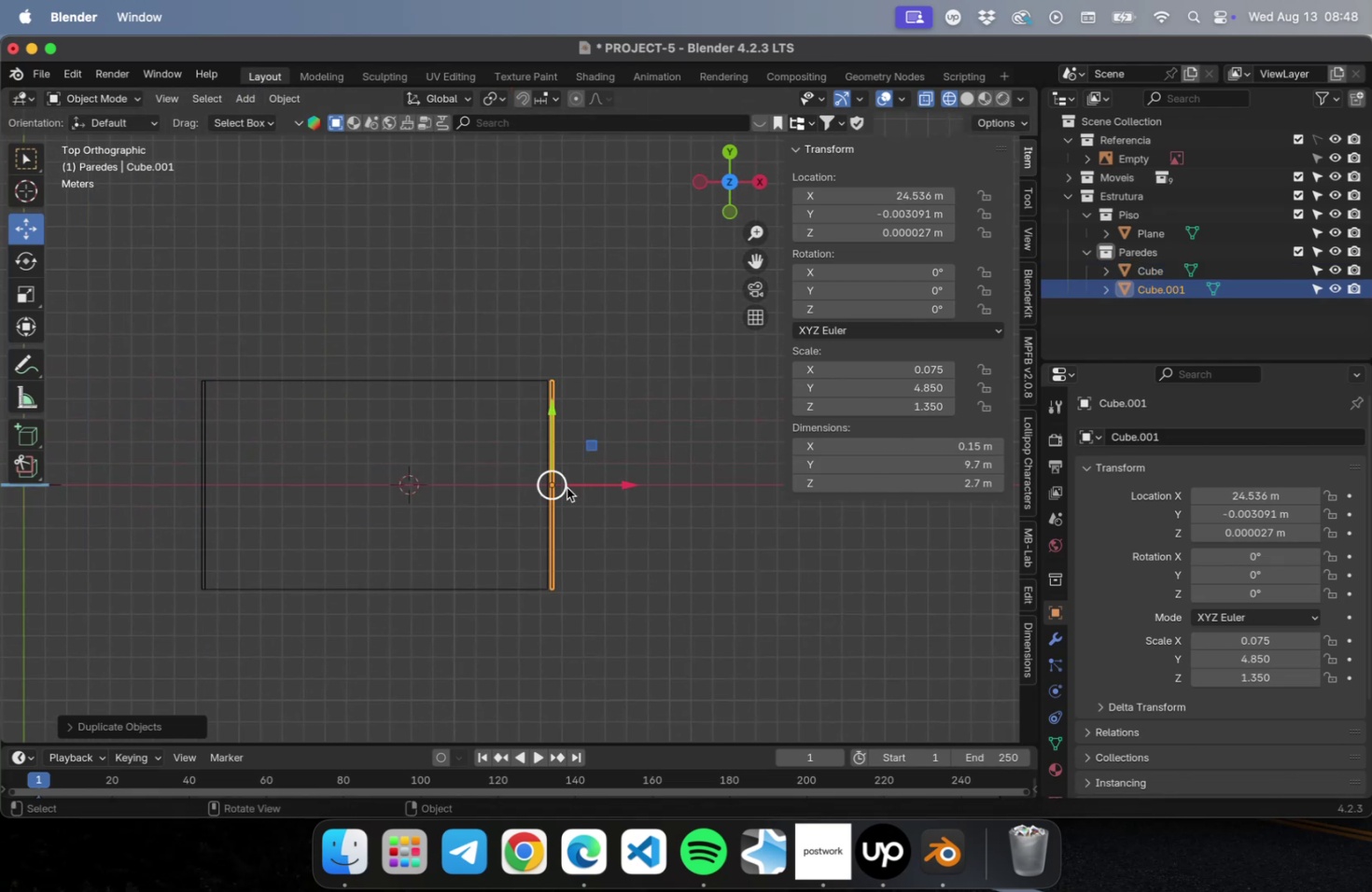 
scroll: coordinate [560, 475], scroll_direction: up, amount: 52.0
 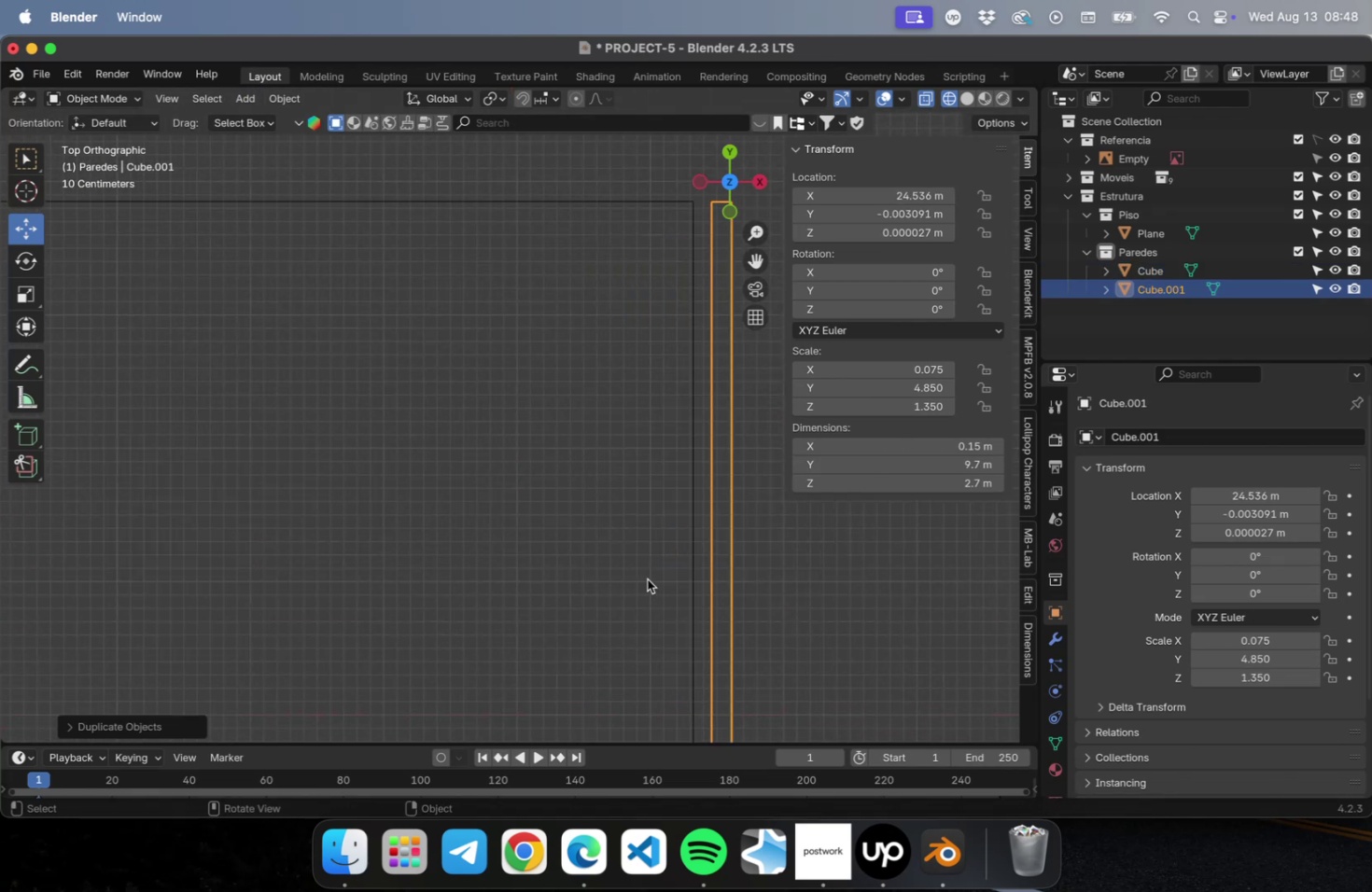 
hold_key(key=ShiftLeft, duration=0.43)
 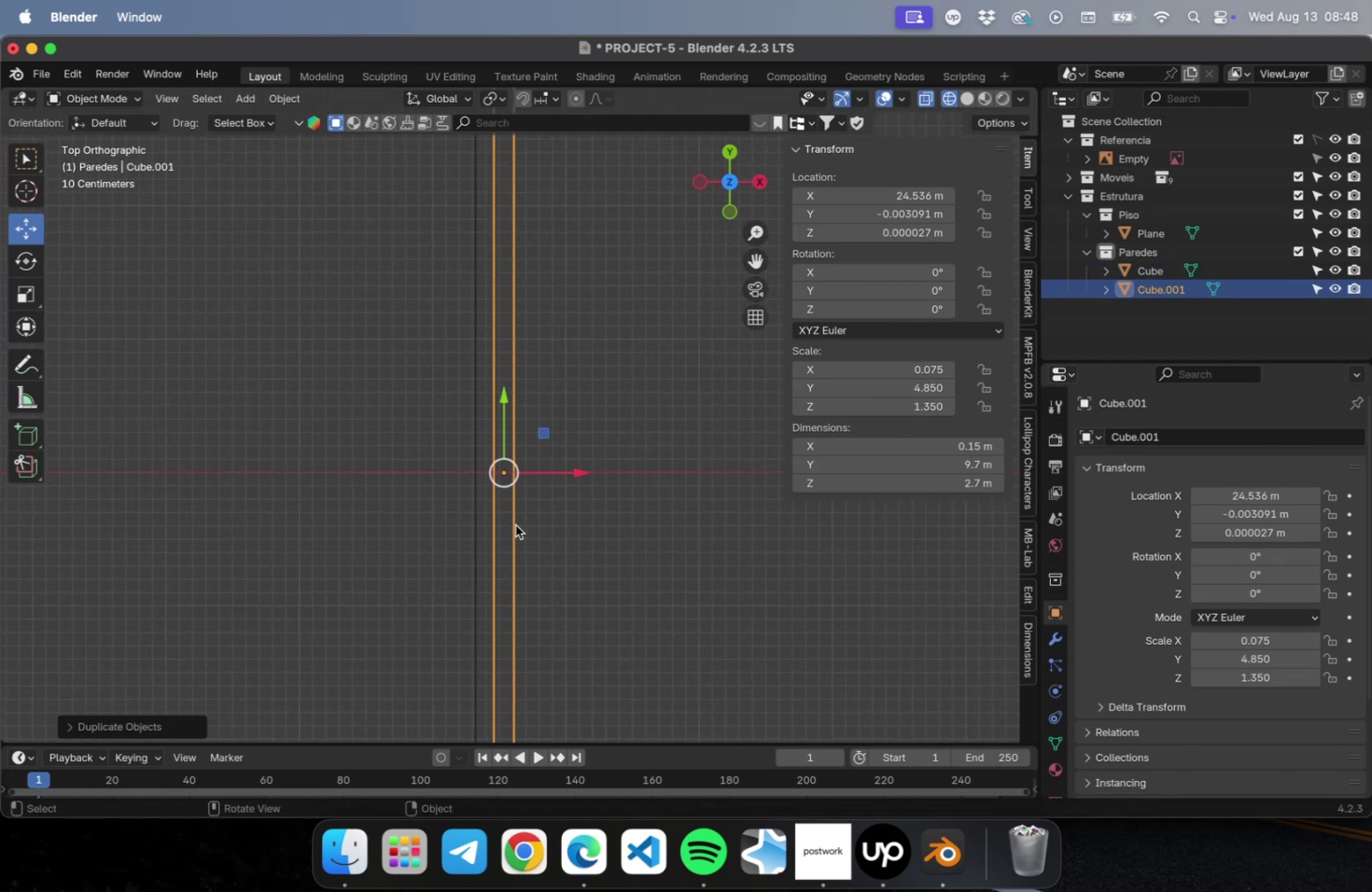 
scroll: coordinate [517, 516], scroll_direction: up, amount: 28.0
 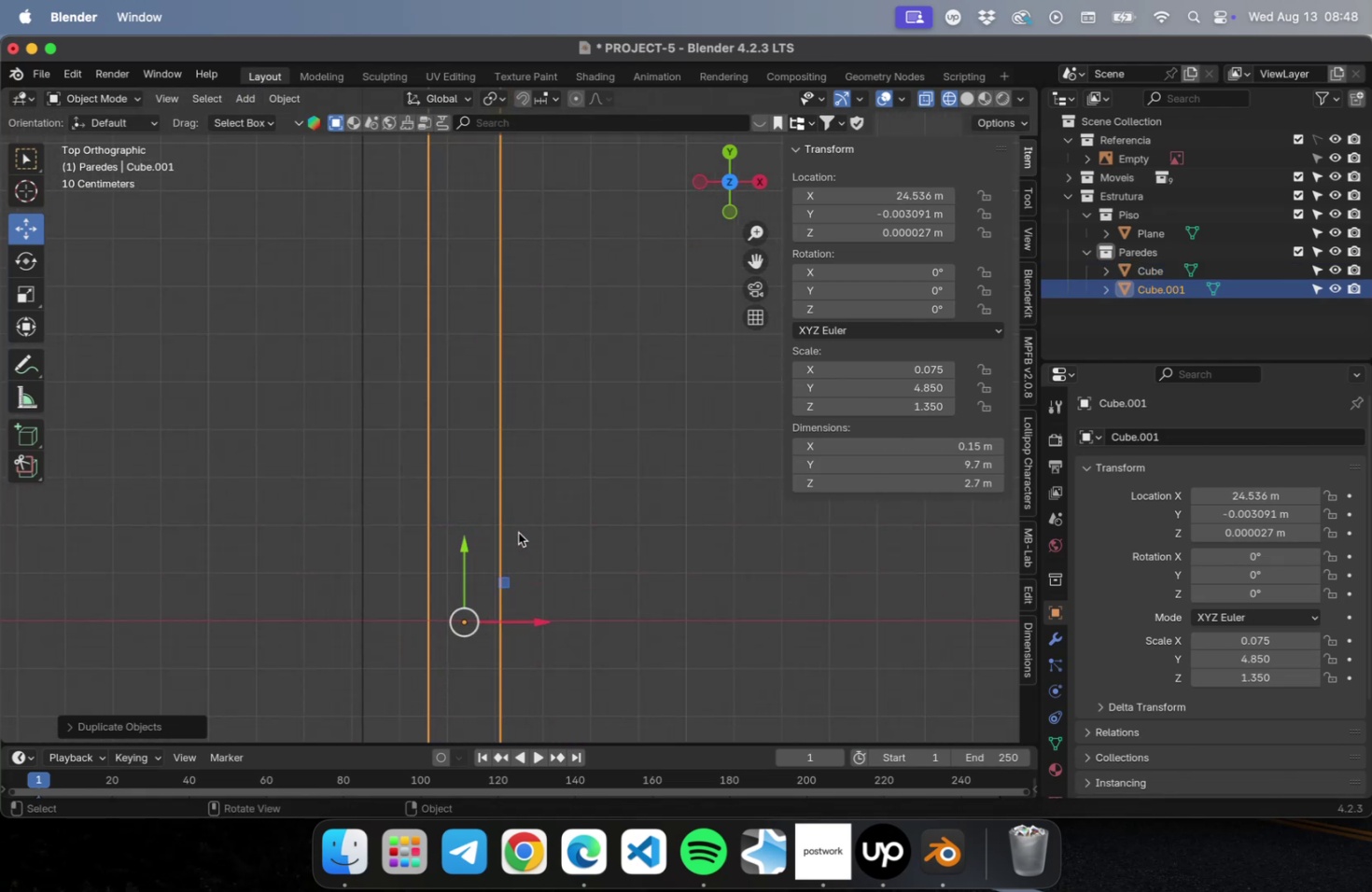 
hold_key(key=ShiftLeft, duration=0.54)
 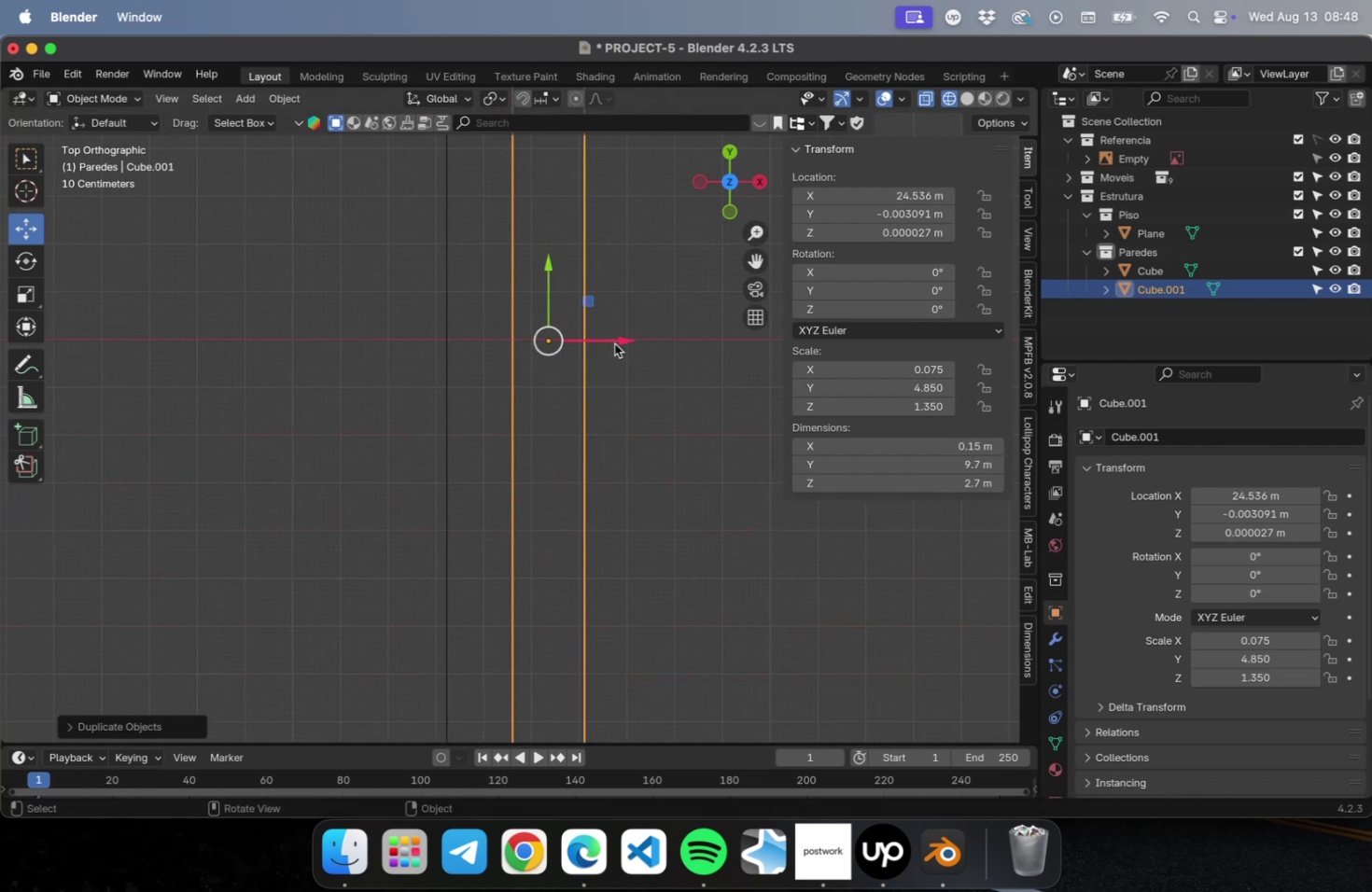 
left_click_drag(start_coordinate=[614, 342], to_coordinate=[546, 352])
 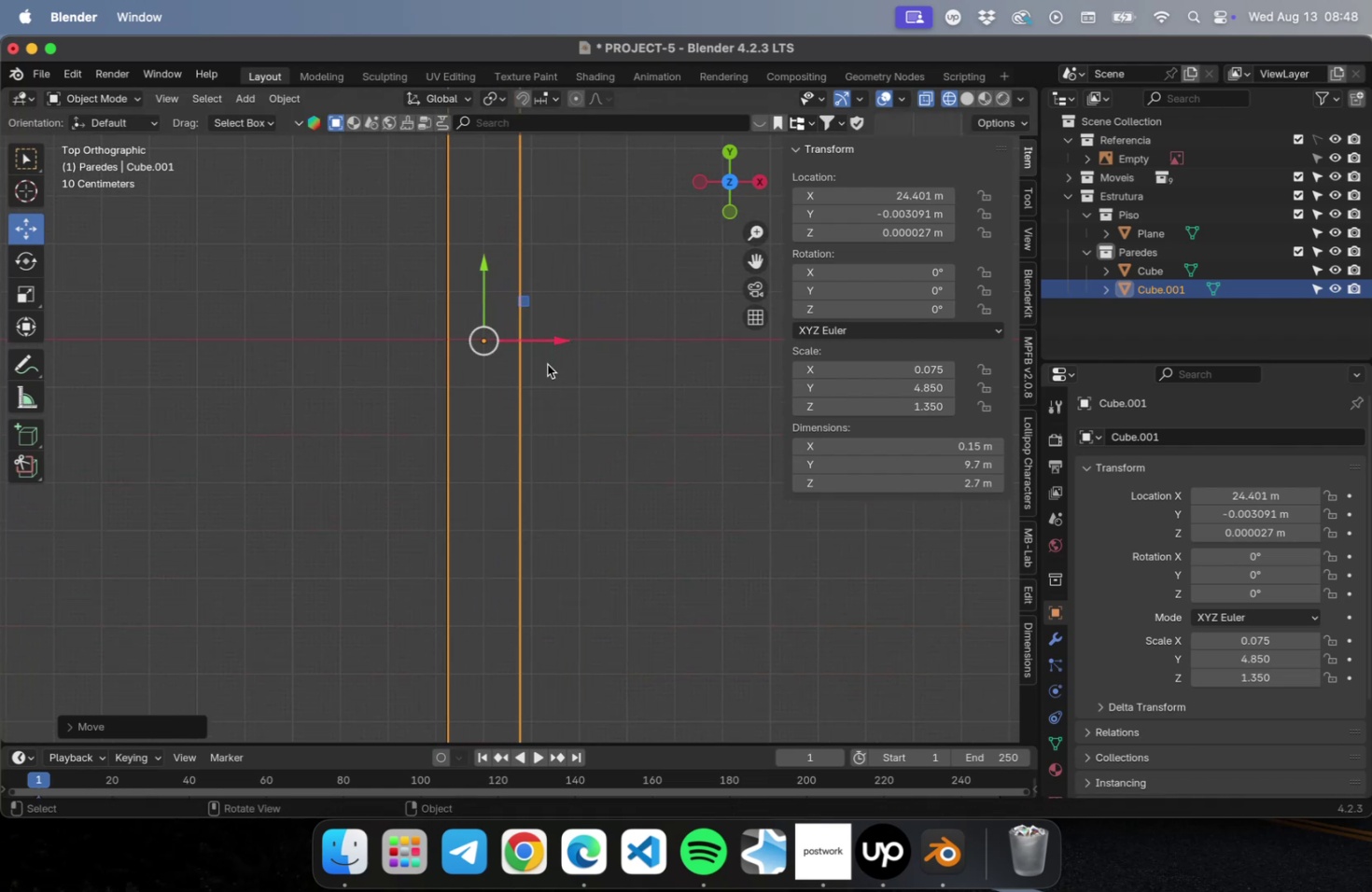 
scroll: coordinate [568, 396], scroll_direction: down, amount: 60.0
 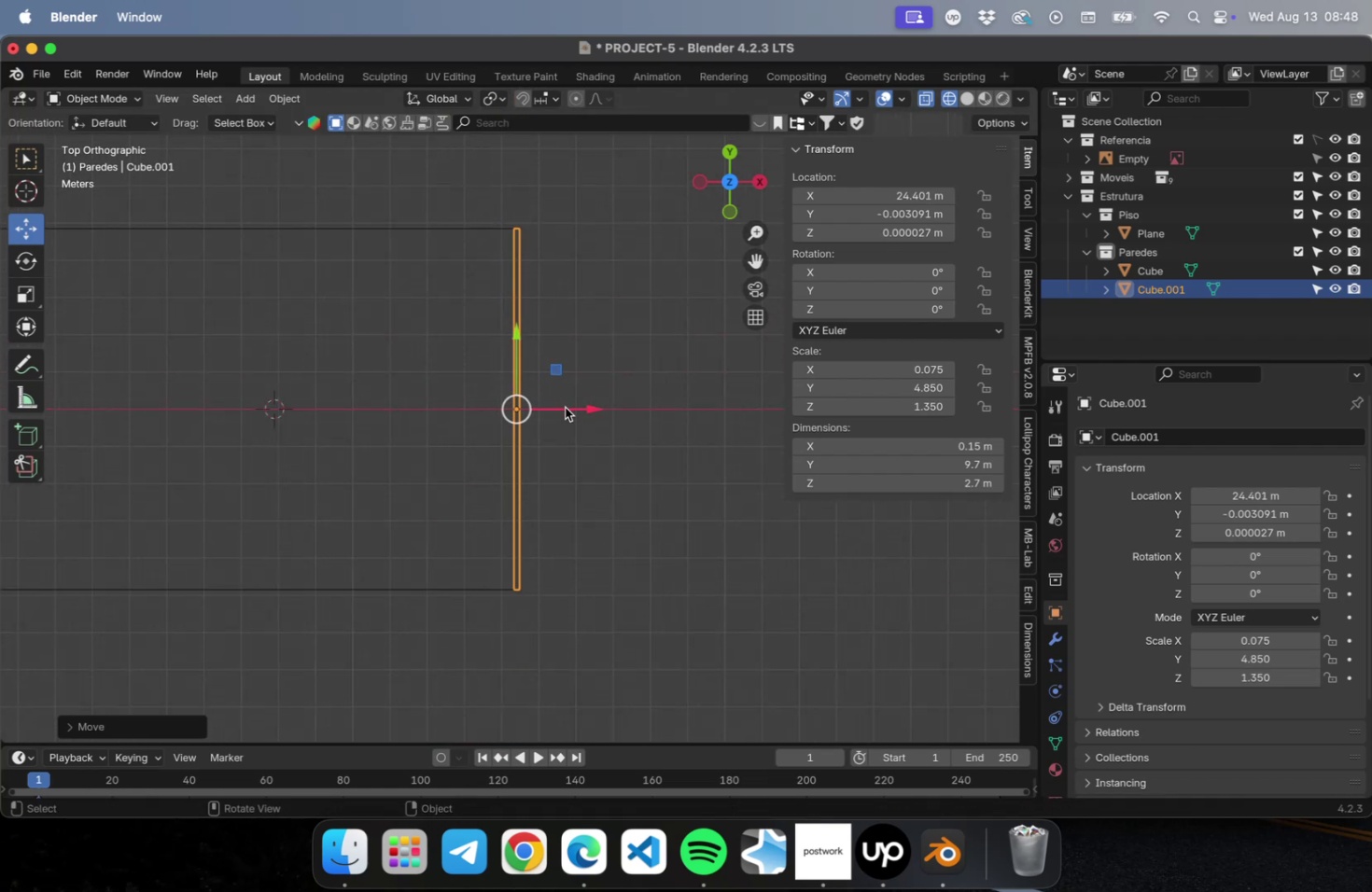 
hold_key(key=ShiftLeft, duration=0.53)
 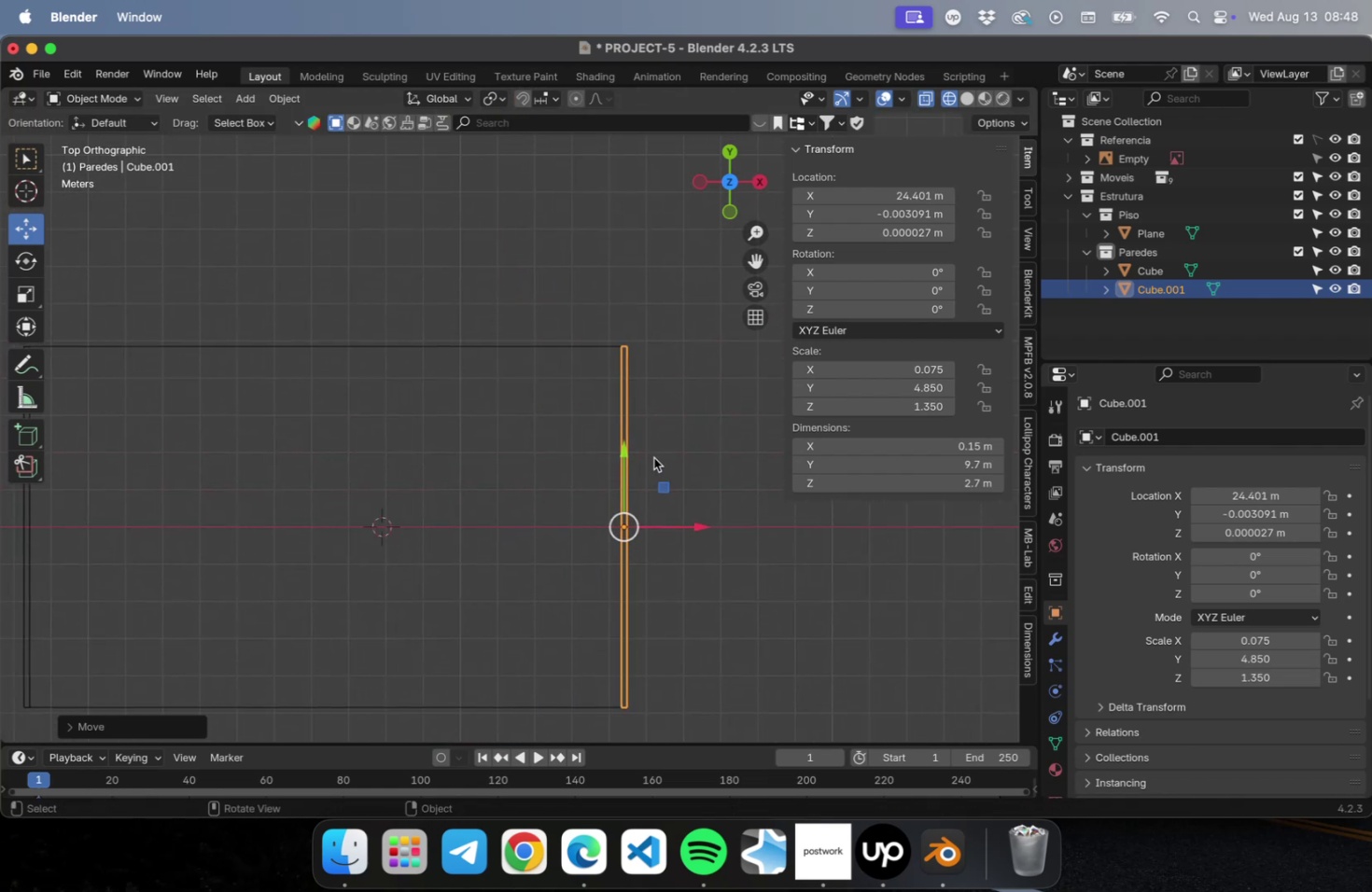 
key(Shift+D)
 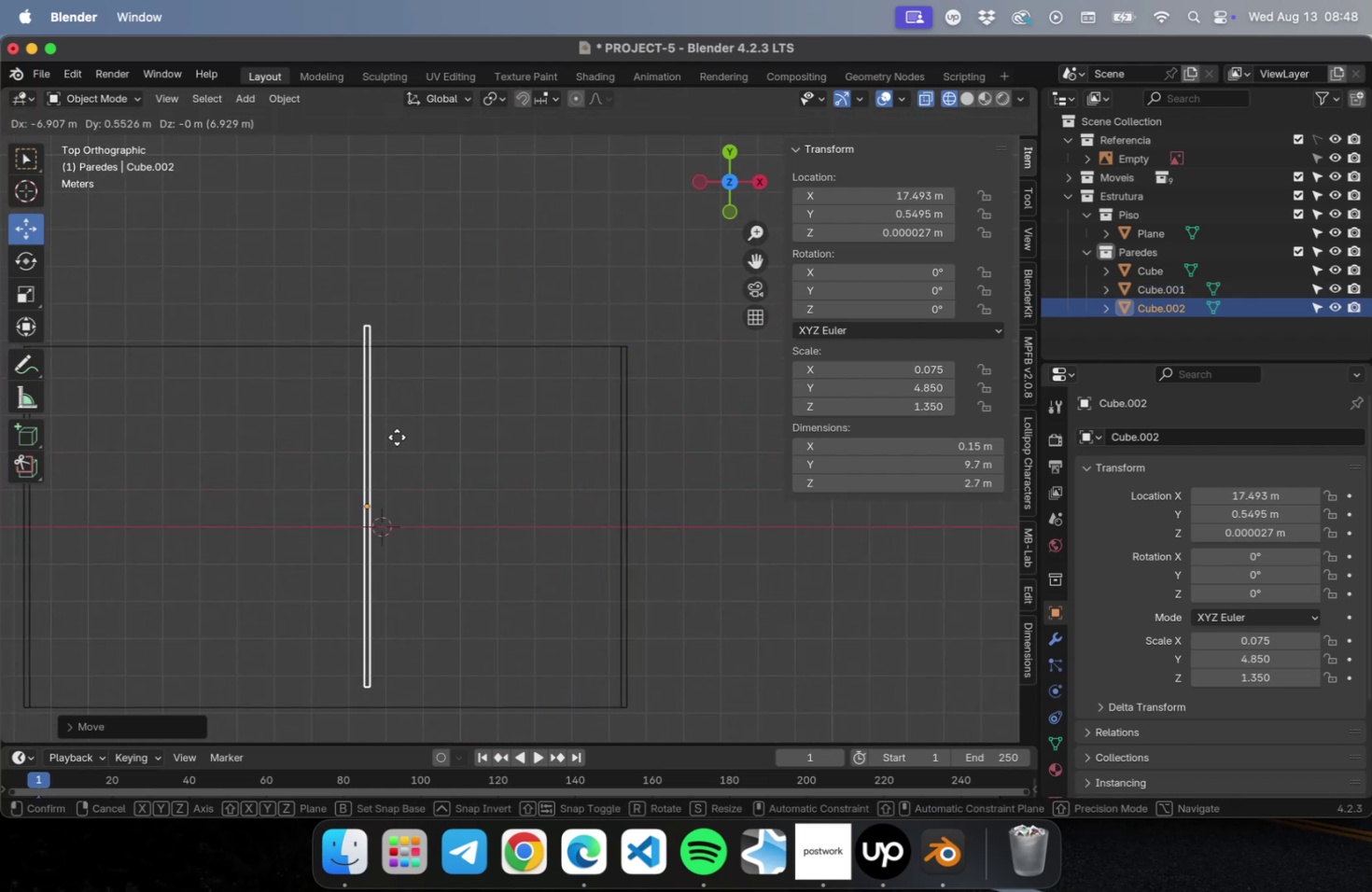 
left_click([397, 437])
 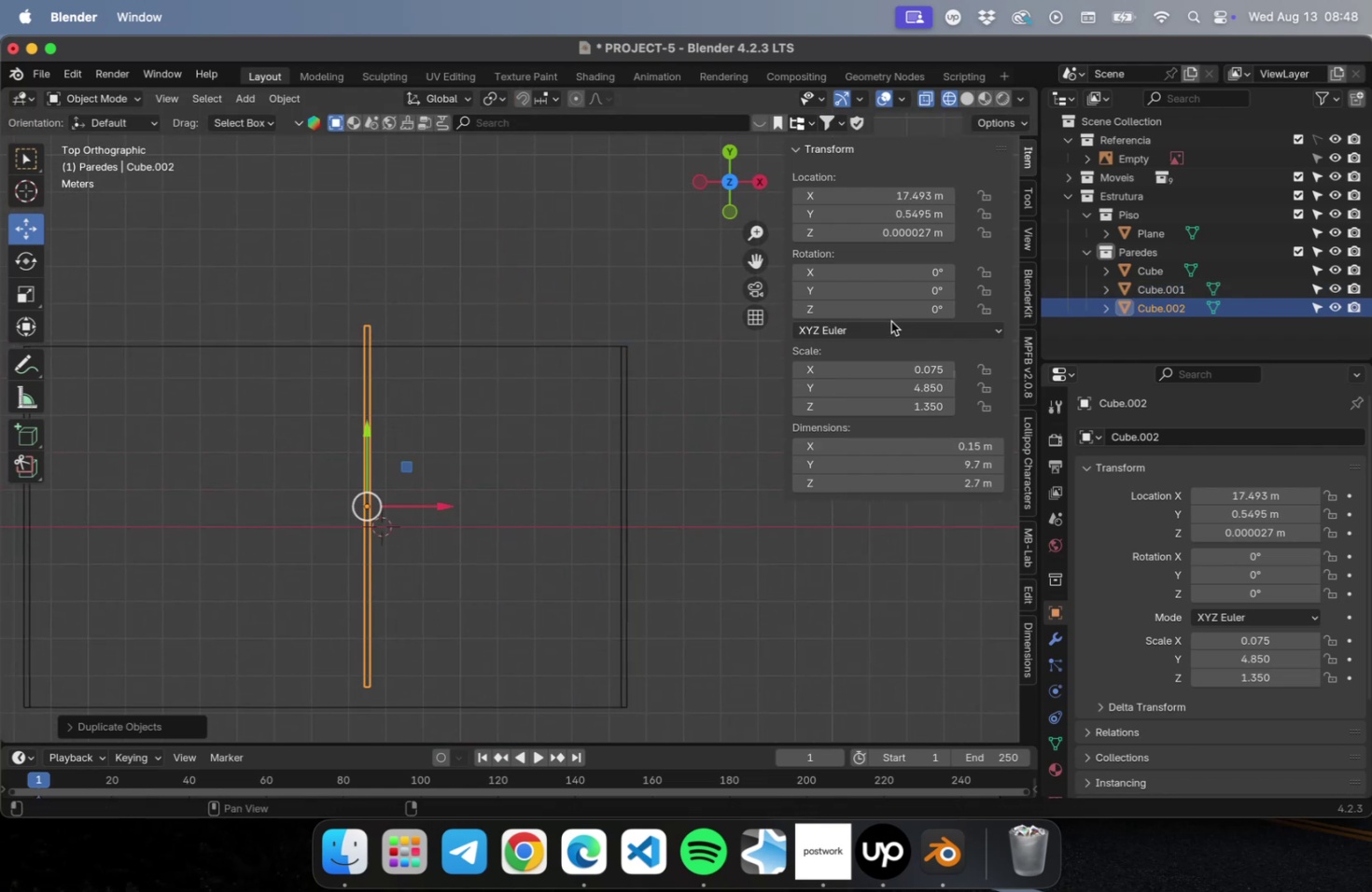 
left_click_drag(start_coordinate=[885, 313], to_coordinate=[900, 311])
 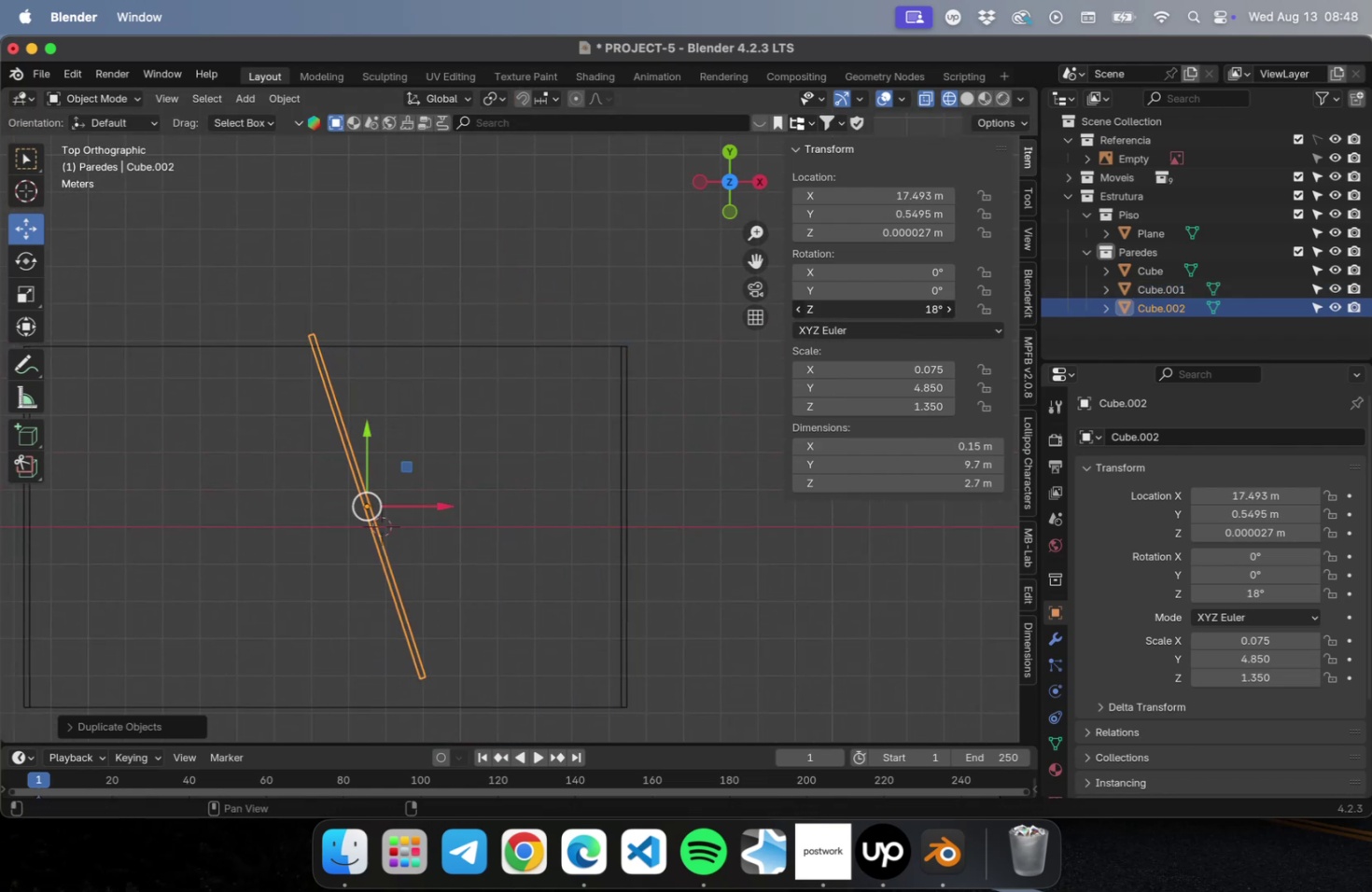 
left_click([885, 313])
 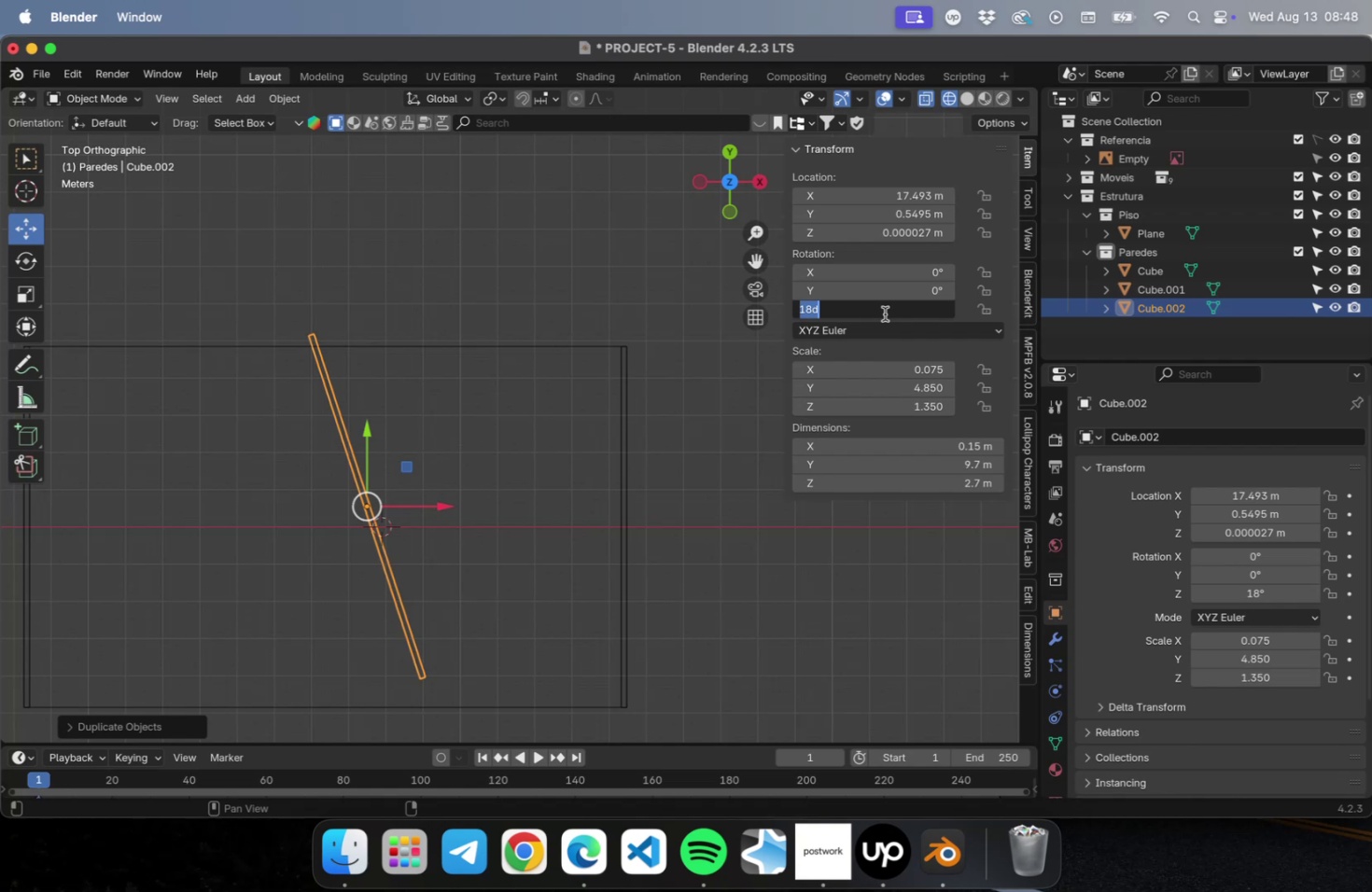 
type(90)
 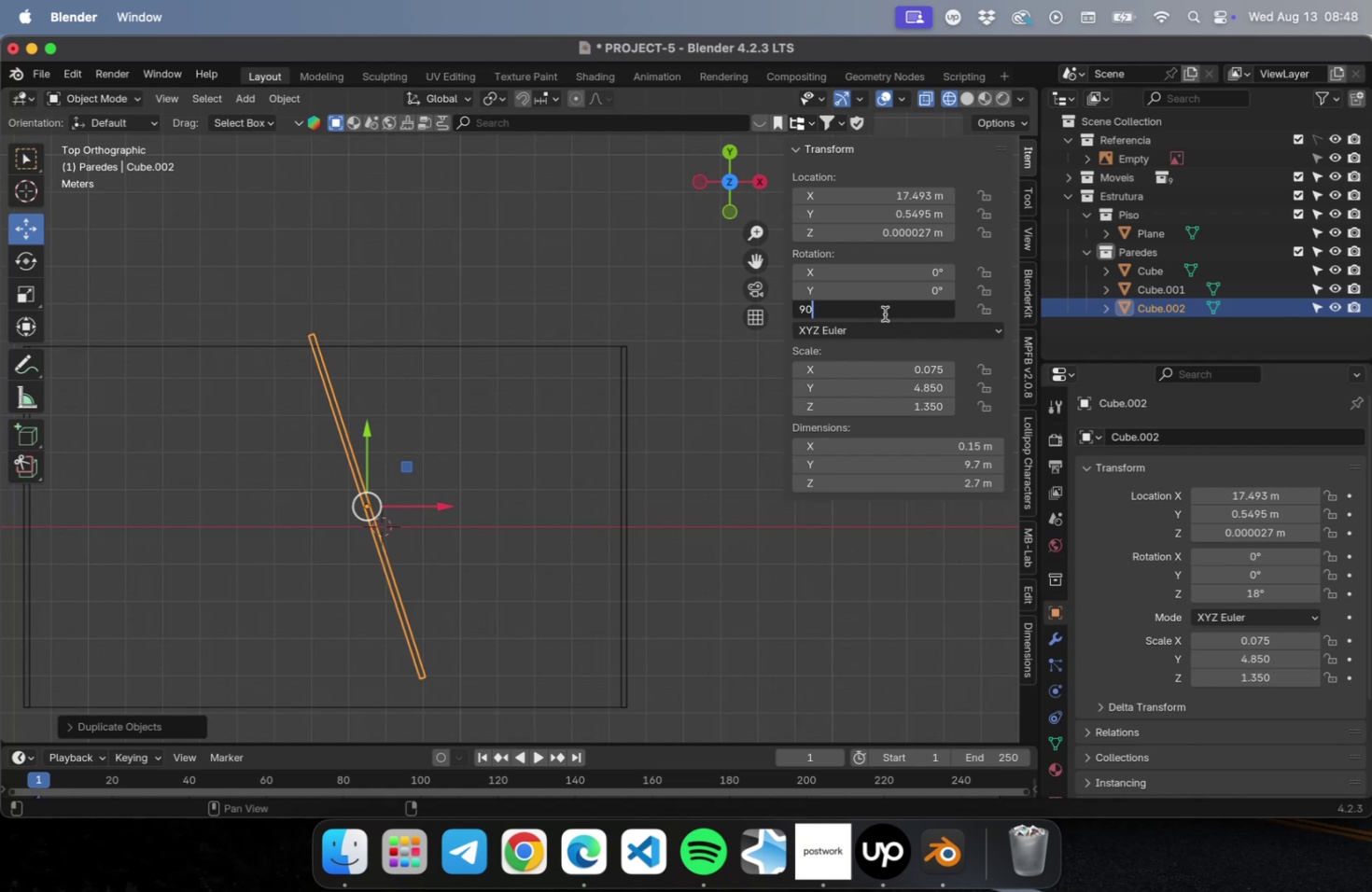 
key(Enter)
 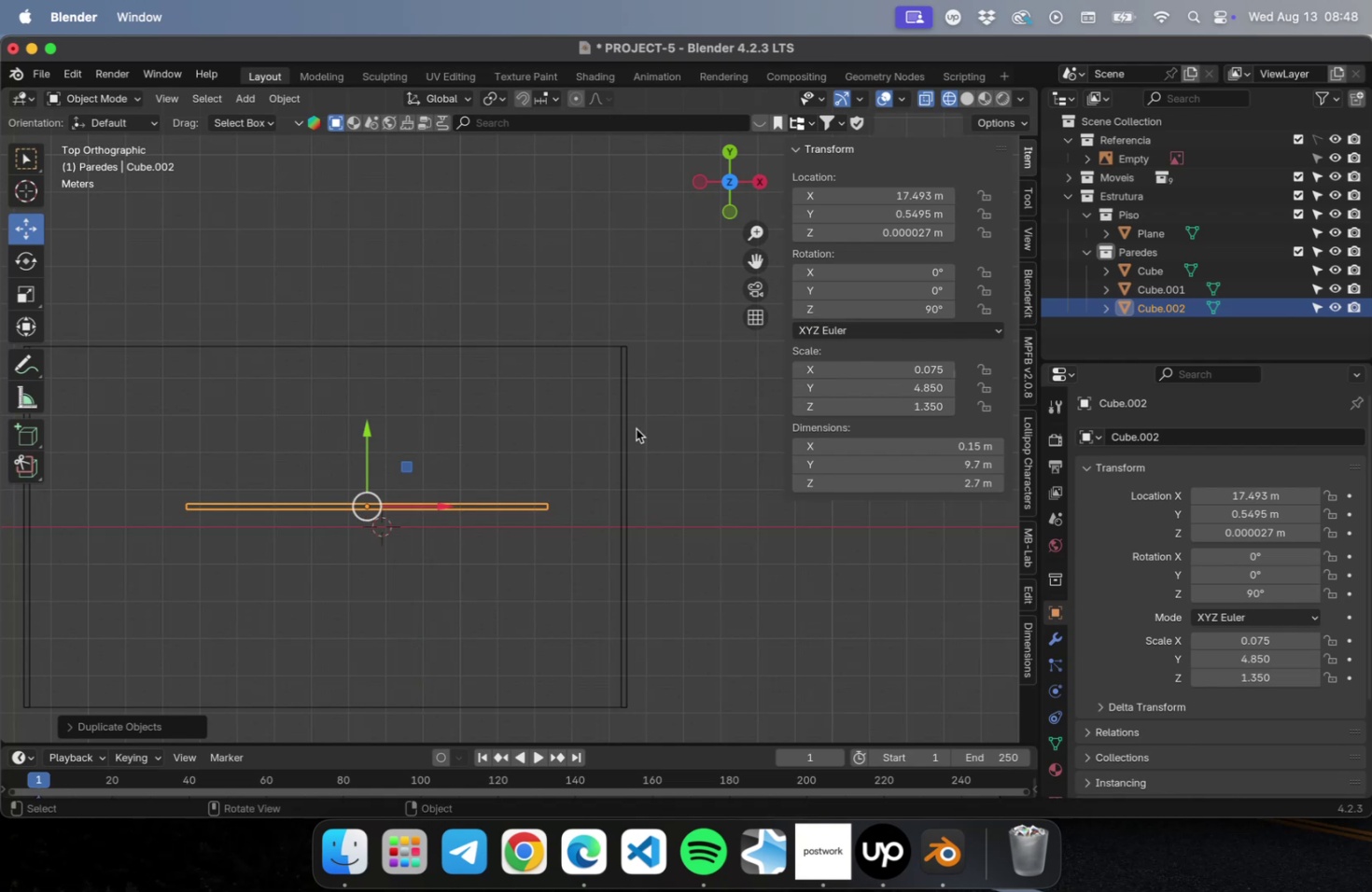 
hold_key(key=ShiftLeft, duration=0.45)
 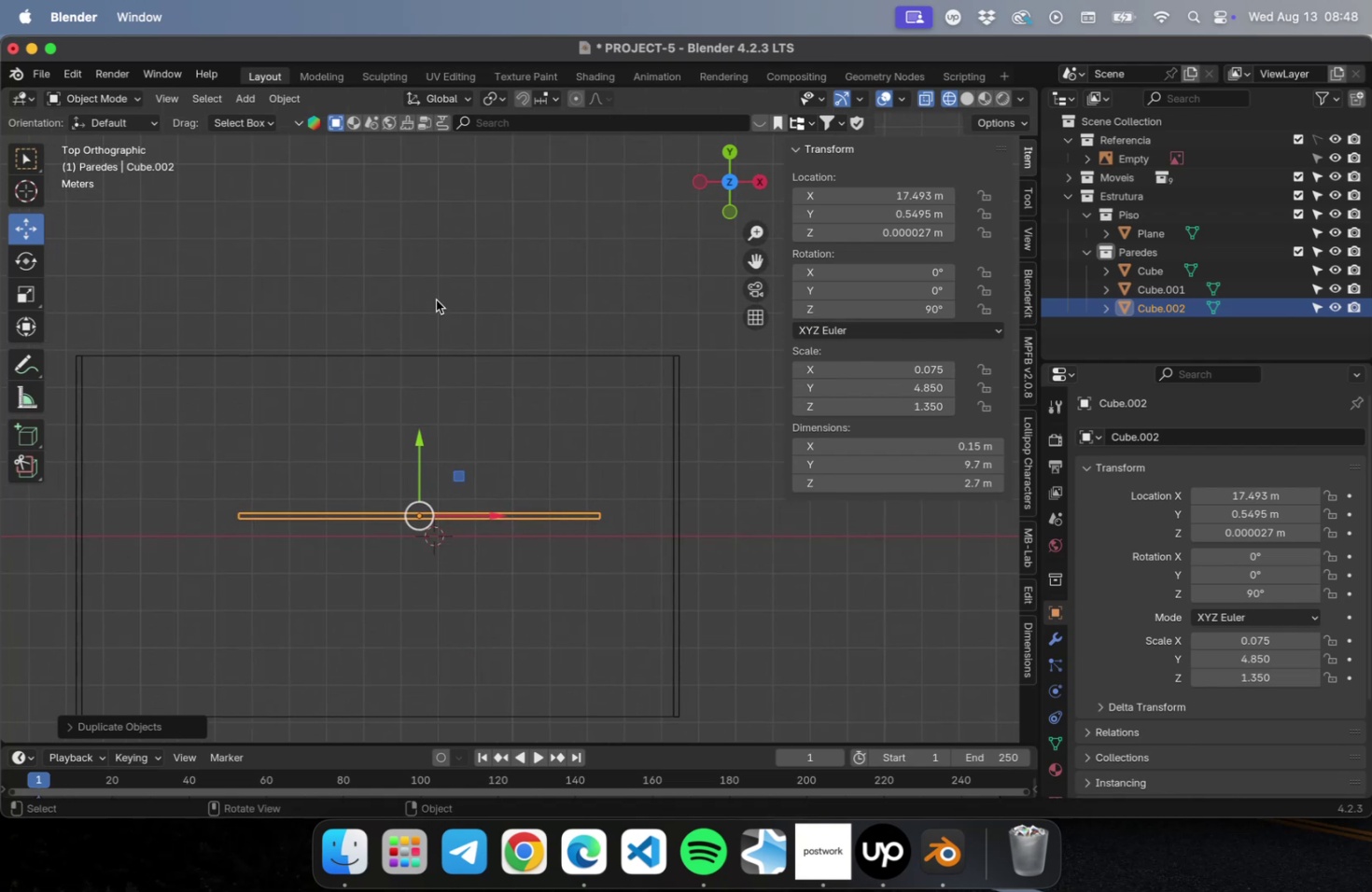 
left_click_drag(start_coordinate=[436, 300], to_coordinate=[426, 321])
 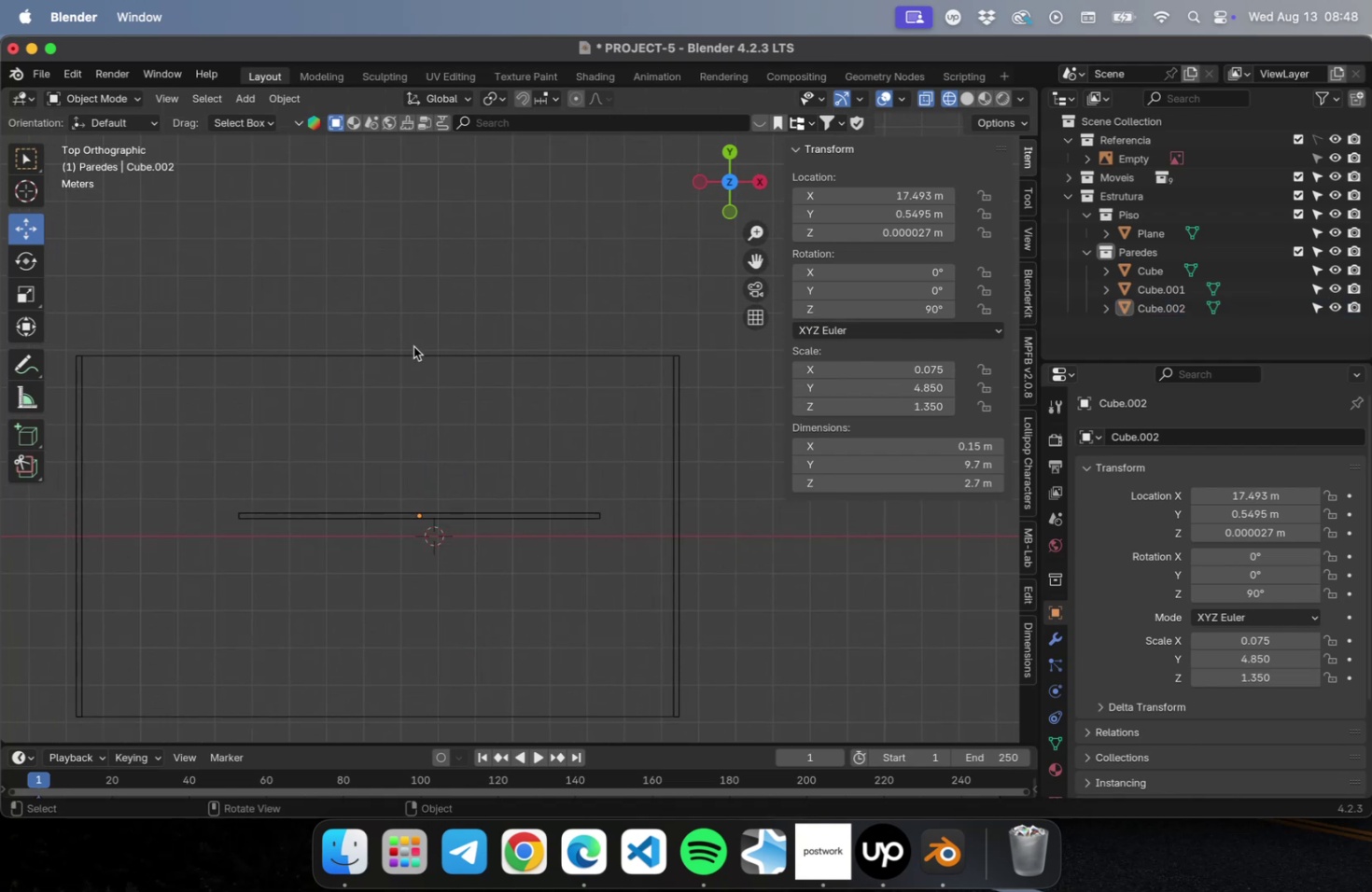 
left_click([413, 346])
 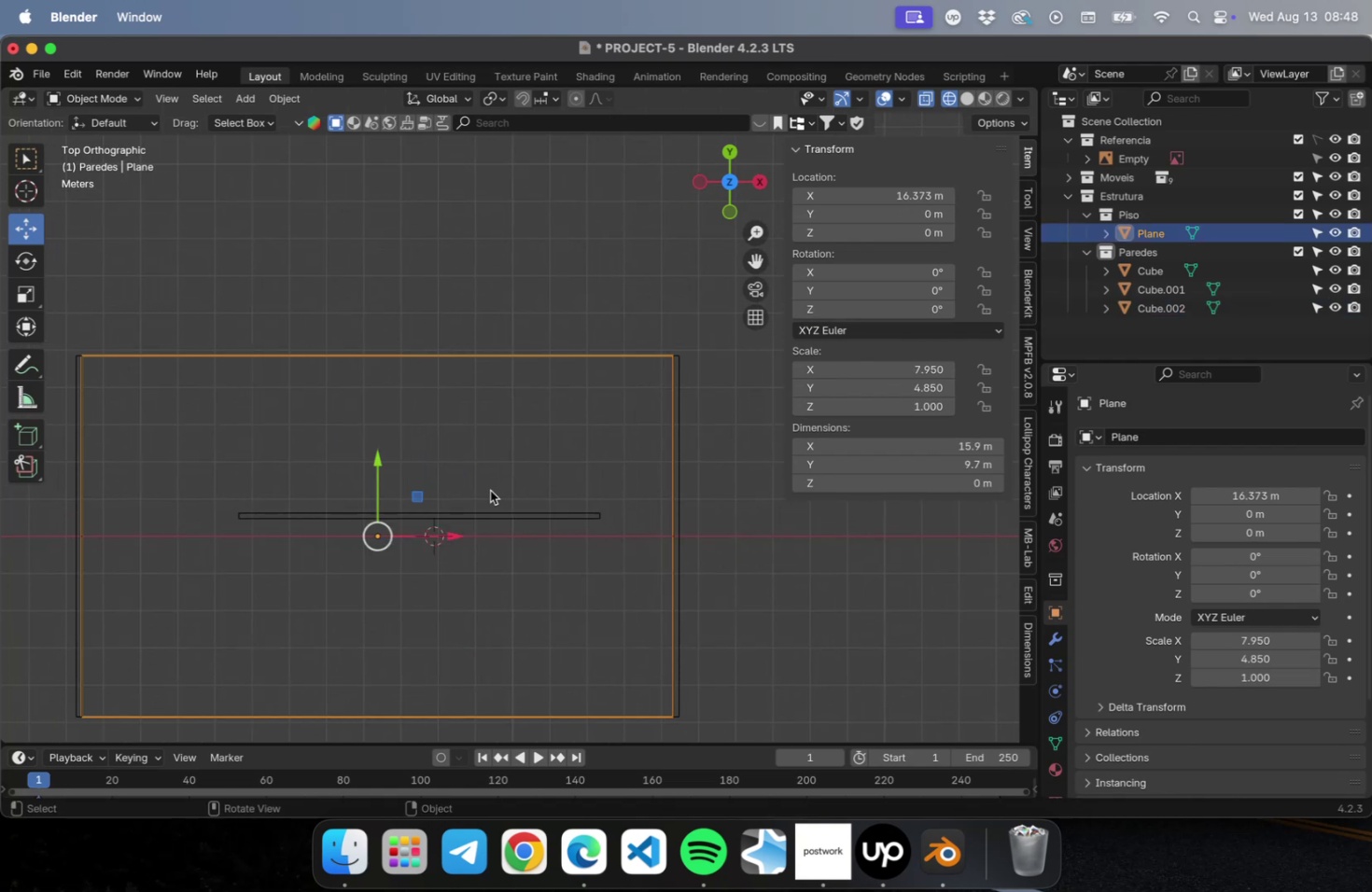 
left_click([489, 511])
 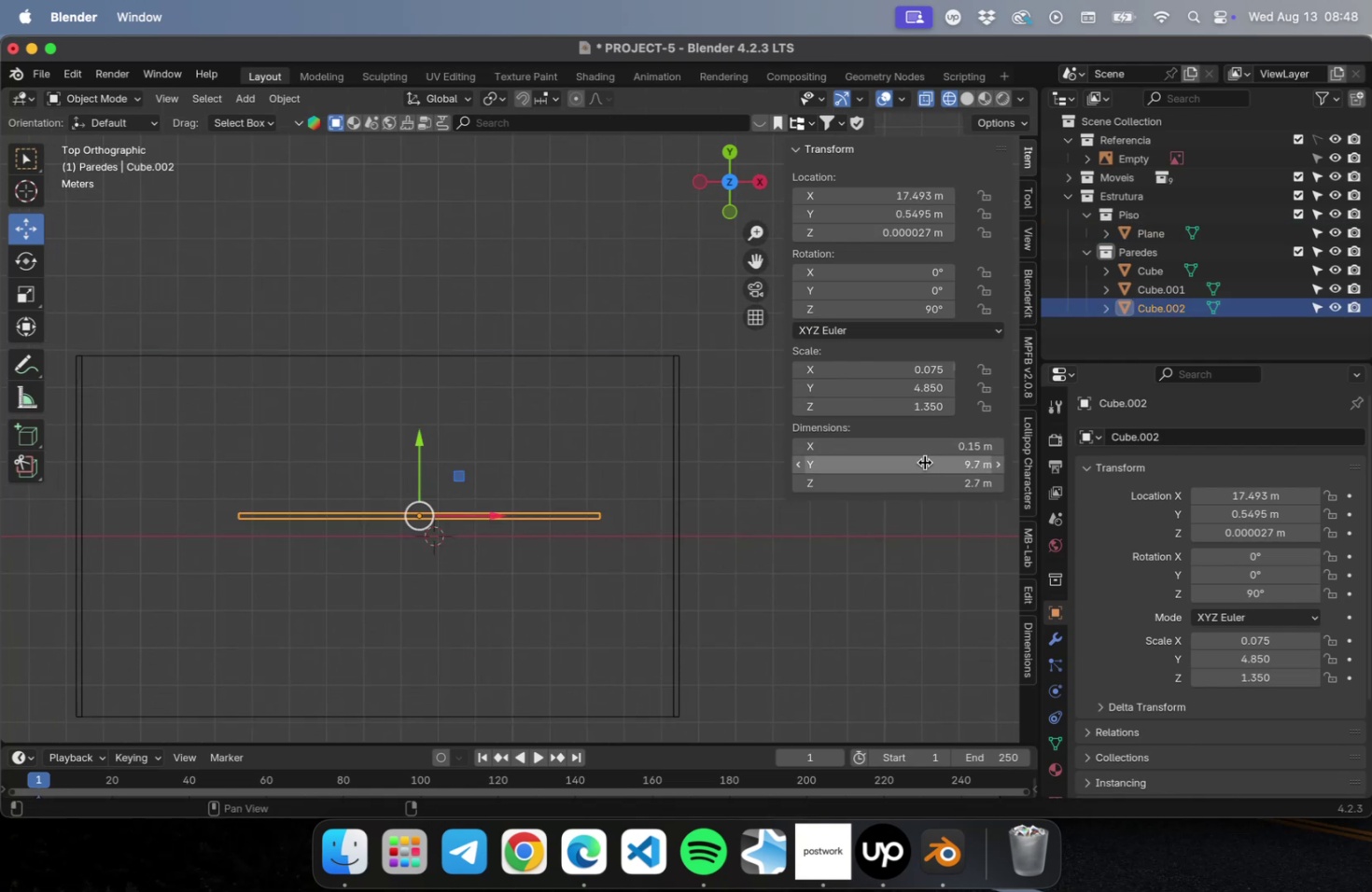 
left_click([924, 461])
 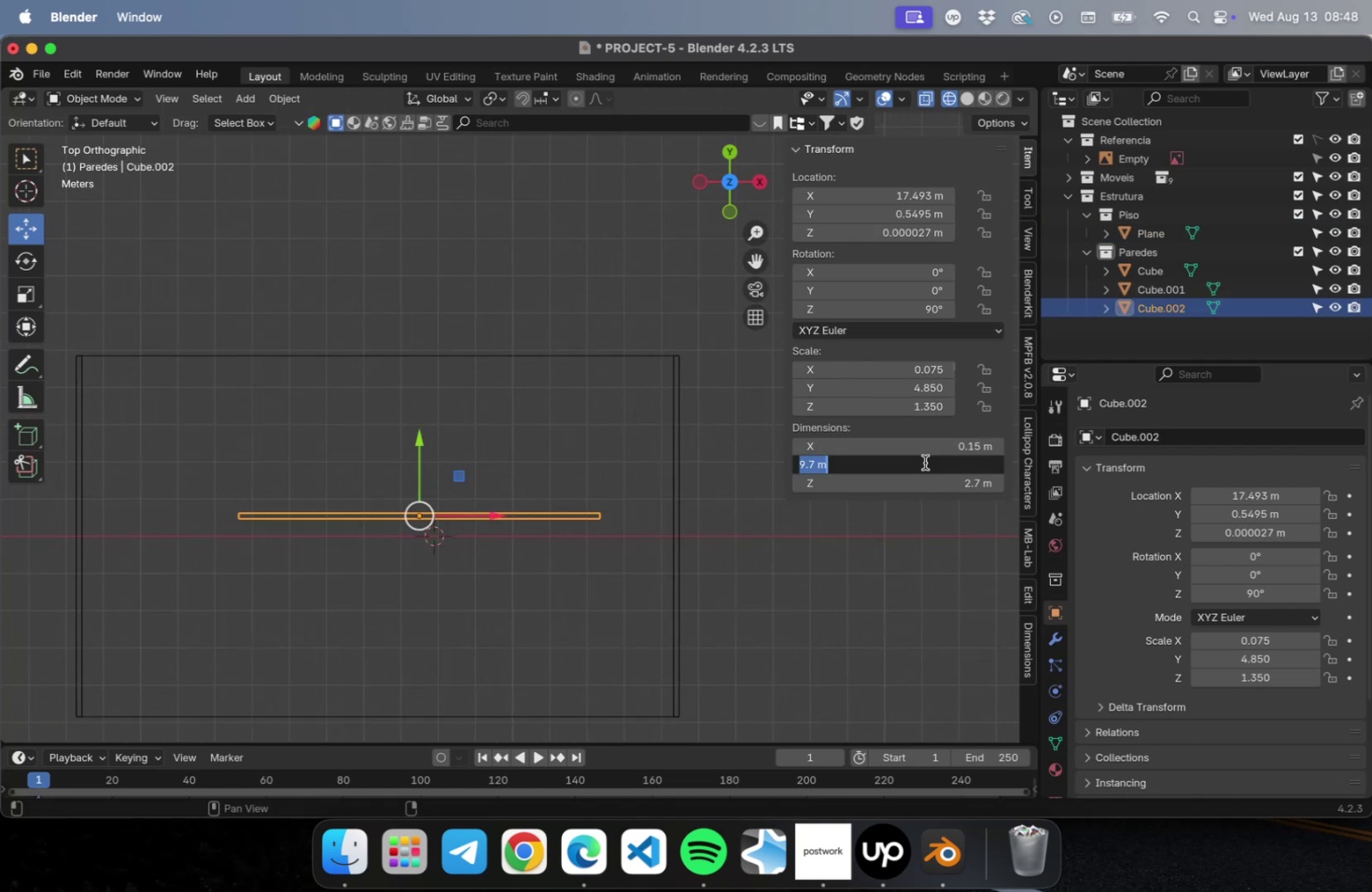 
type(15.9)
 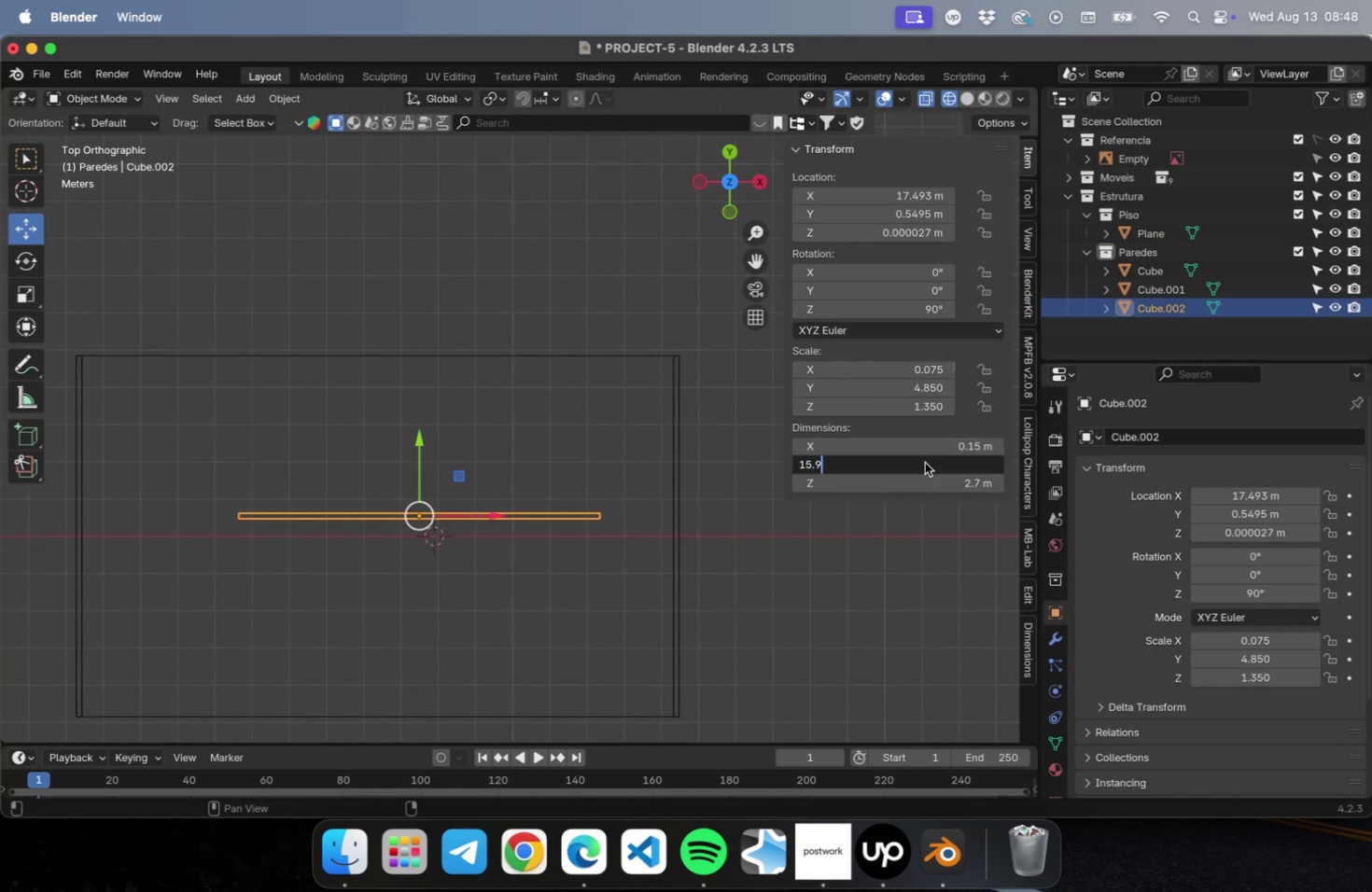 
key(Enter)
 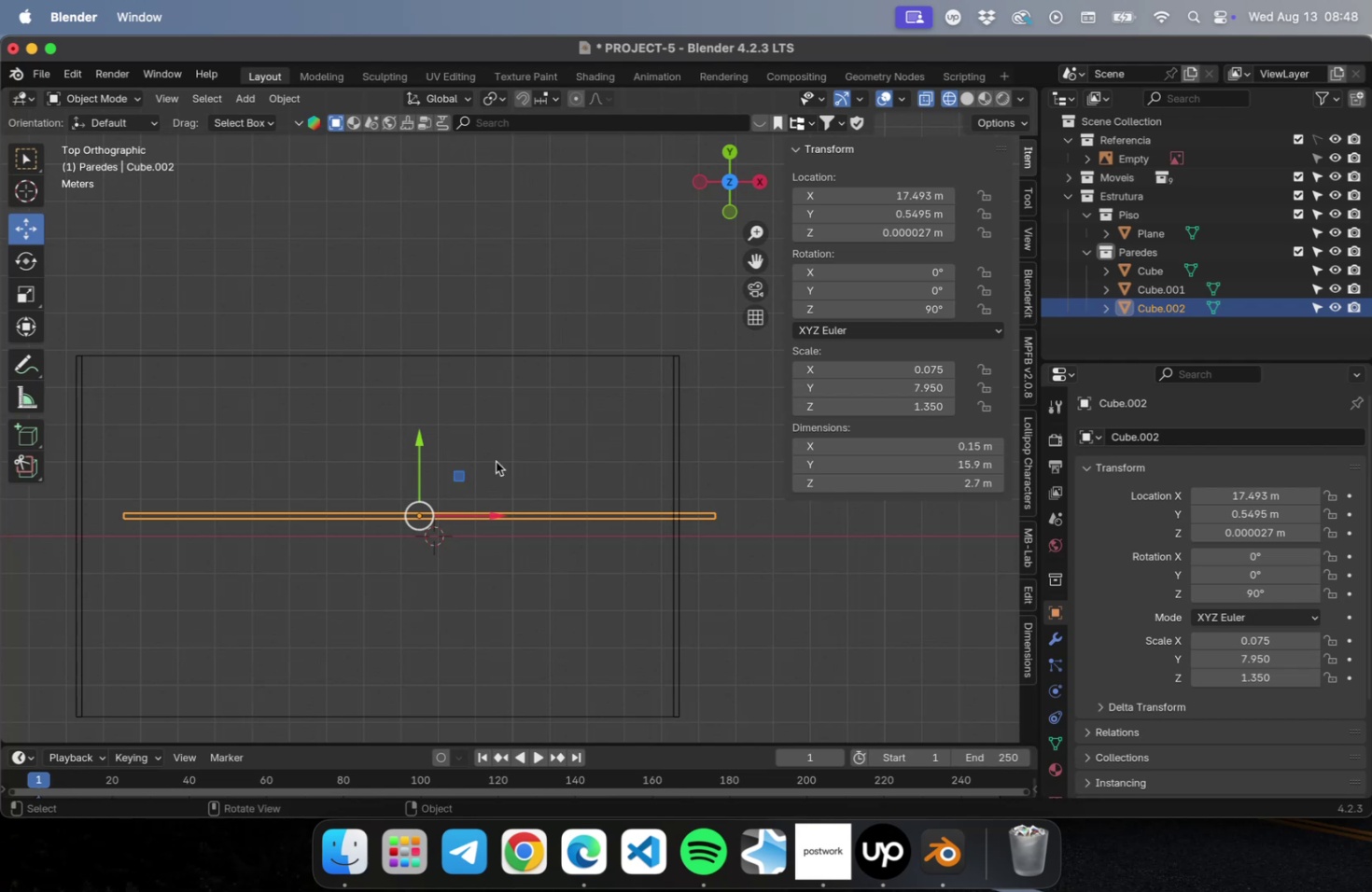 
left_click_drag(start_coordinate=[459, 472], to_coordinate=[415, 303])
 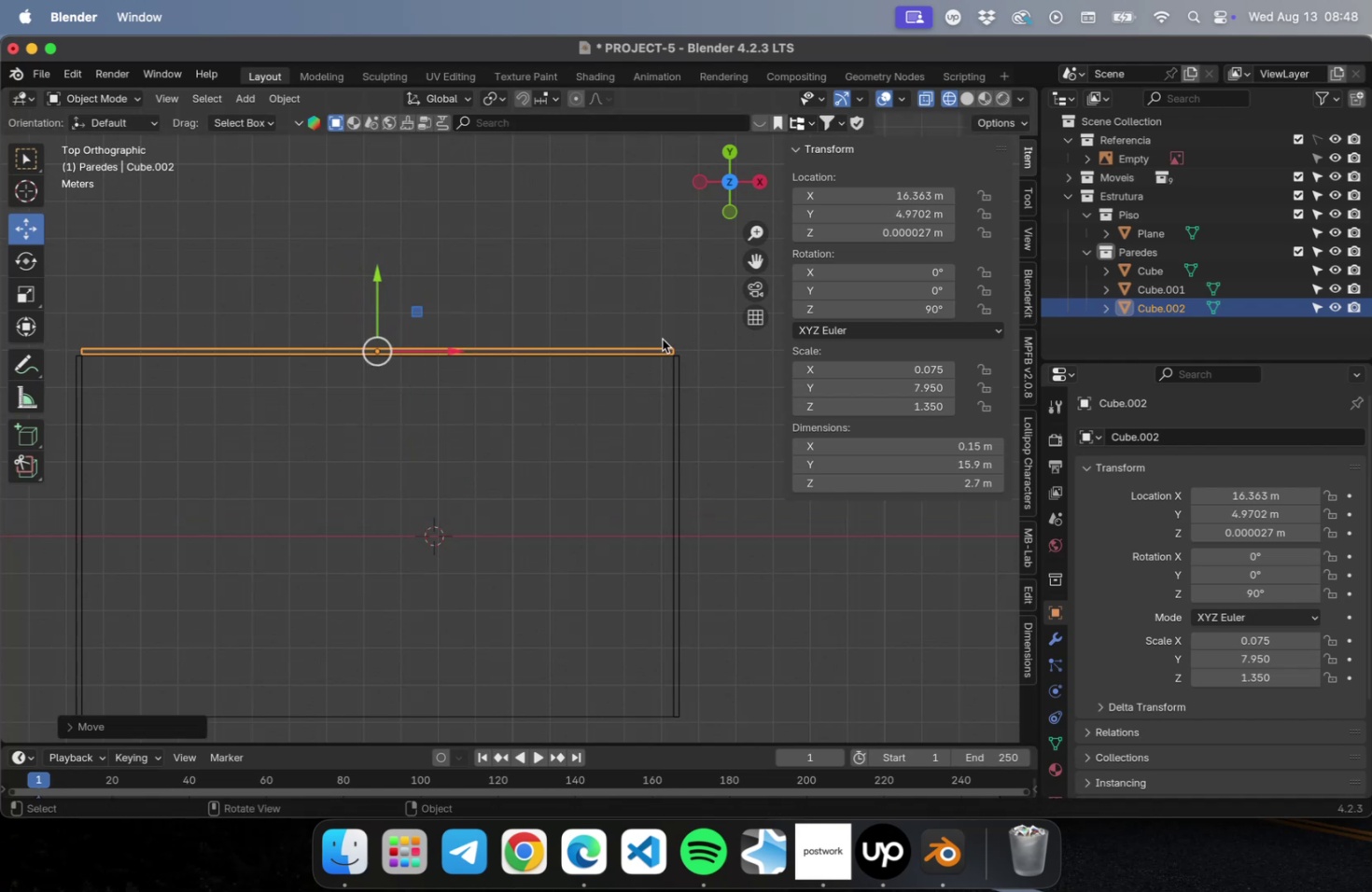 
hold_key(key=ShiftLeft, duration=1.04)
 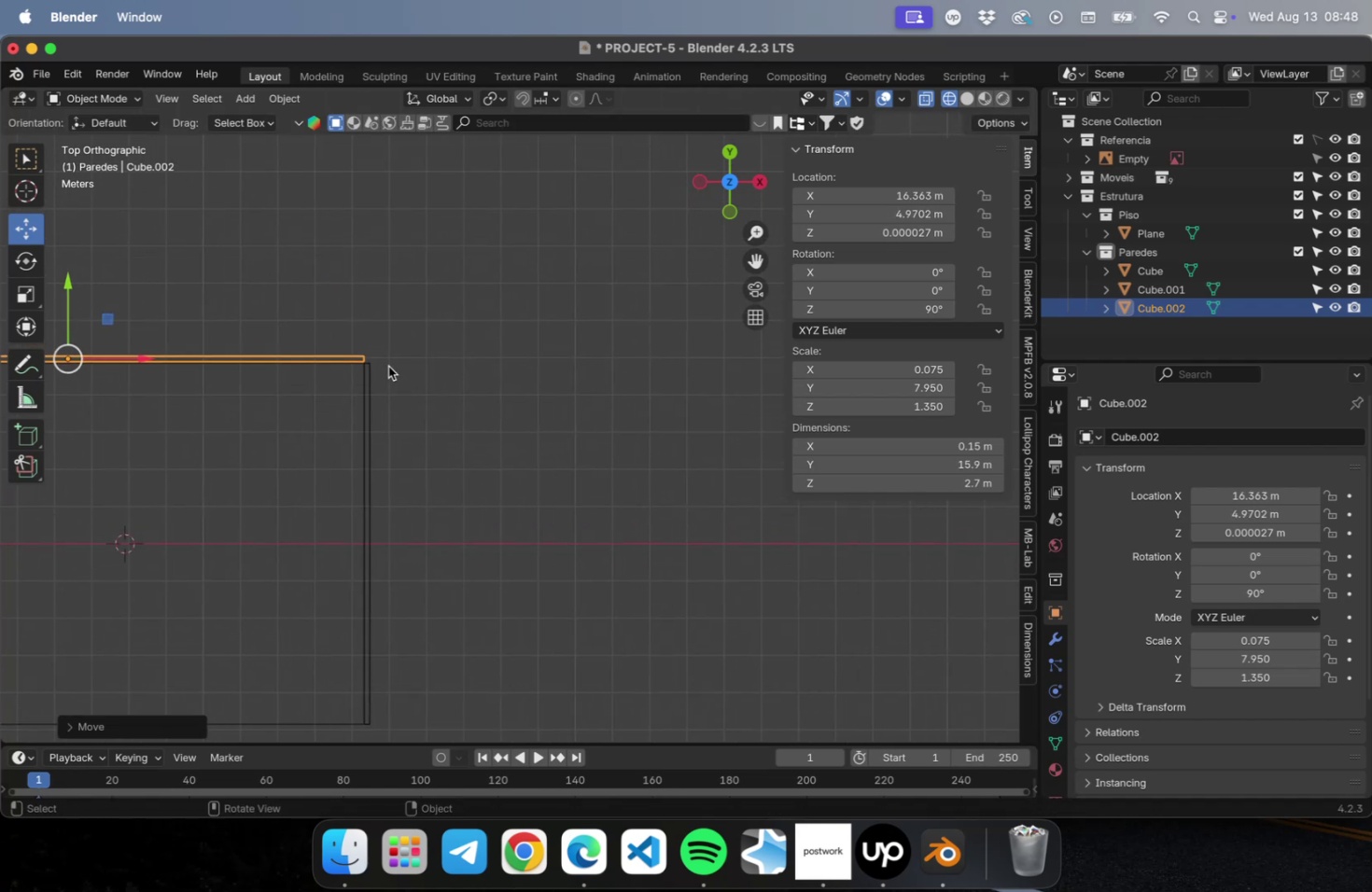 
scroll: coordinate [378, 356], scroll_direction: up, amount: 27.0
 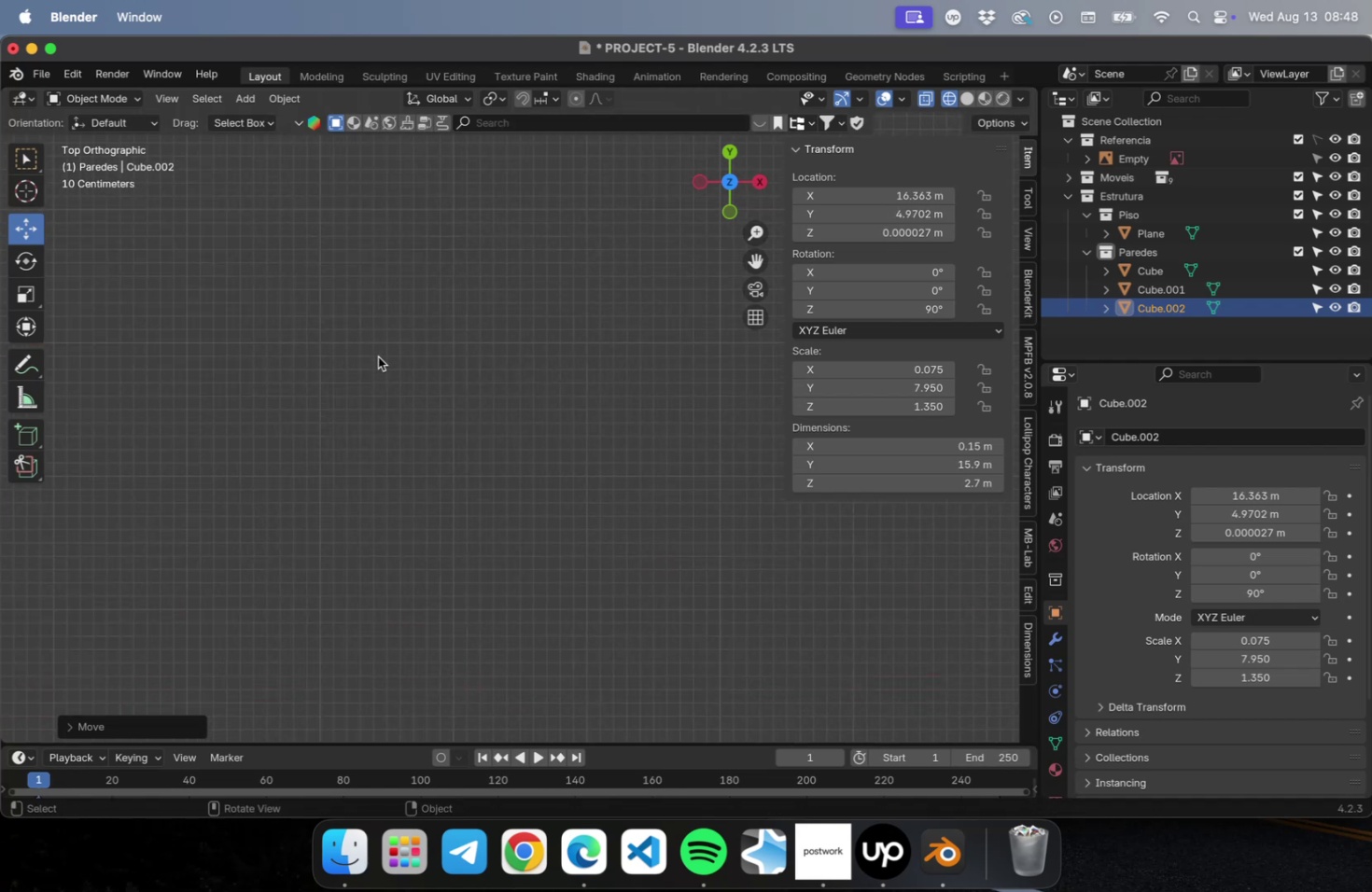 
hold_key(key=ShiftLeft, duration=0.65)
 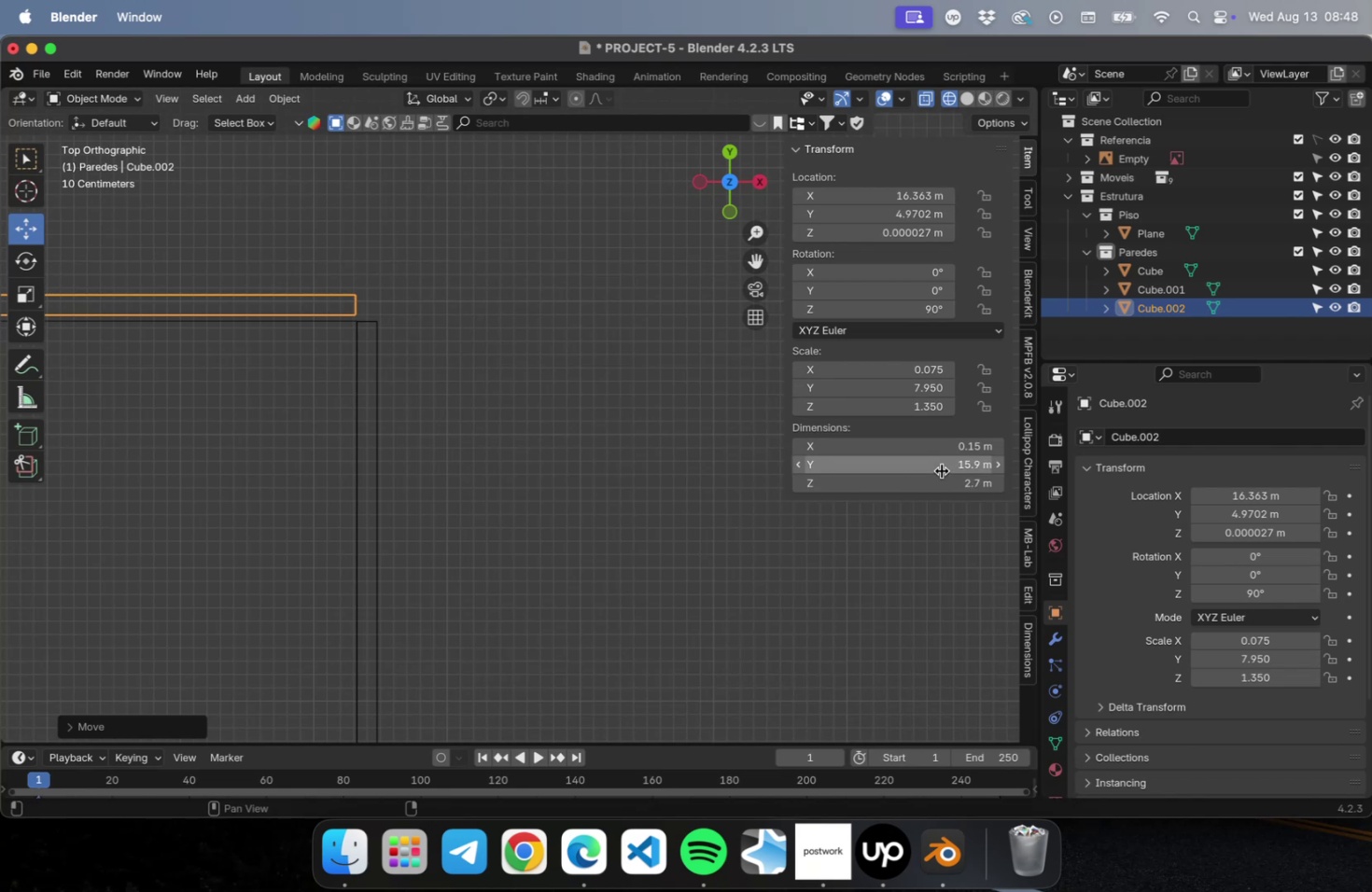 
double_click([939, 467])
 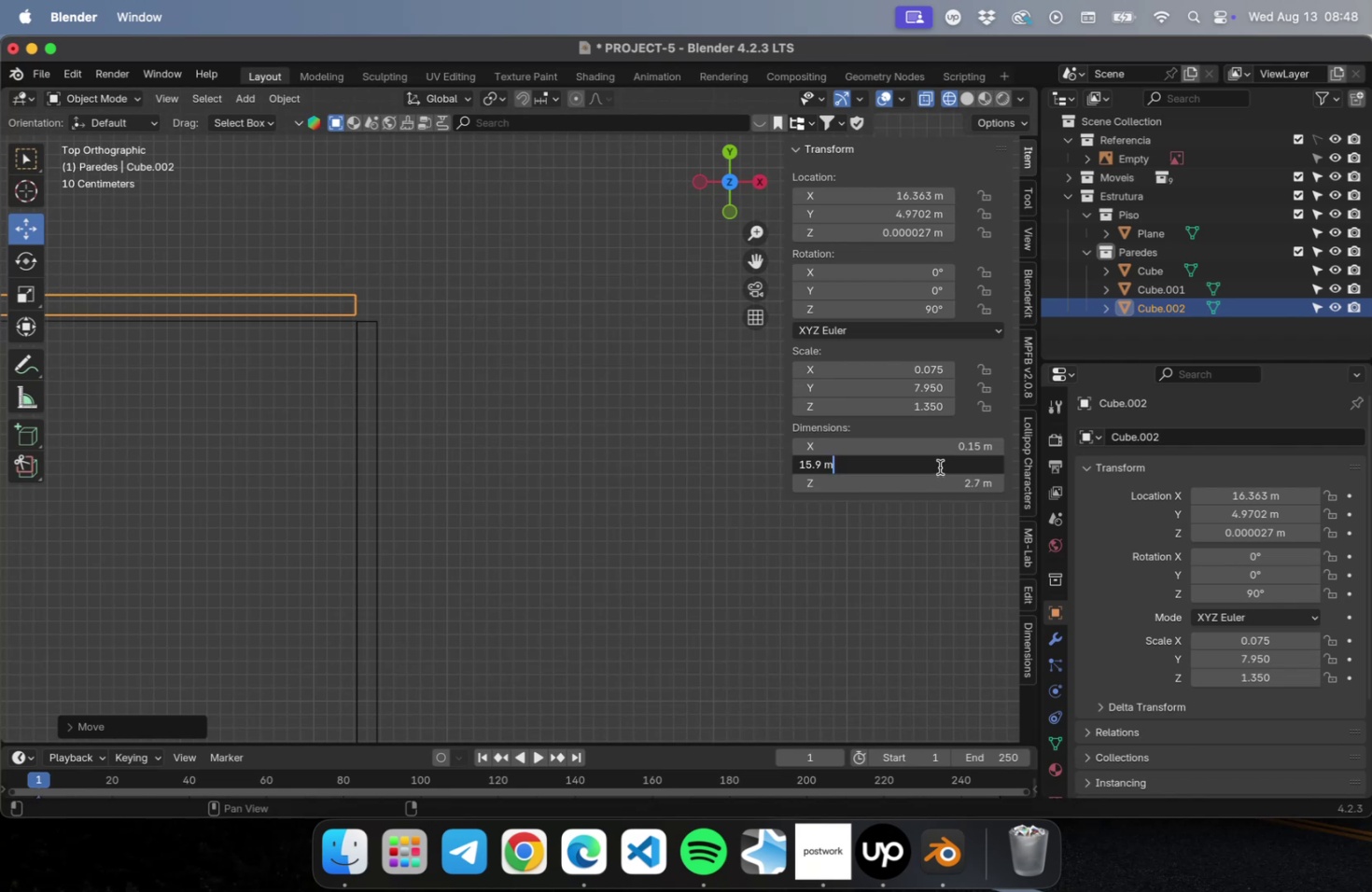 
key(Shift+Equal)
 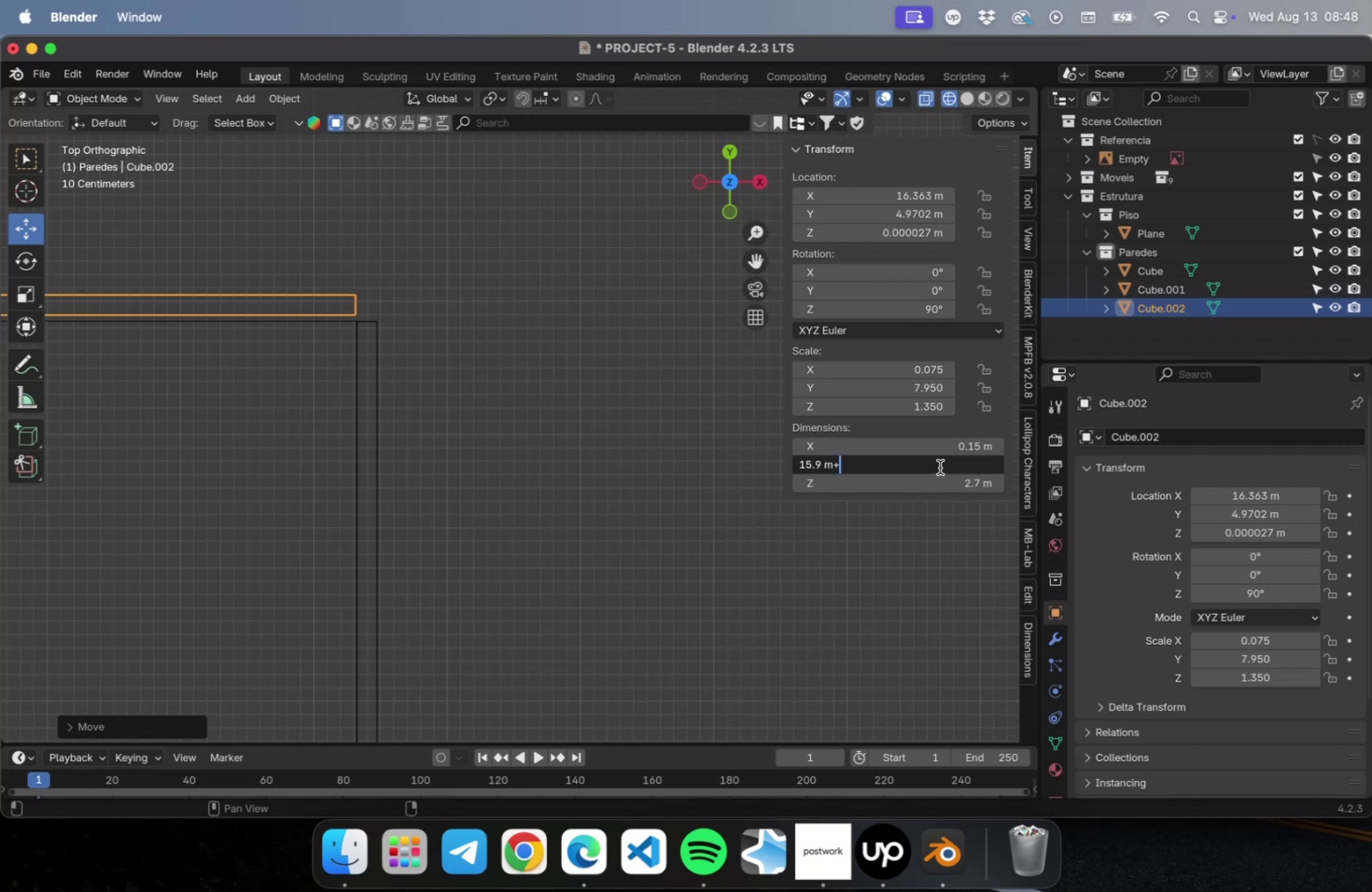 
key(0)
 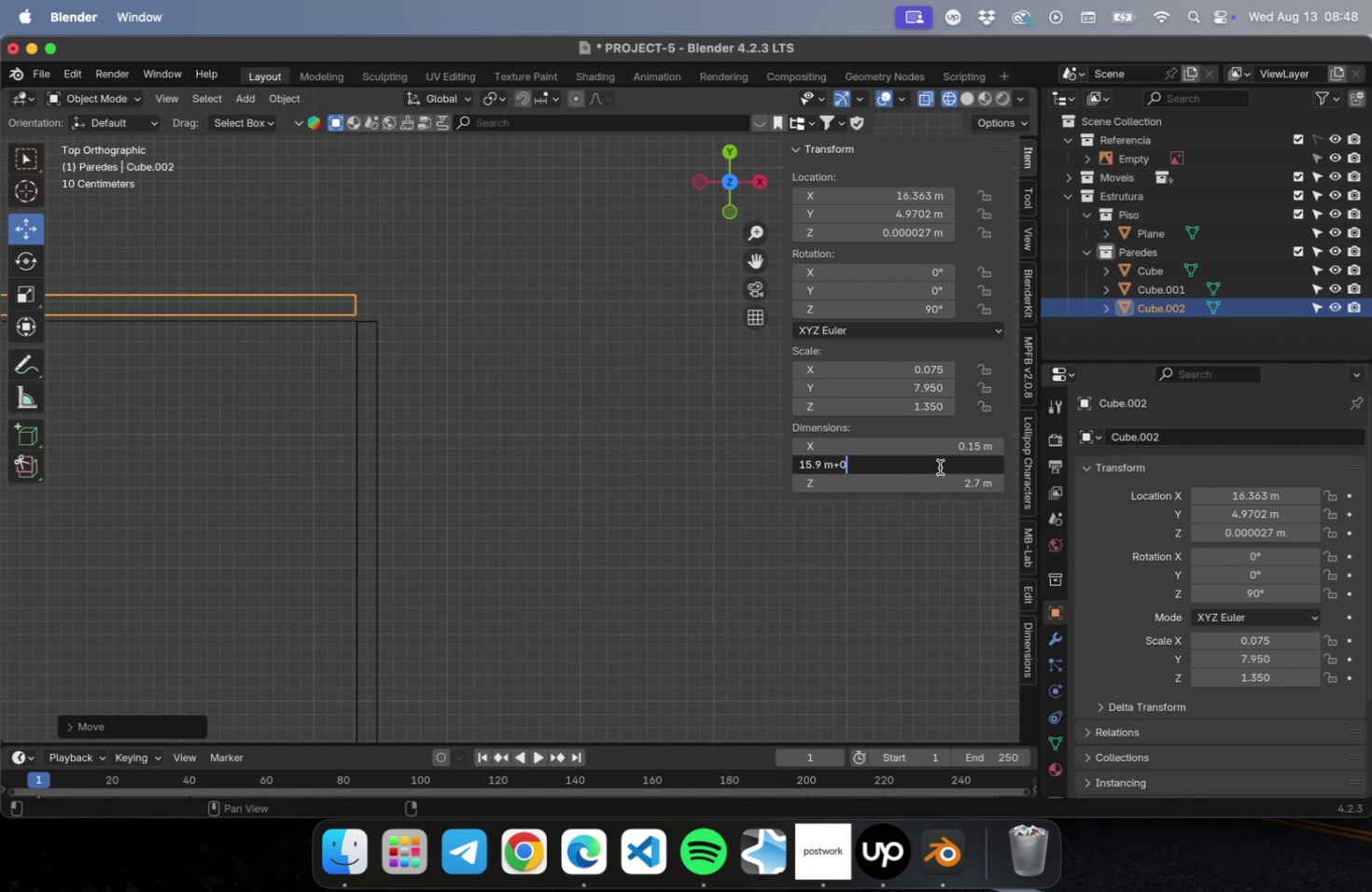 
key(Period)
 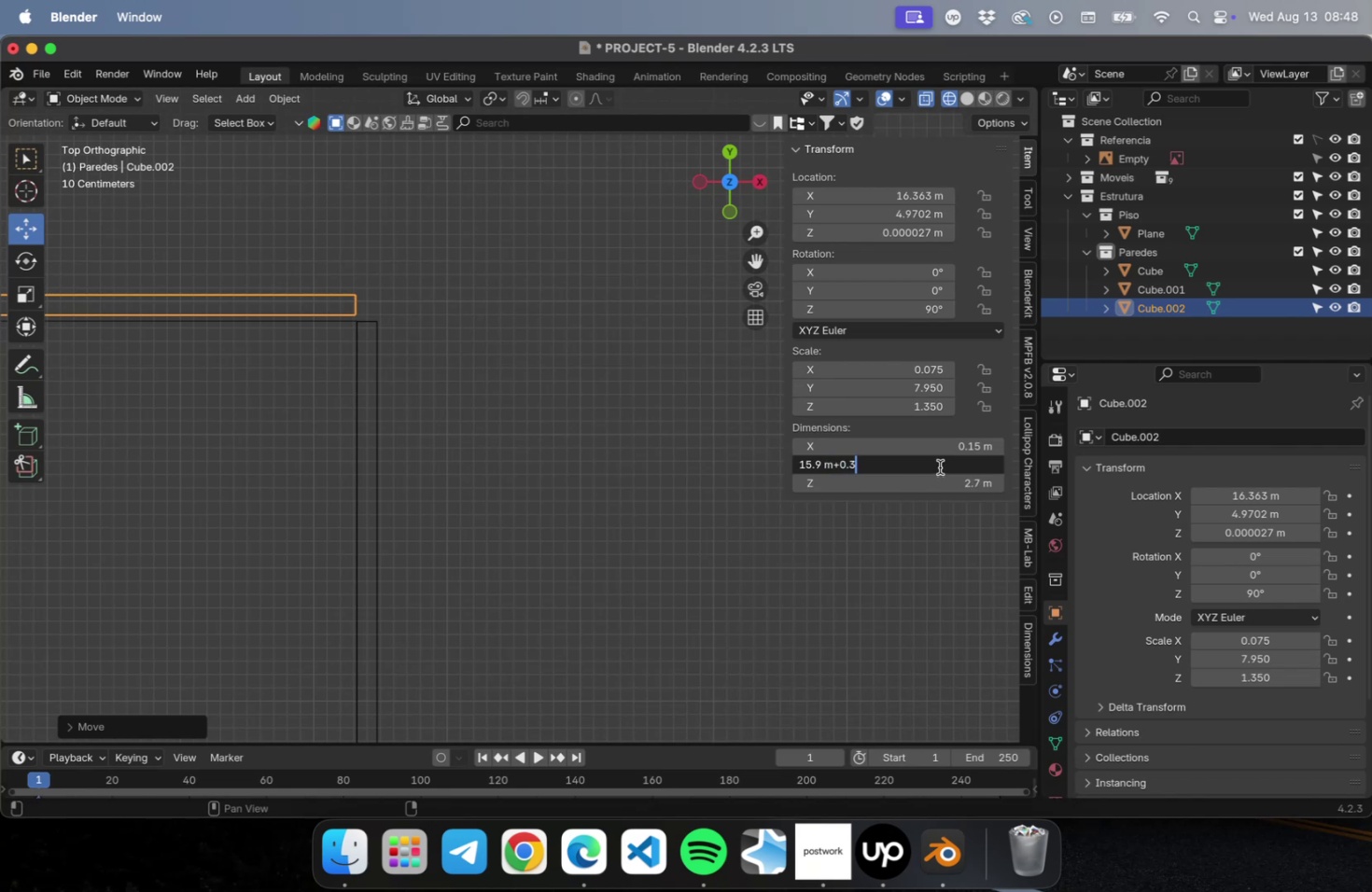 
key(3)
 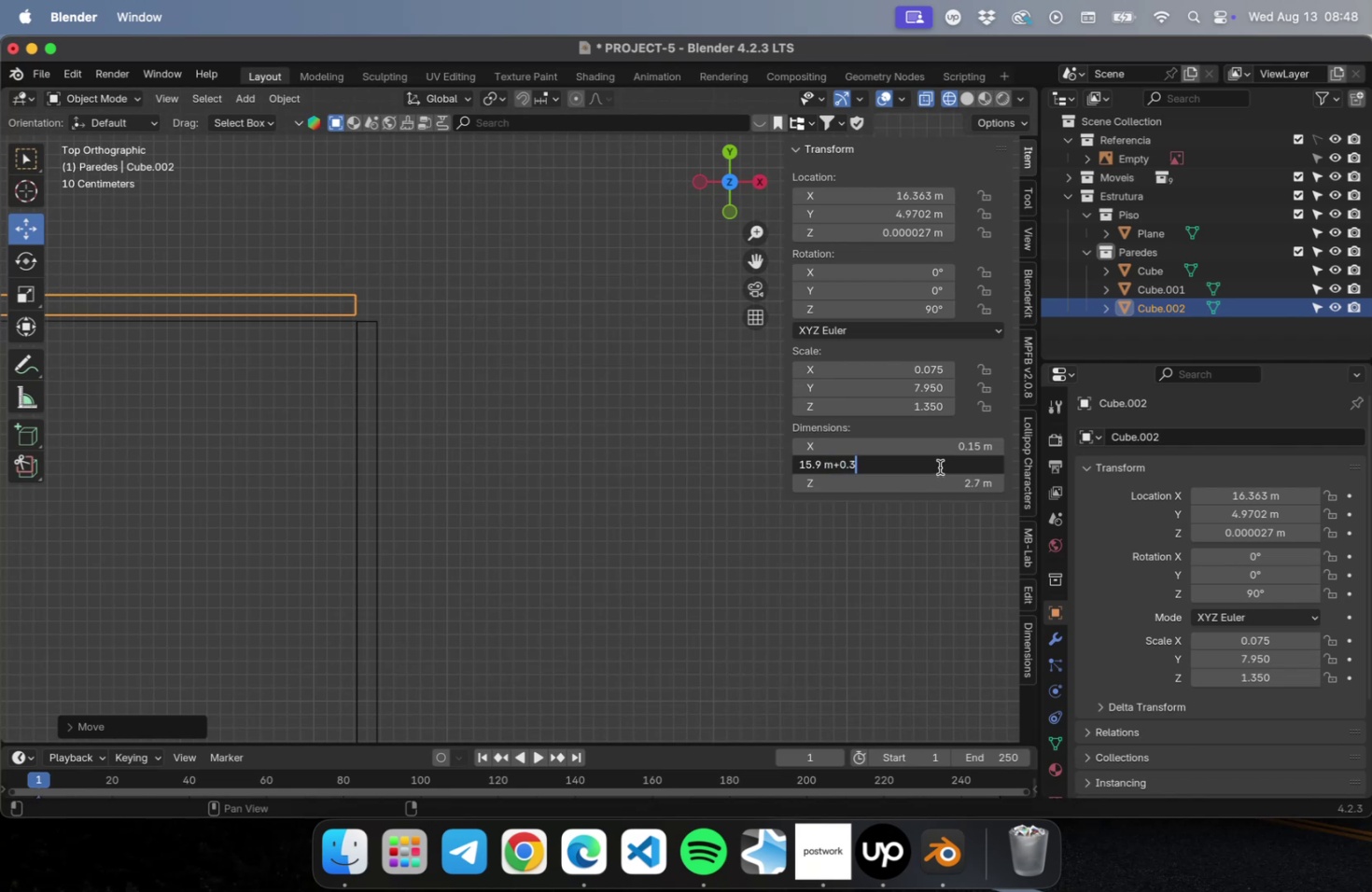 
key(Enter)
 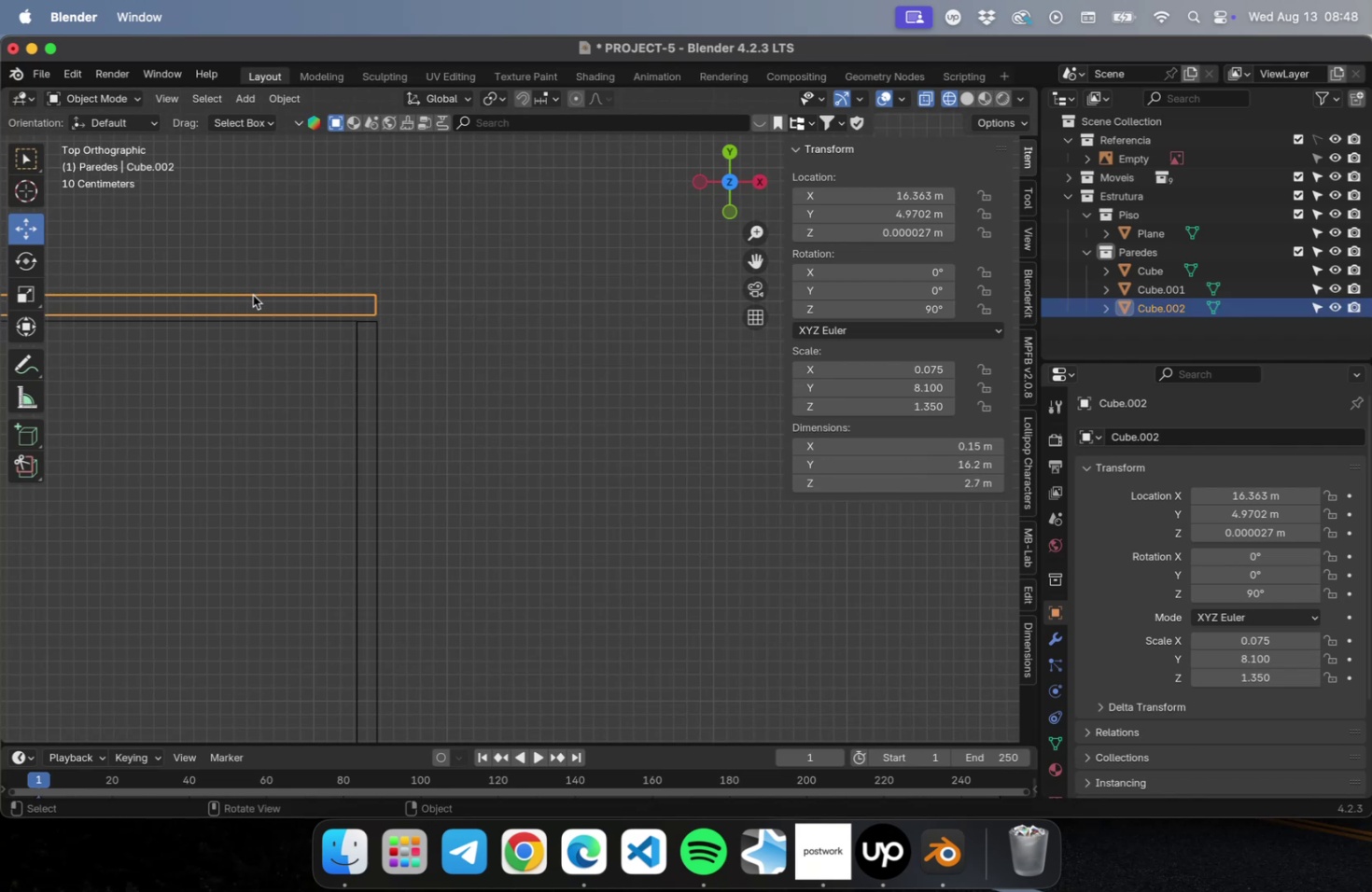 
scroll: coordinate [297, 280], scroll_direction: up, amount: 35.0
 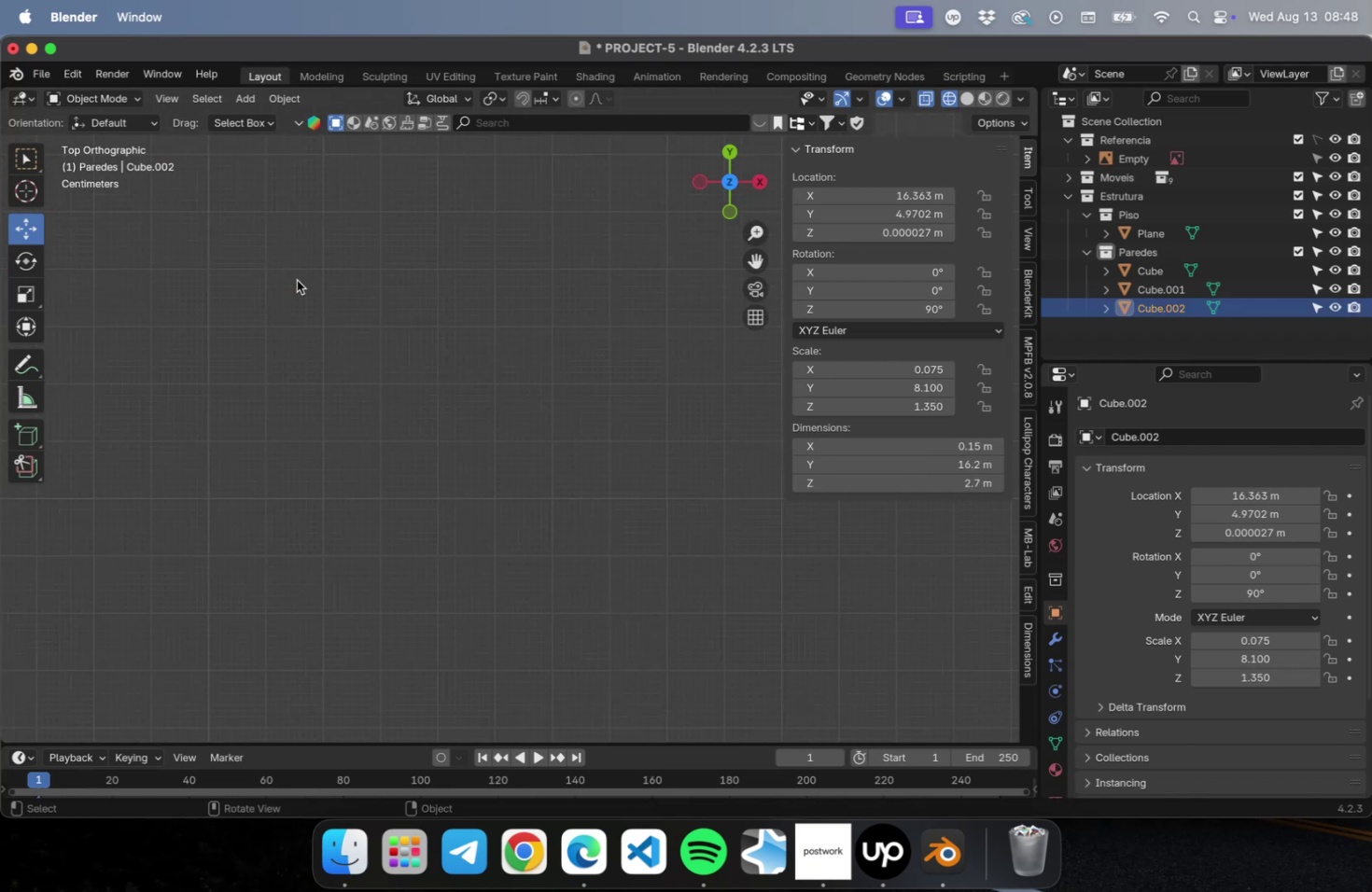 
hold_key(key=ShiftLeft, duration=0.78)
 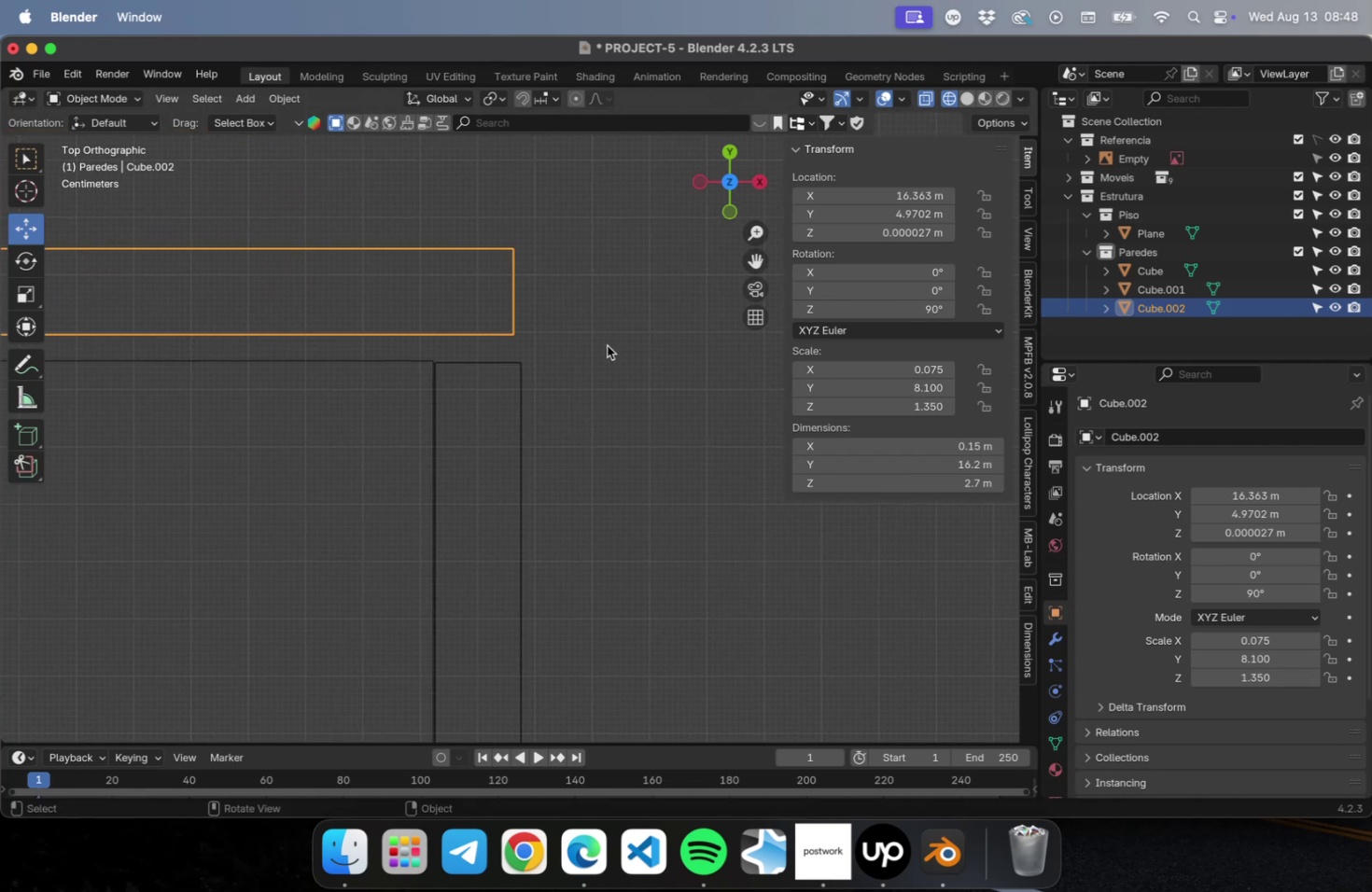 
scroll: coordinate [565, 330], scroll_direction: up, amount: 10.0
 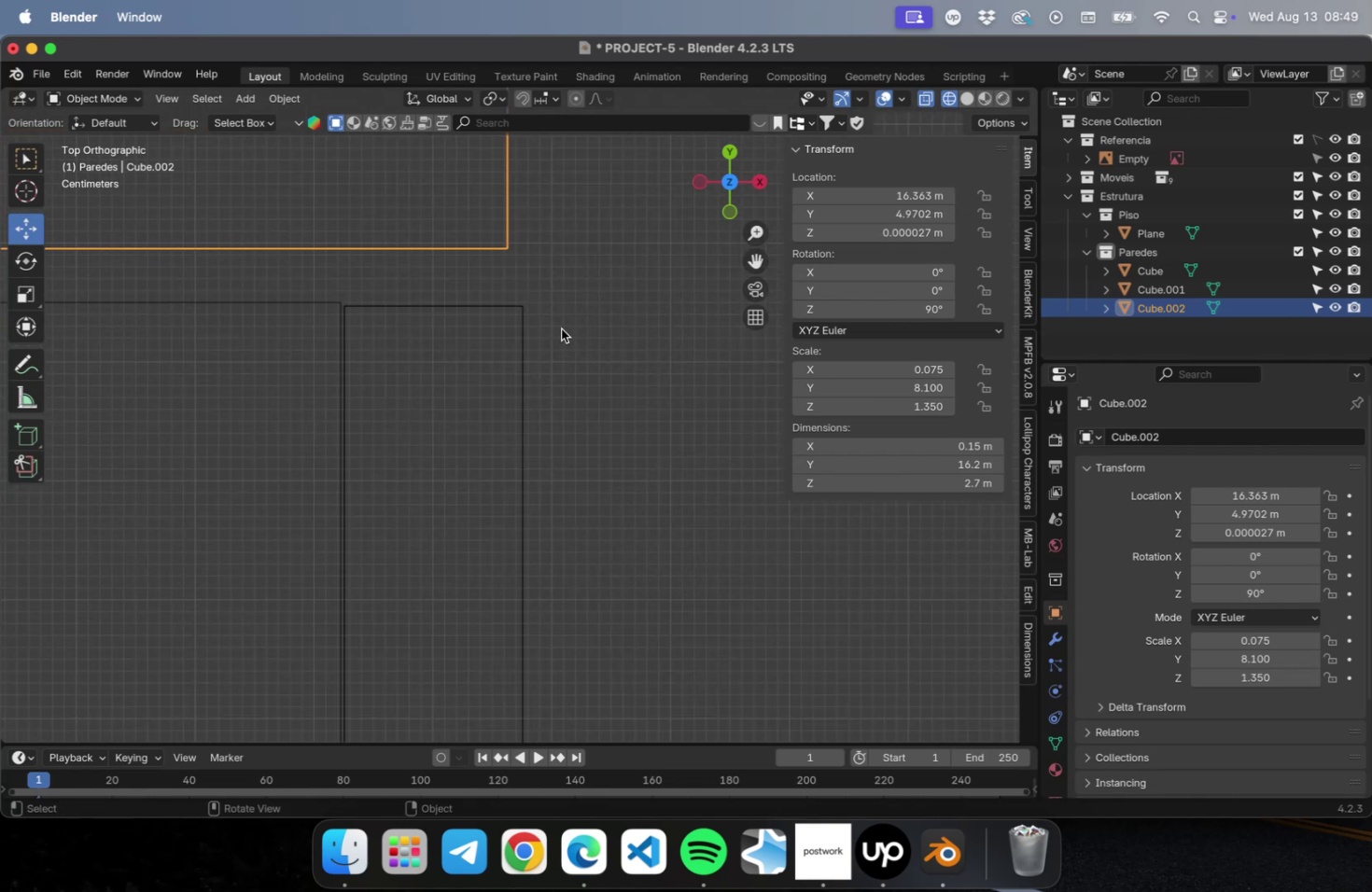 
hold_key(key=ShiftLeft, duration=0.87)
 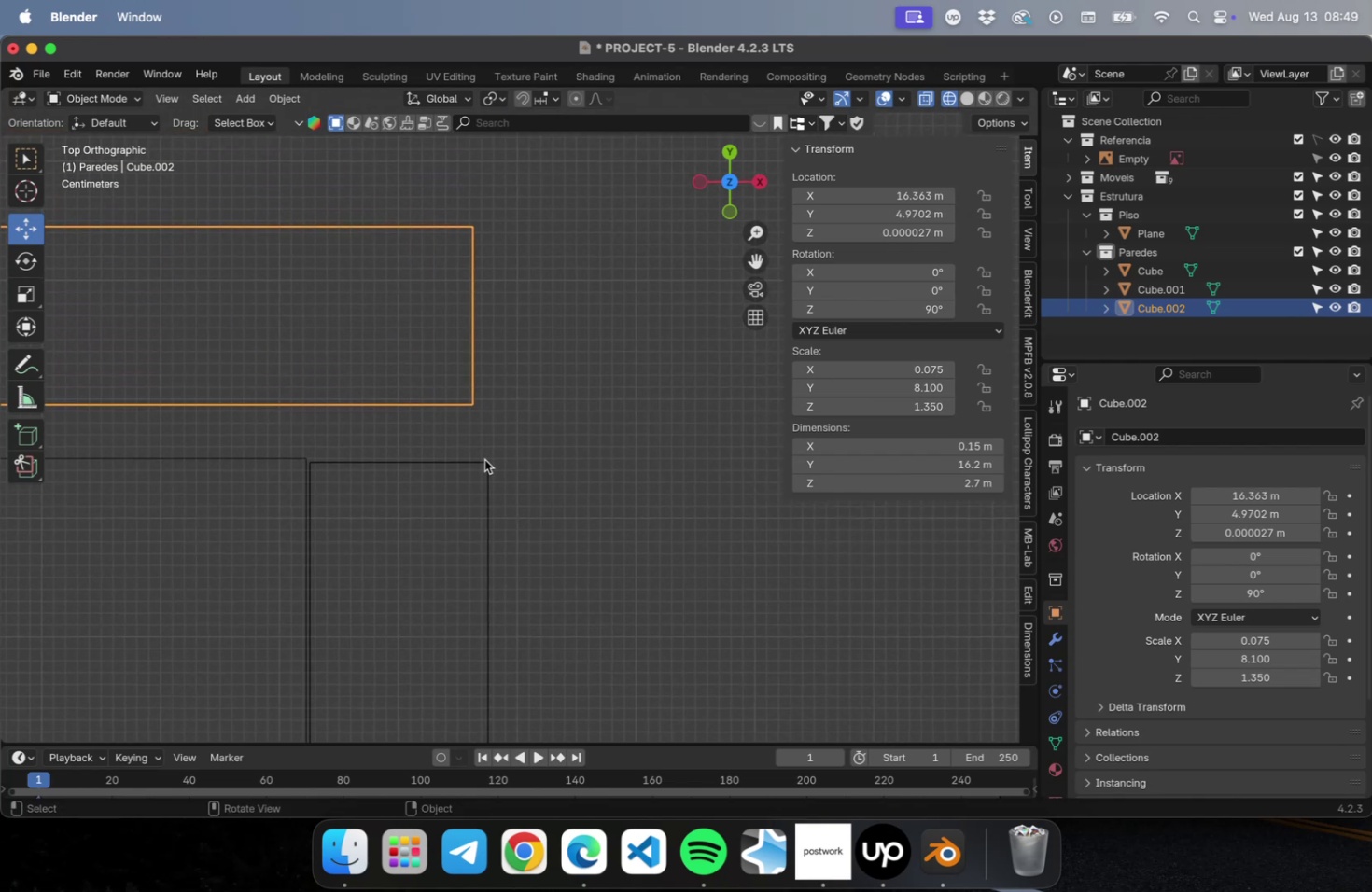 
scroll: coordinate [483, 459], scroll_direction: up, amount: 4.0
 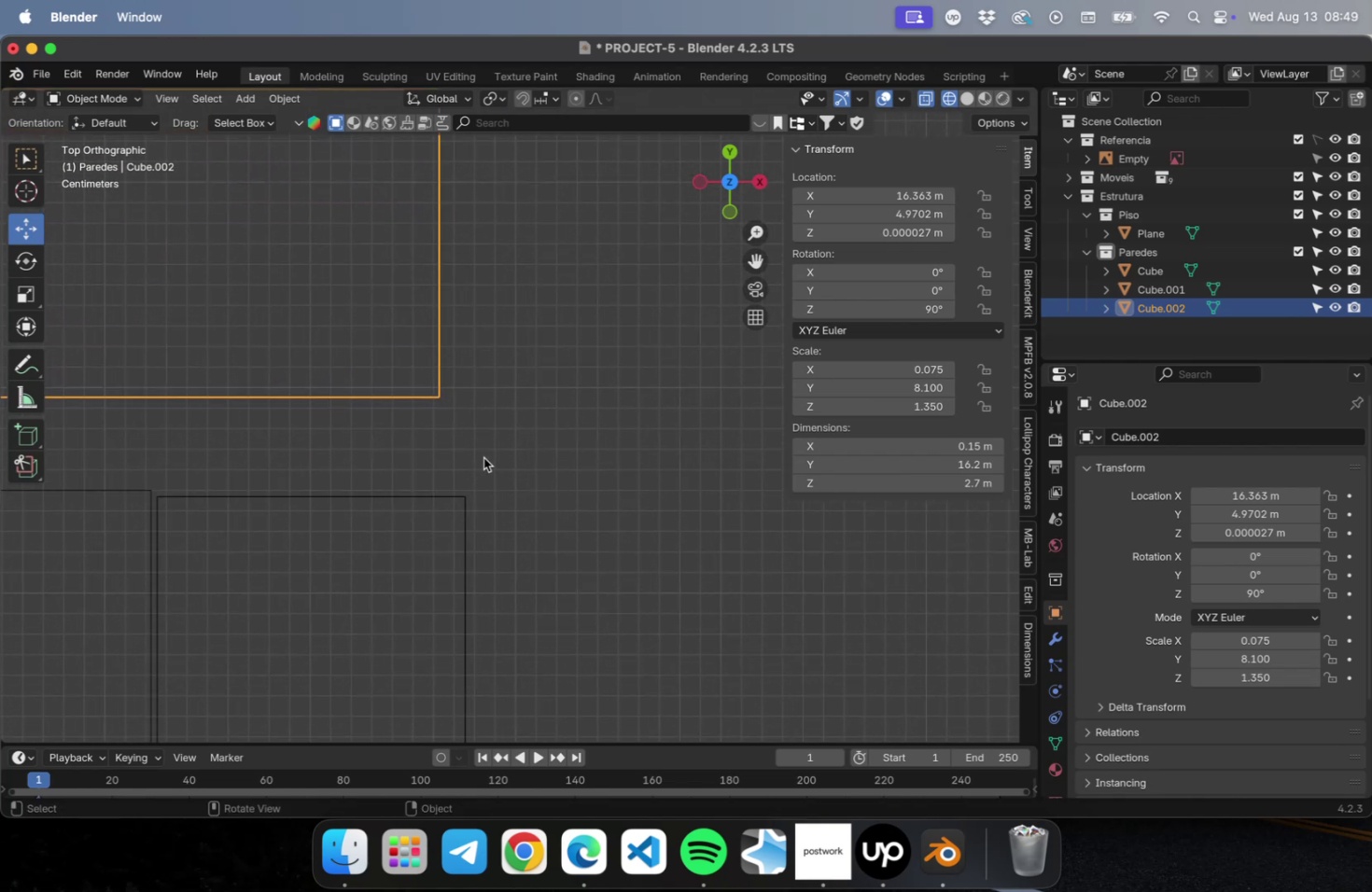 
hold_key(key=ShiftLeft, duration=0.46)
 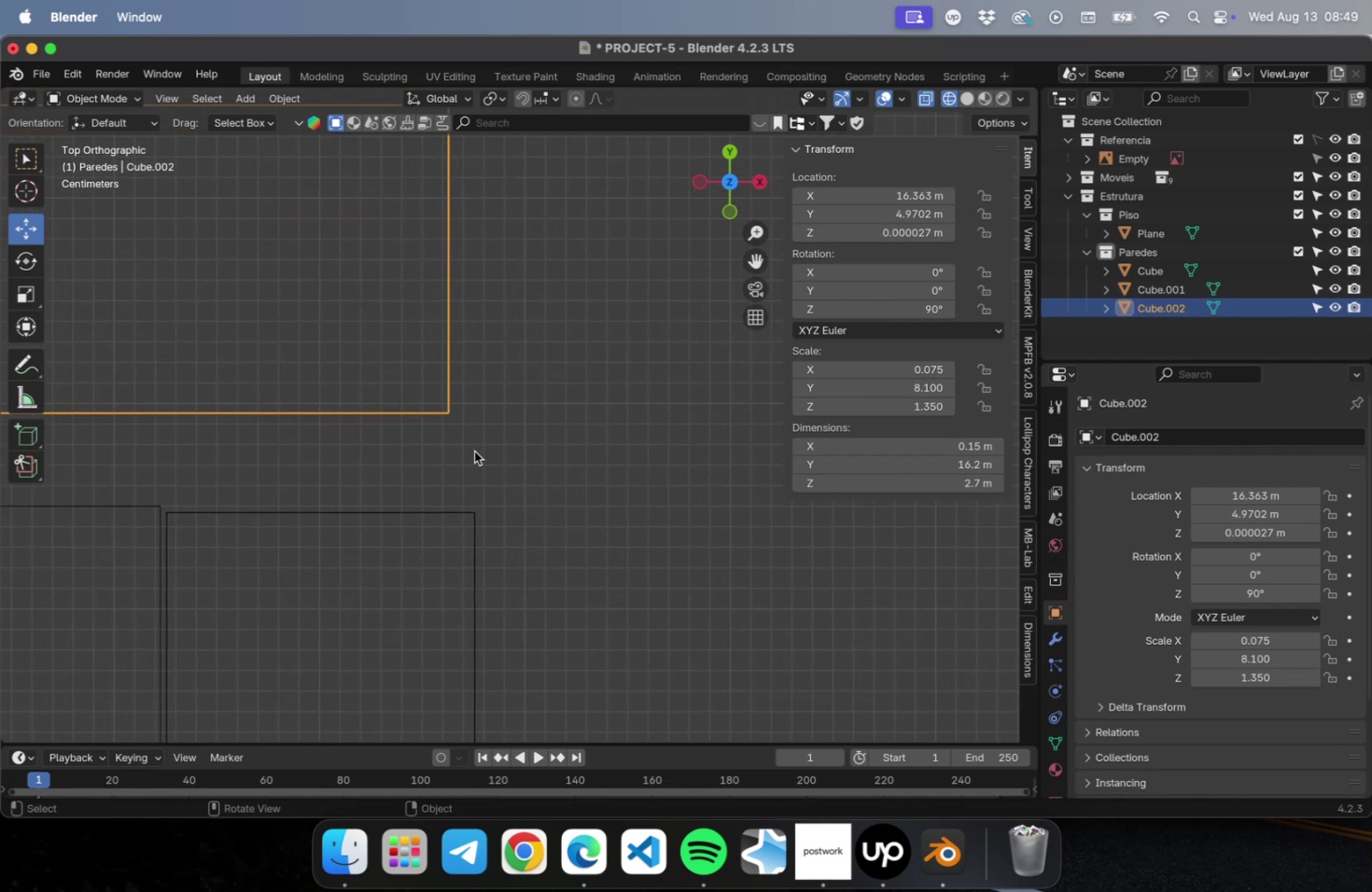 
key(G)
 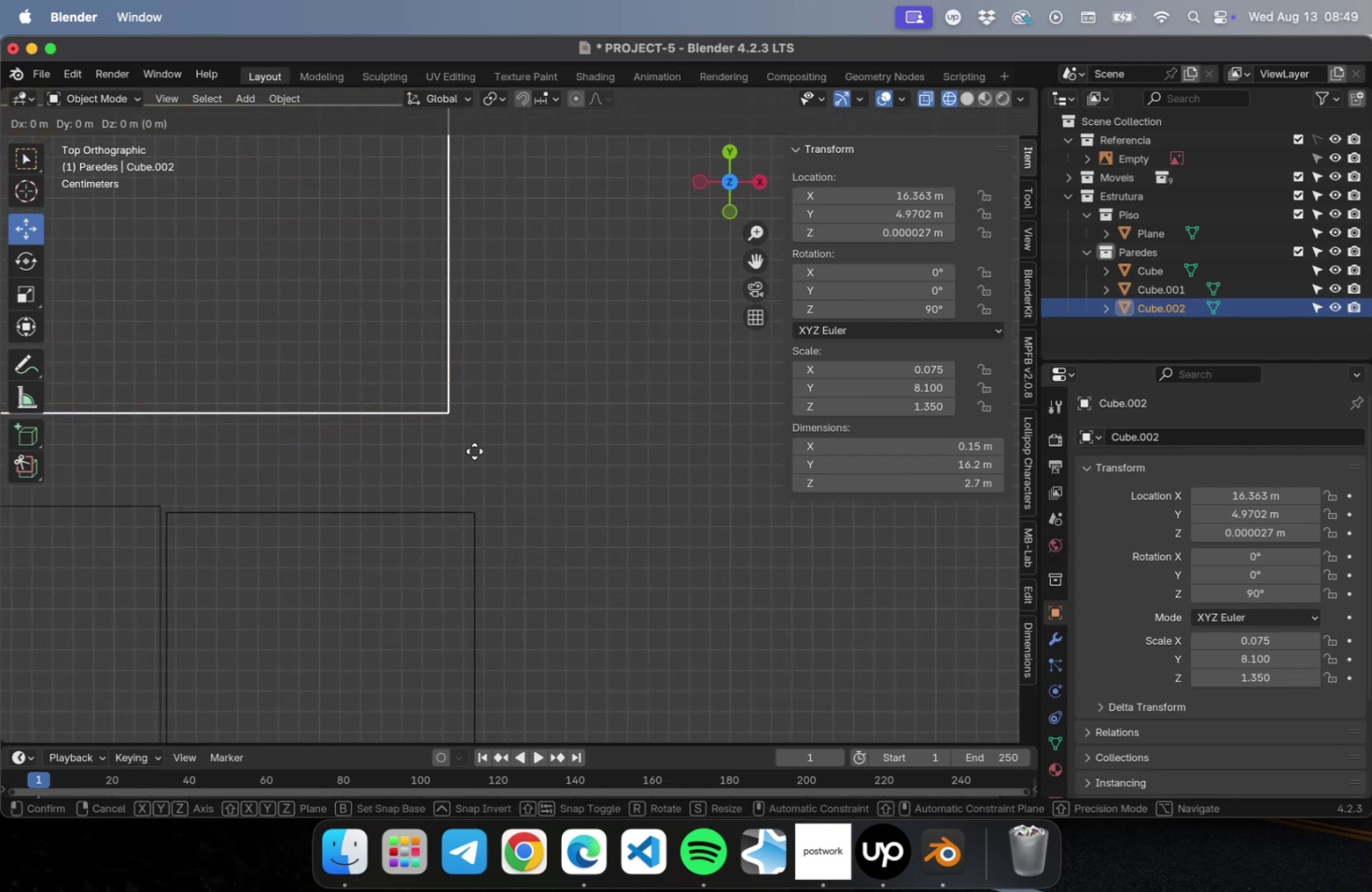 
key(Shift+ShiftLeft)
 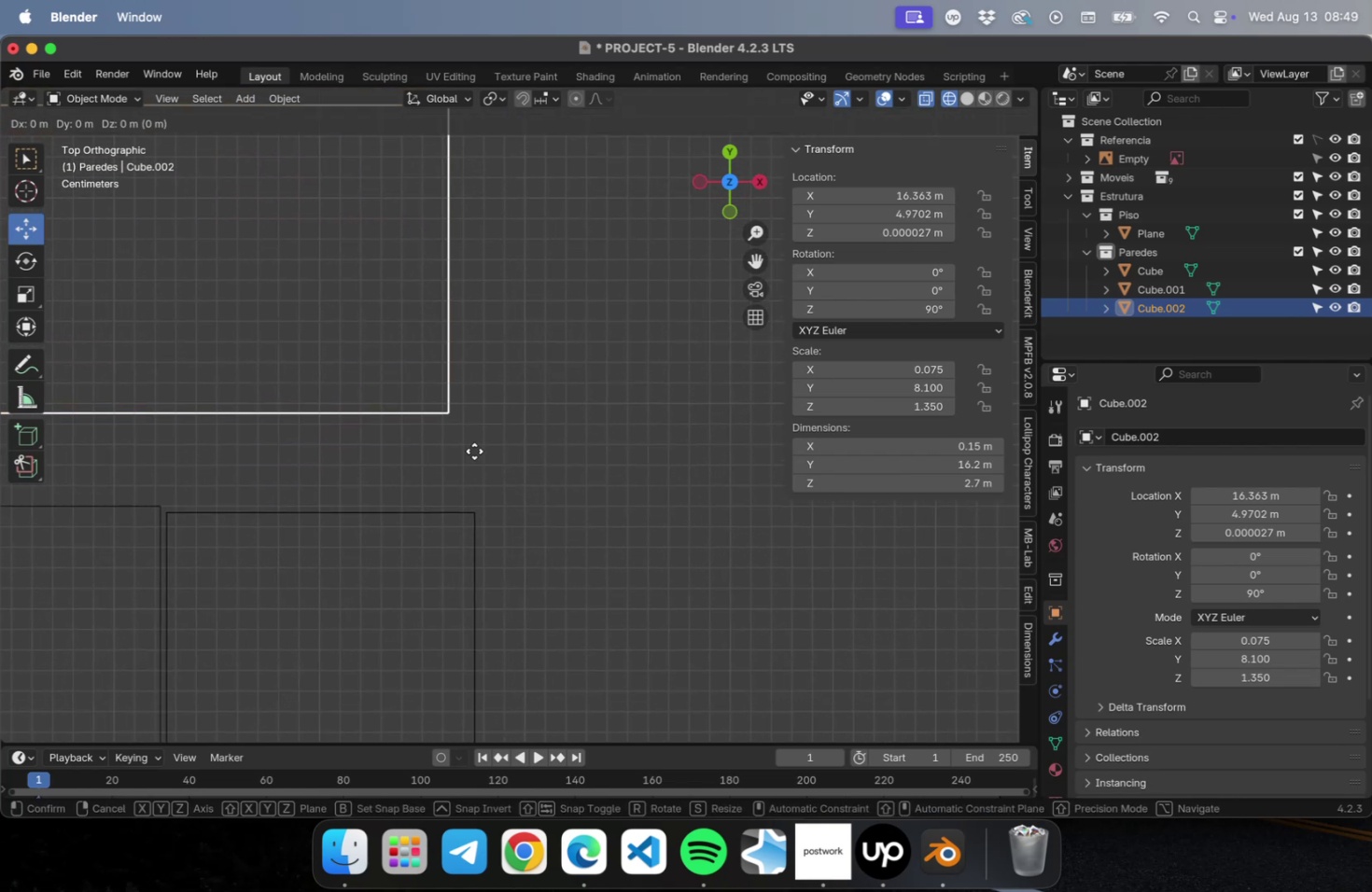 
key(Shift+Tab)
 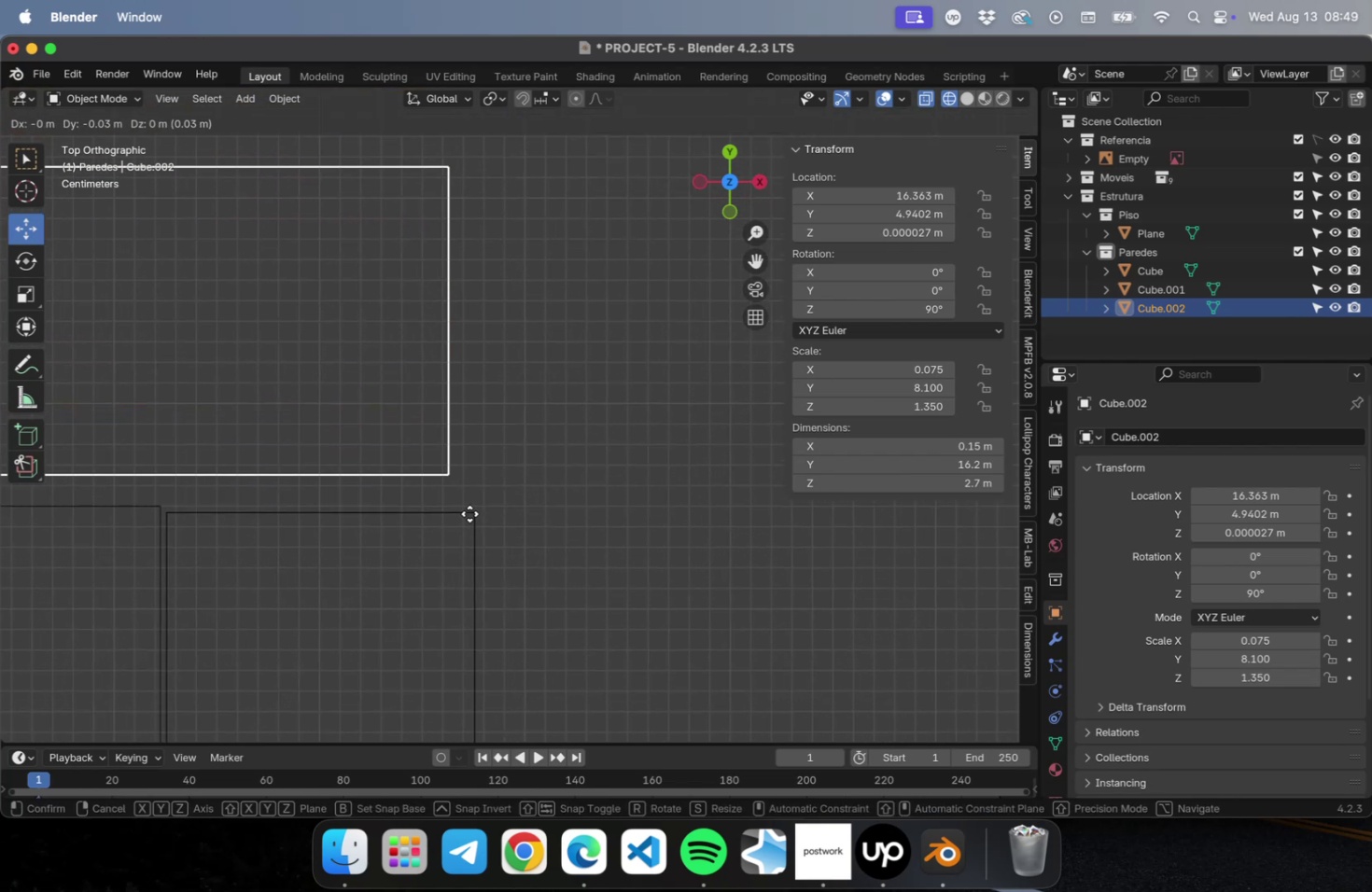 
key(Escape)
 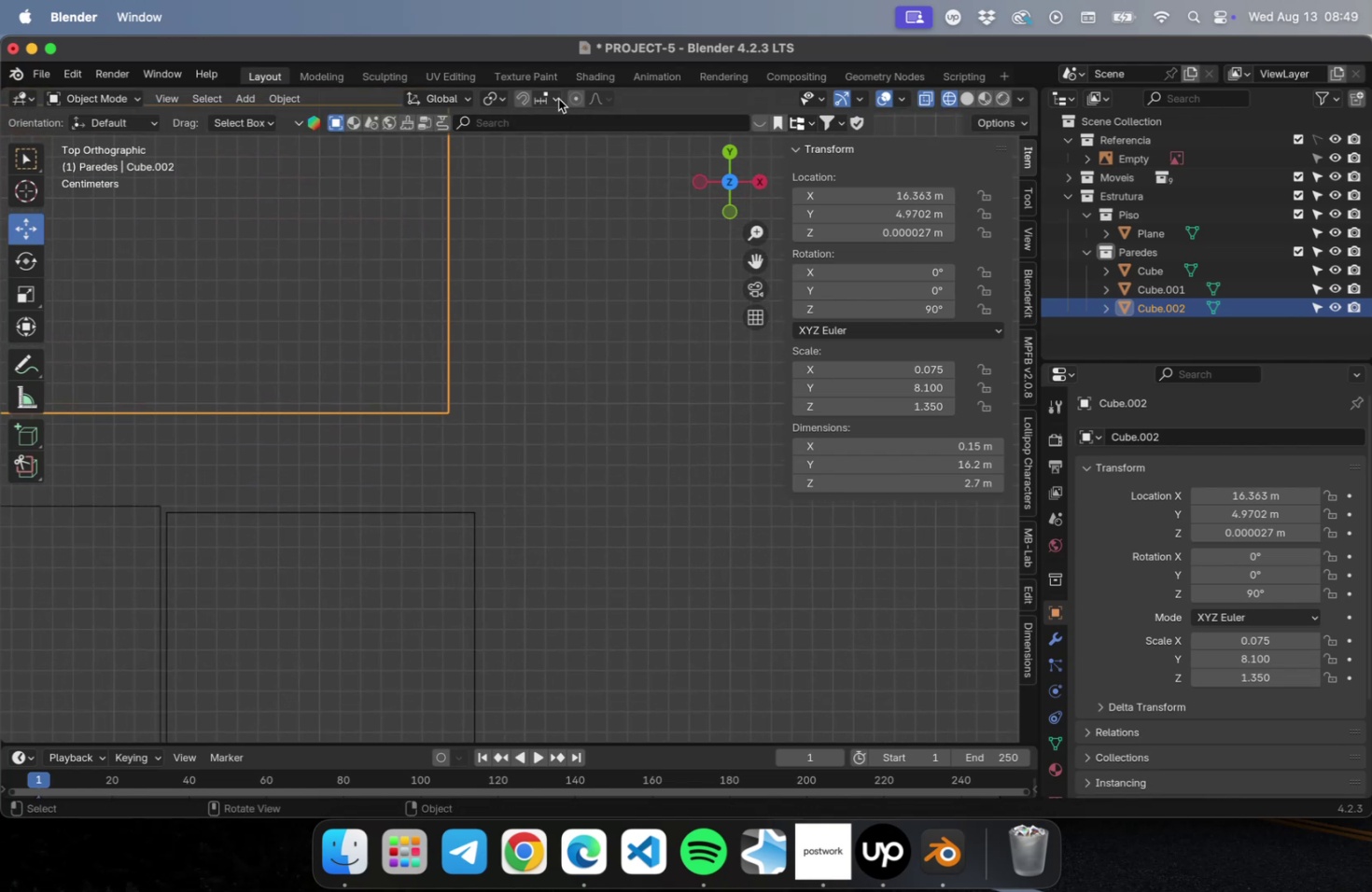 
left_click([557, 99])
 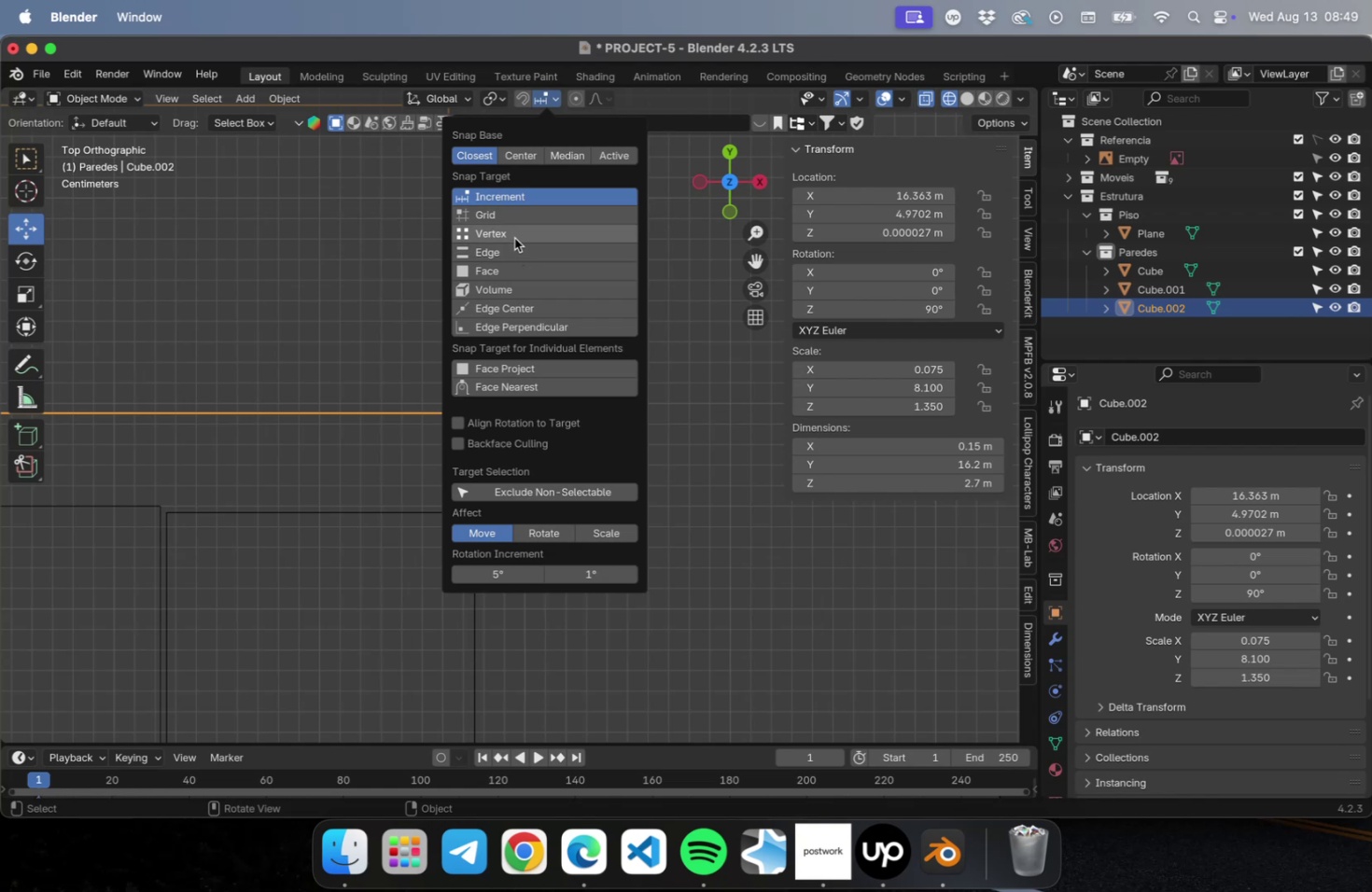 
left_click([513, 235])
 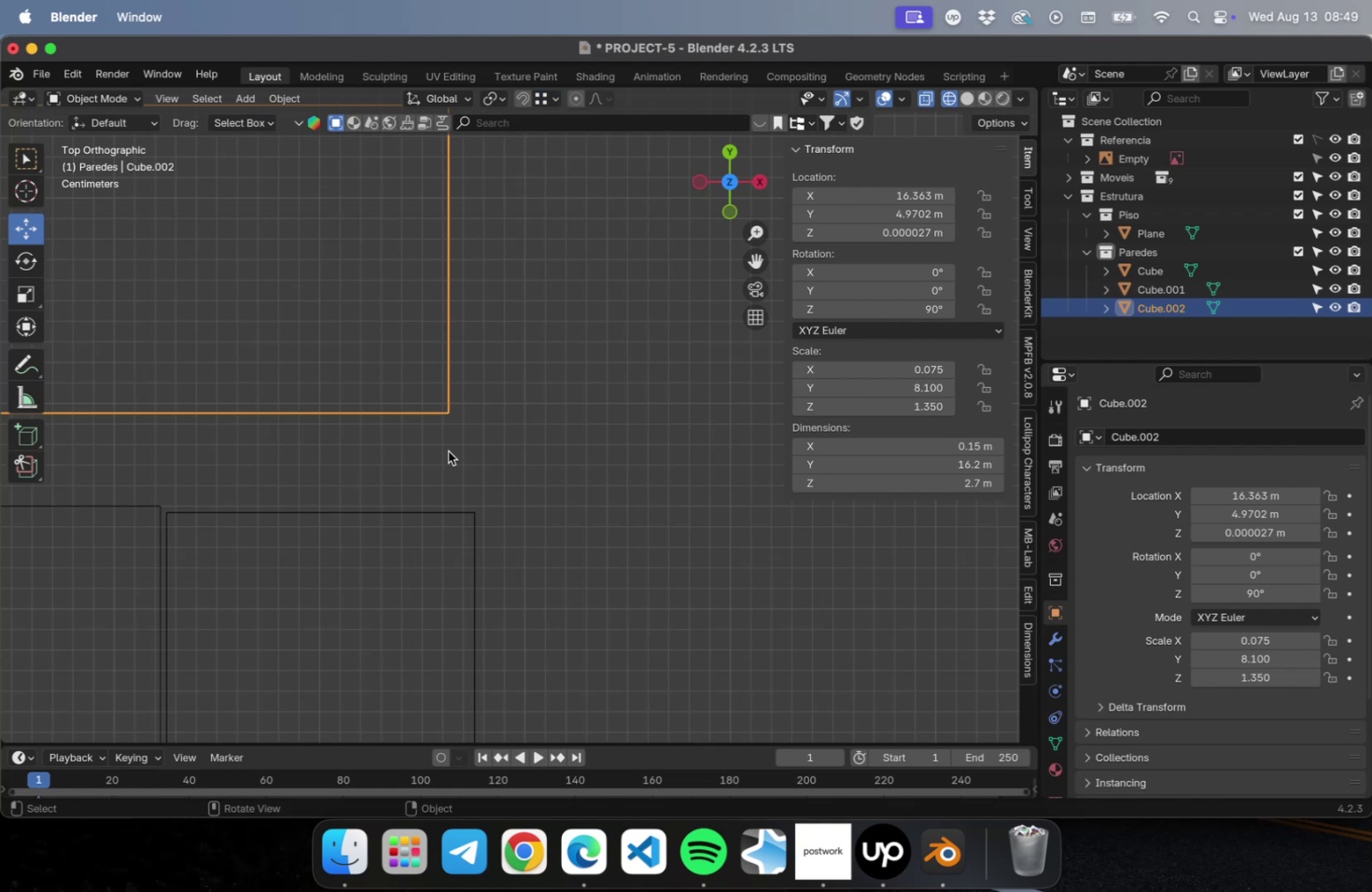 
key(G)
 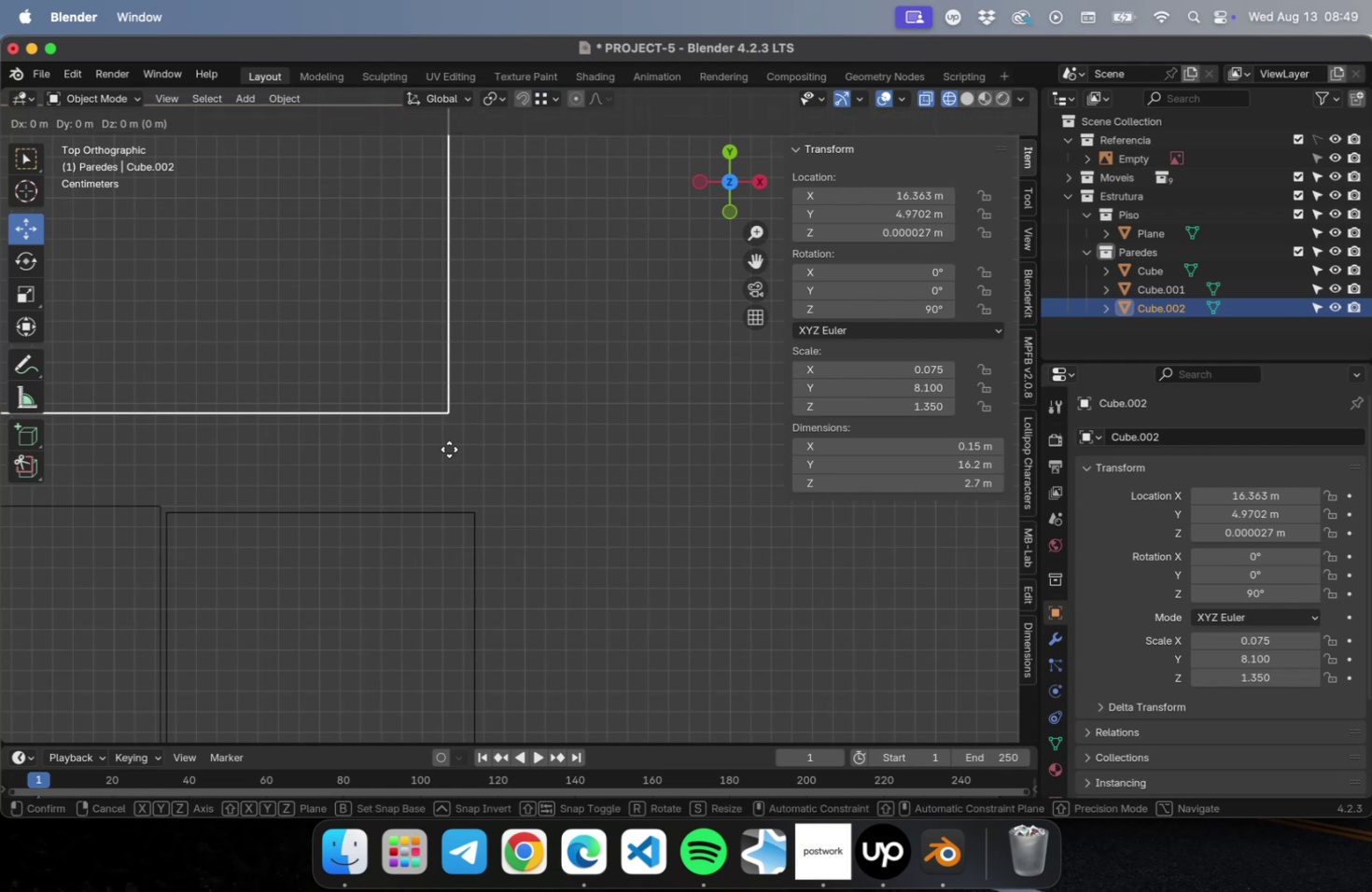 
key(Shift+ShiftLeft)
 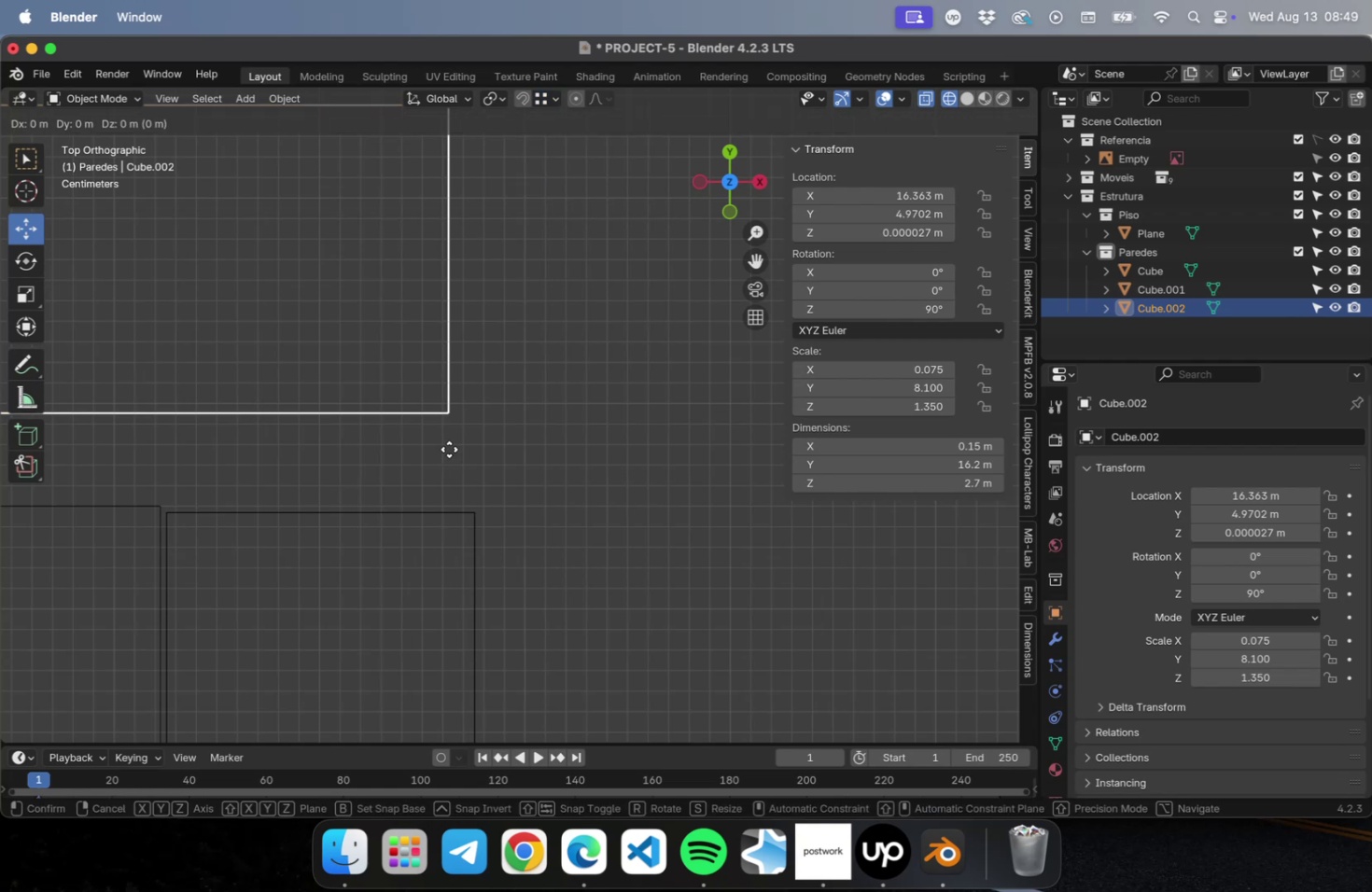 
key(Shift+Tab)
 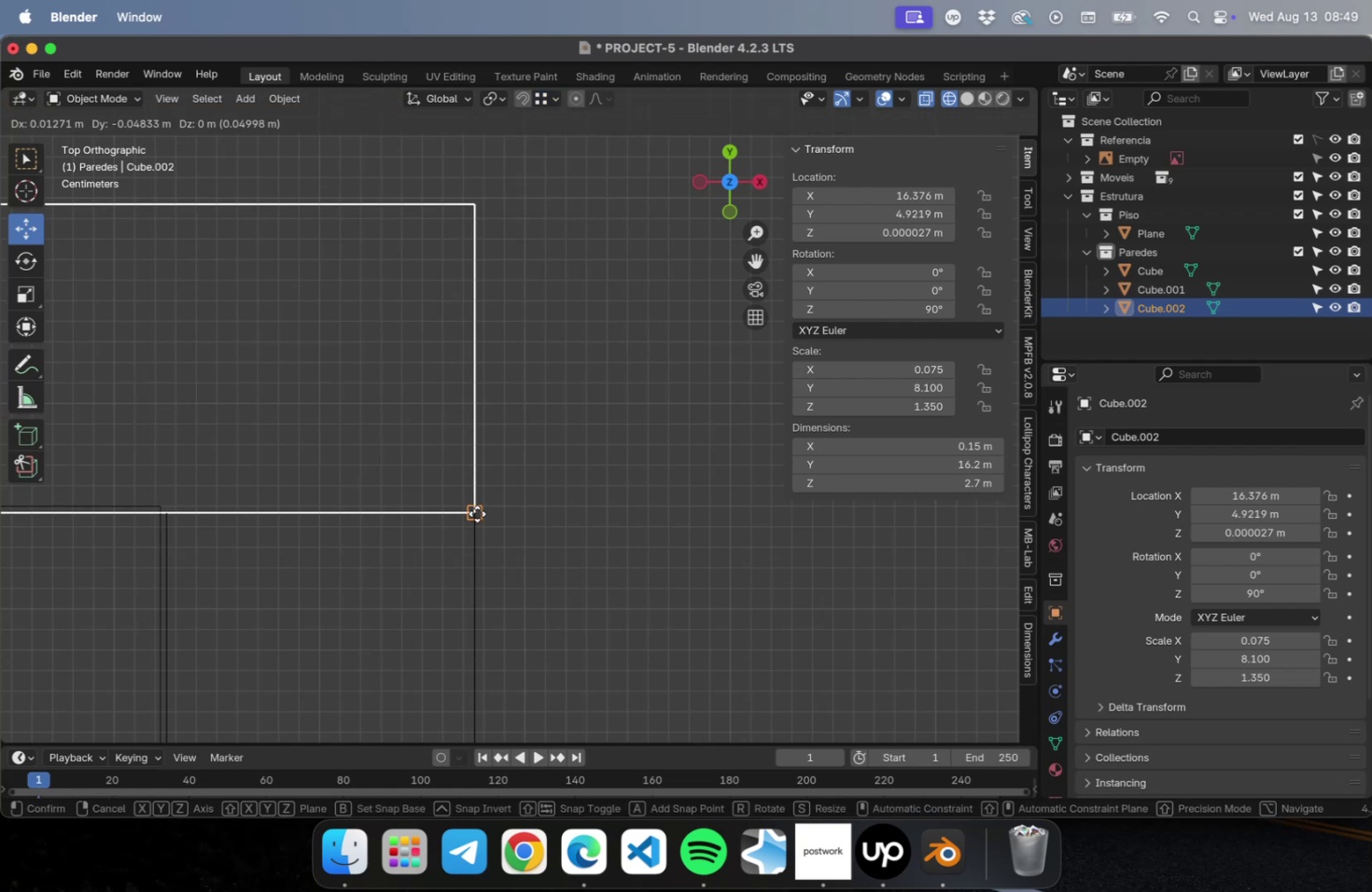 
left_click([477, 513])
 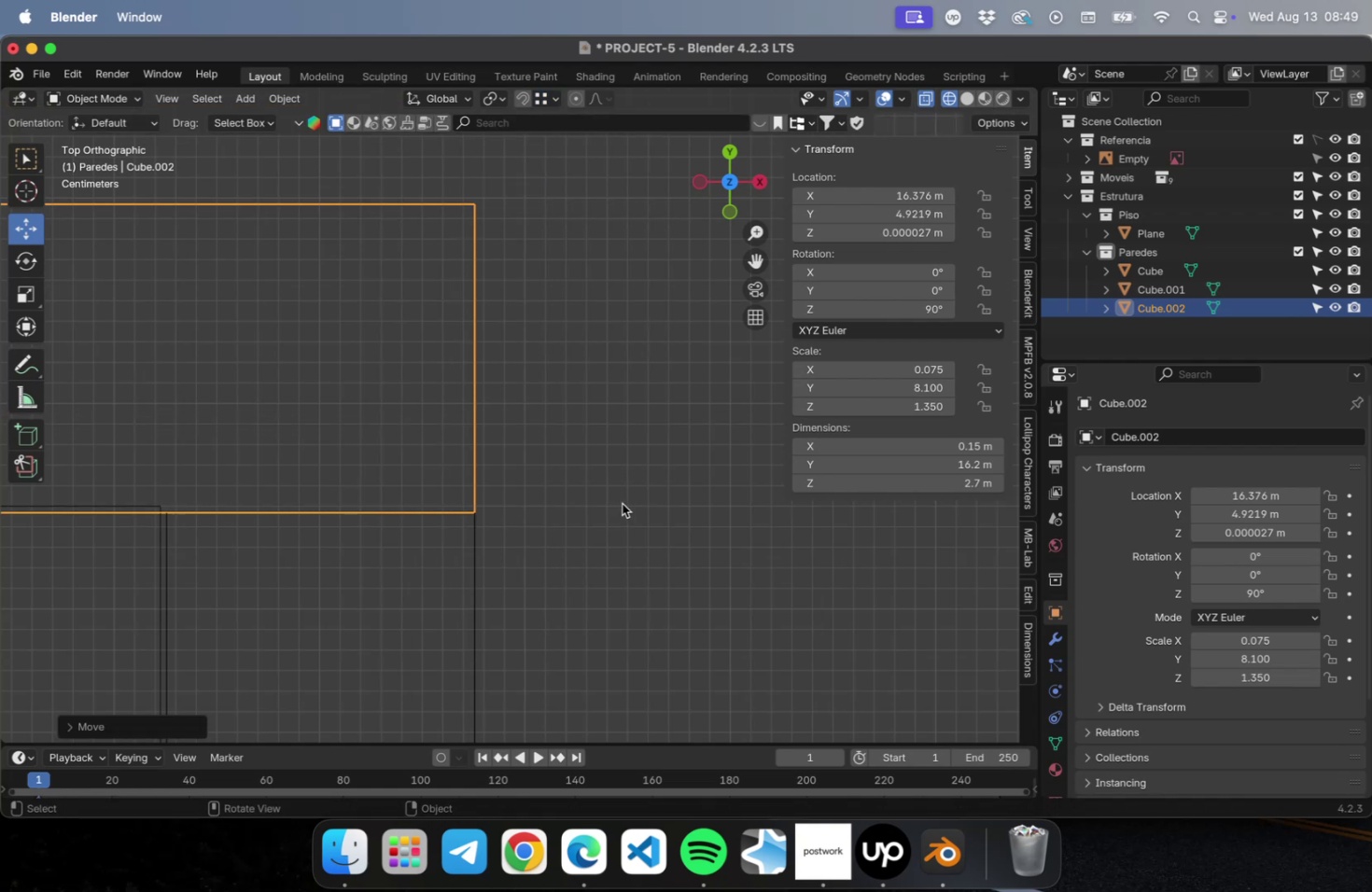 
scroll: coordinate [615, 534], scroll_direction: down, amount: 79.0
 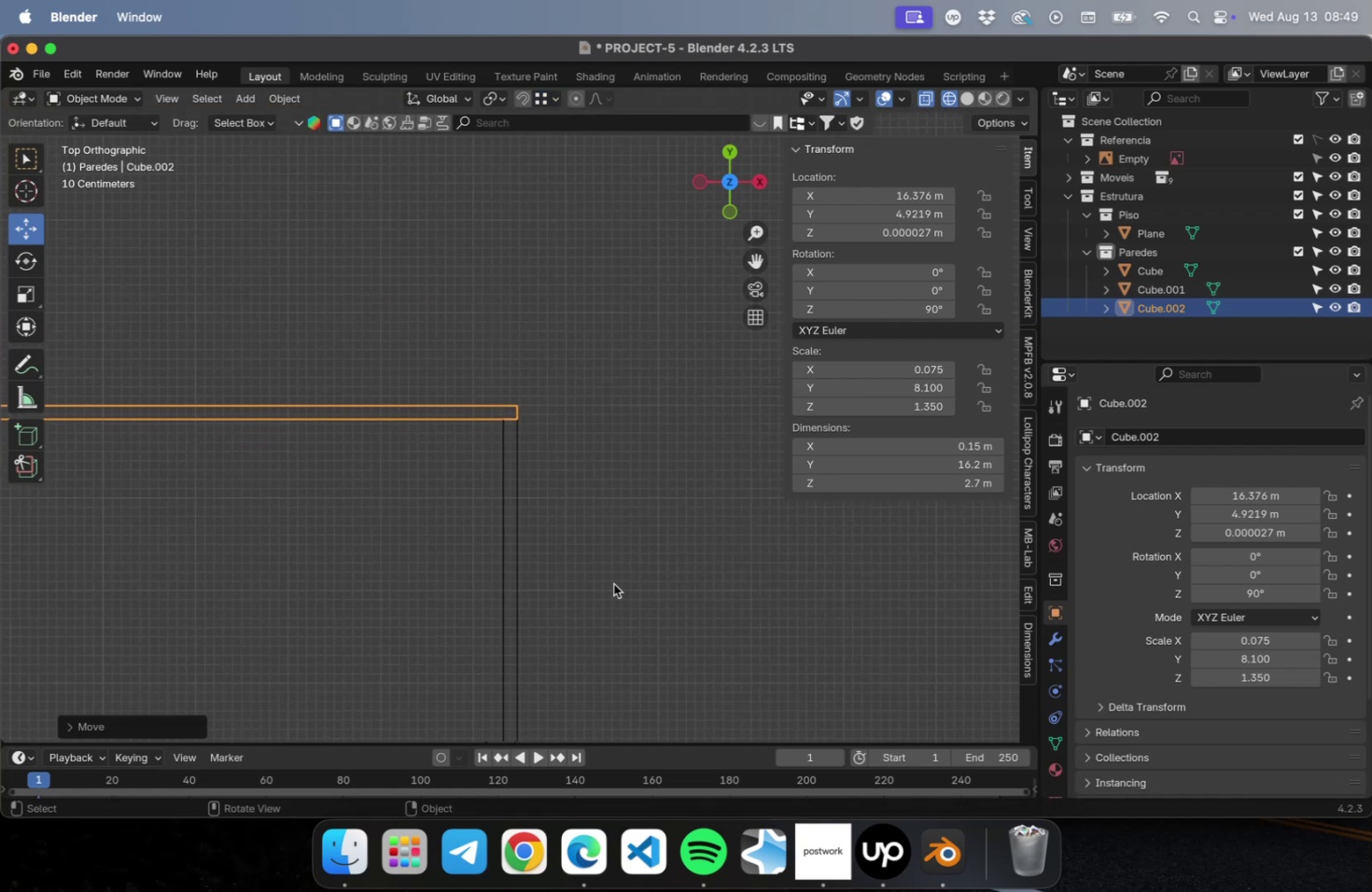 
hold_key(key=ShiftLeft, duration=0.61)
 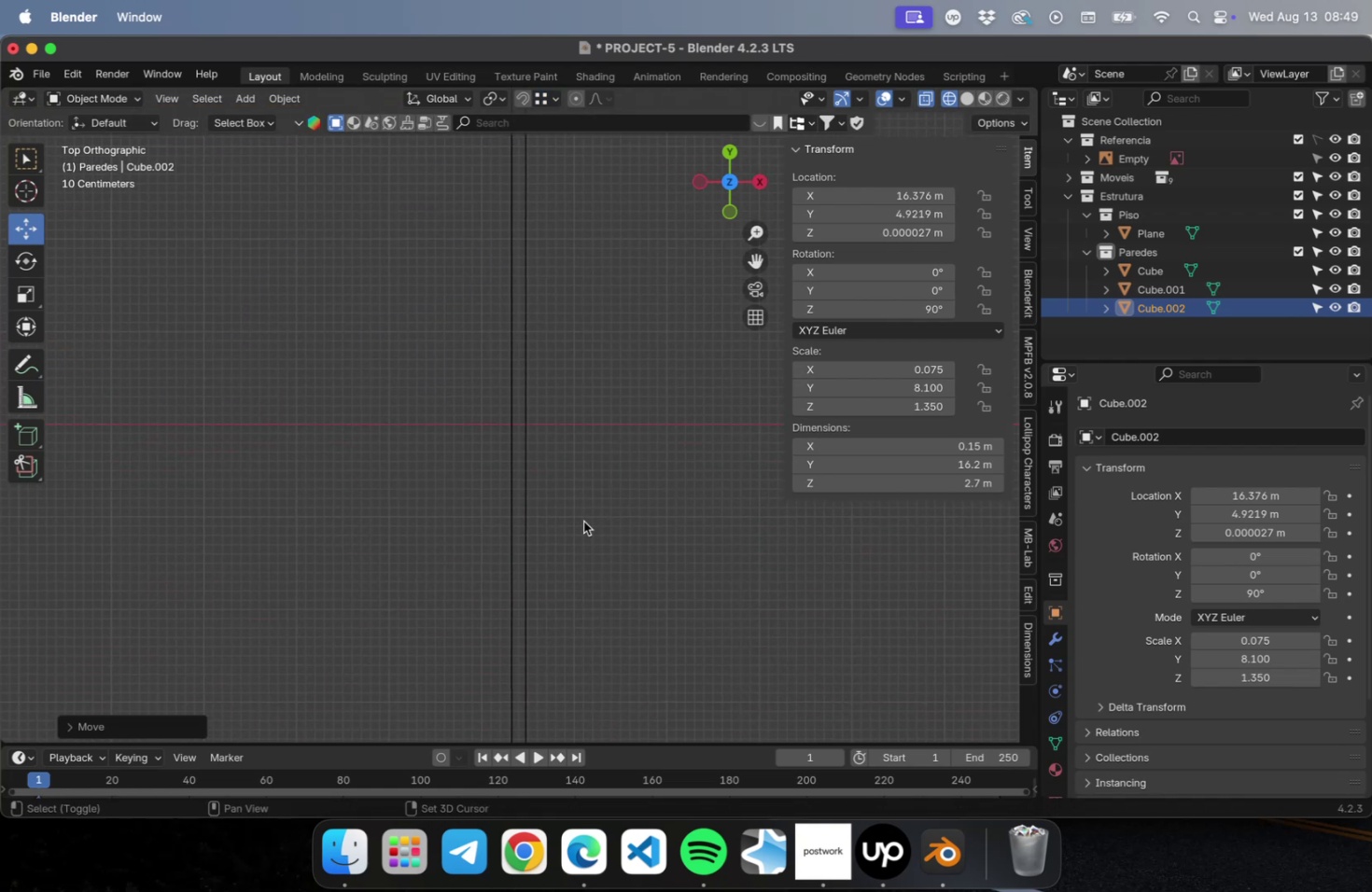 
hold_key(key=ShiftLeft, duration=0.42)
 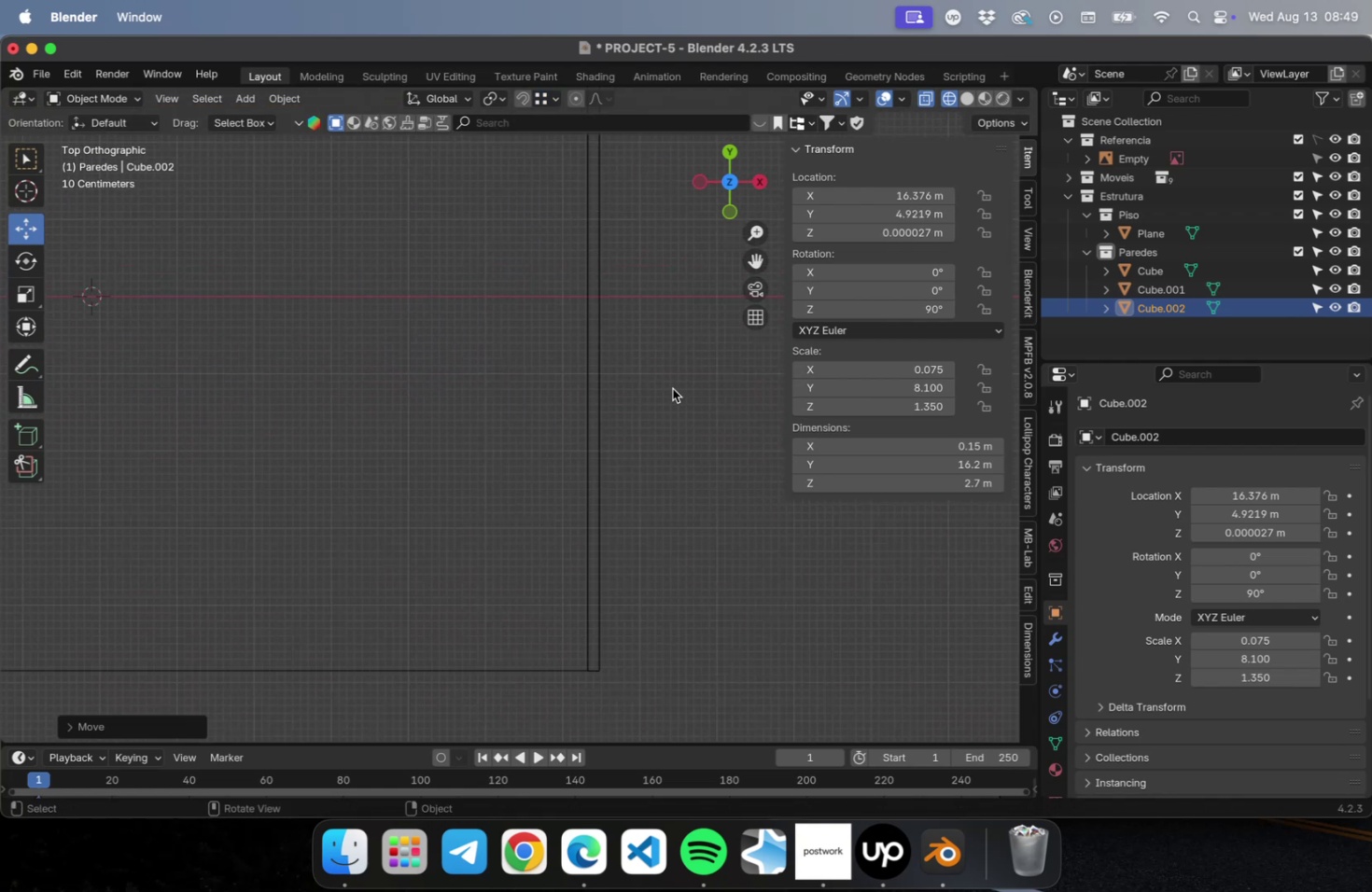 
scroll: coordinate [671, 391], scroll_direction: down, amount: 16.0
 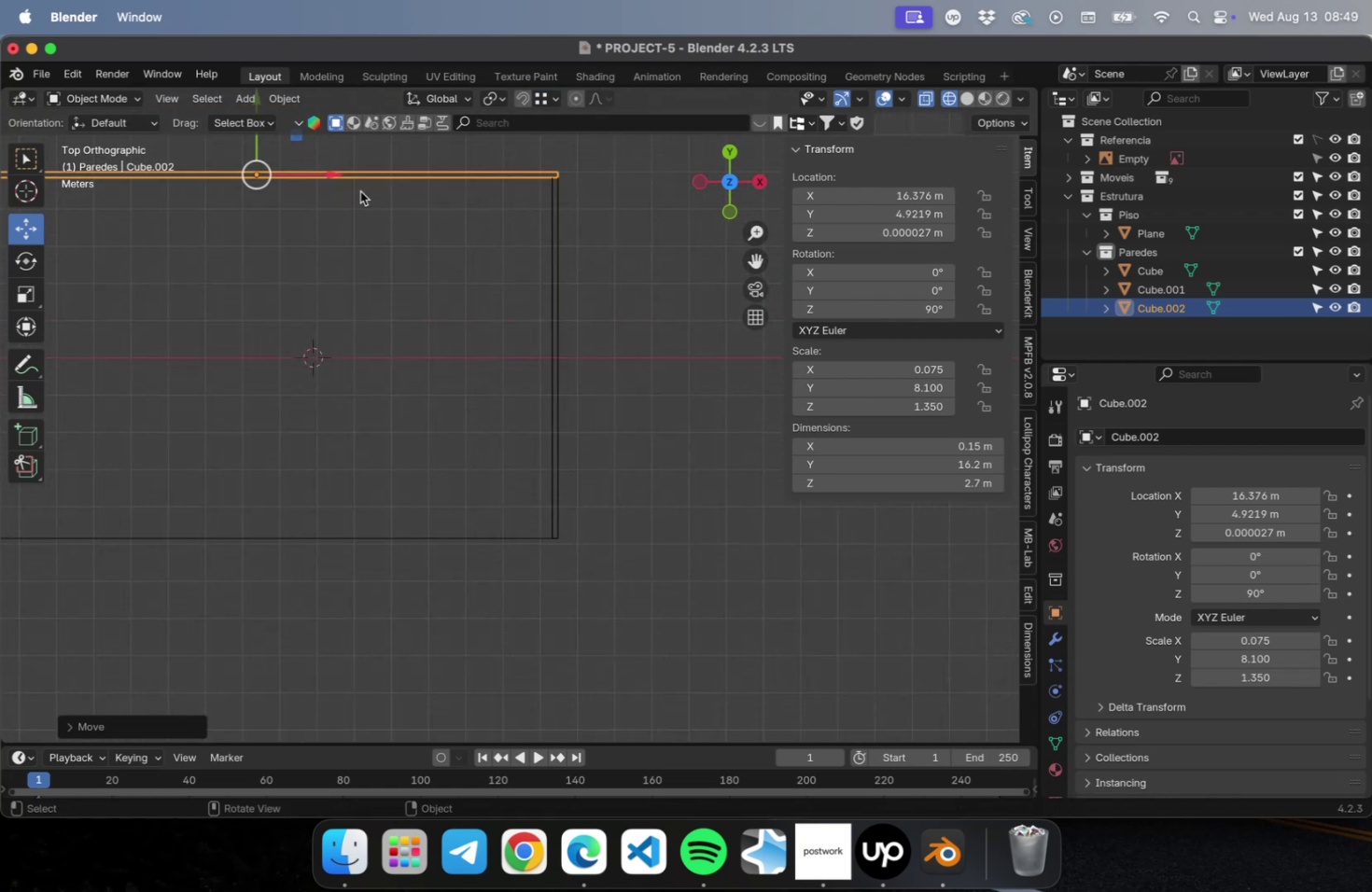 
type(Dy)
 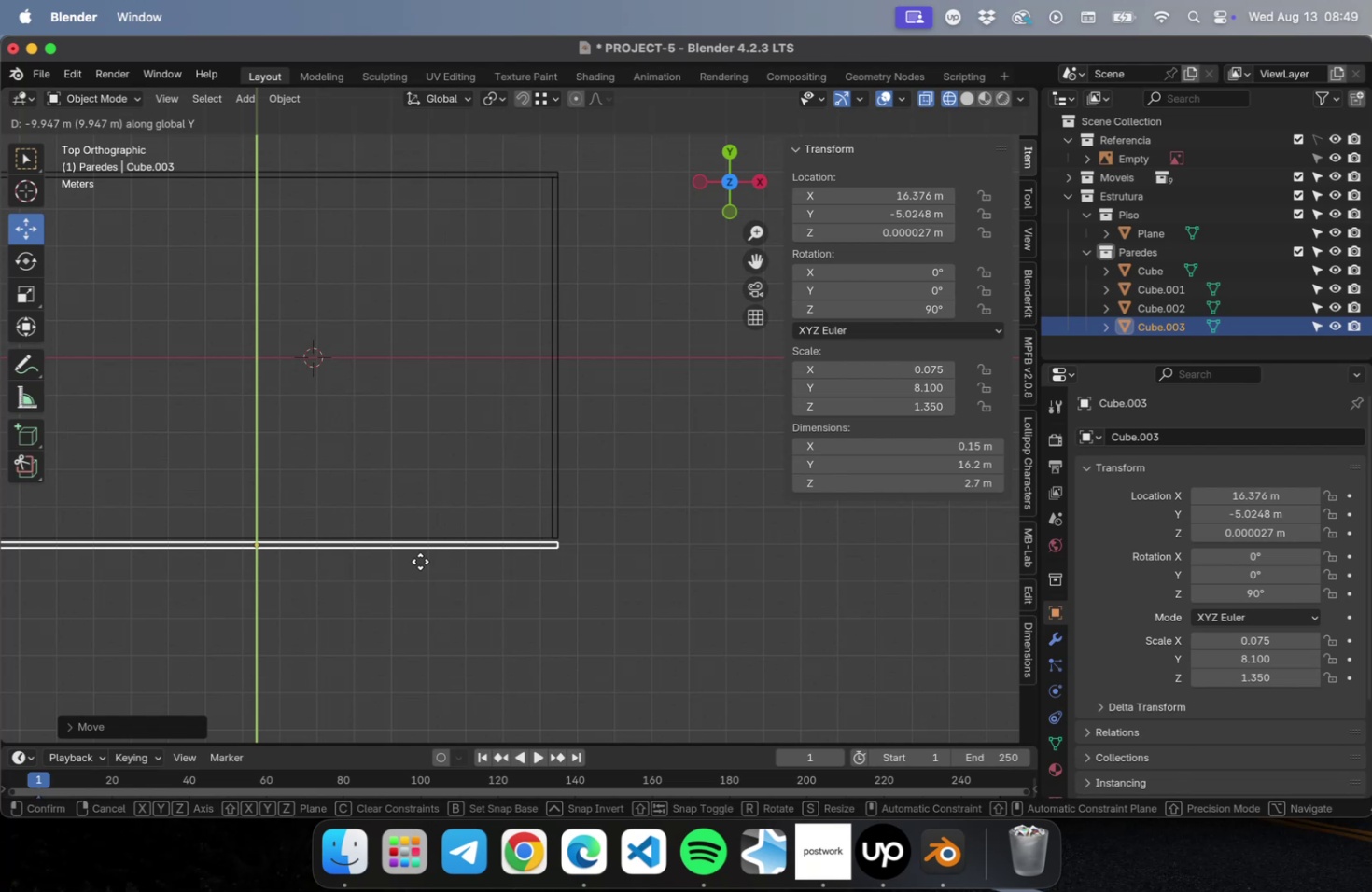 
left_click([420, 561])
 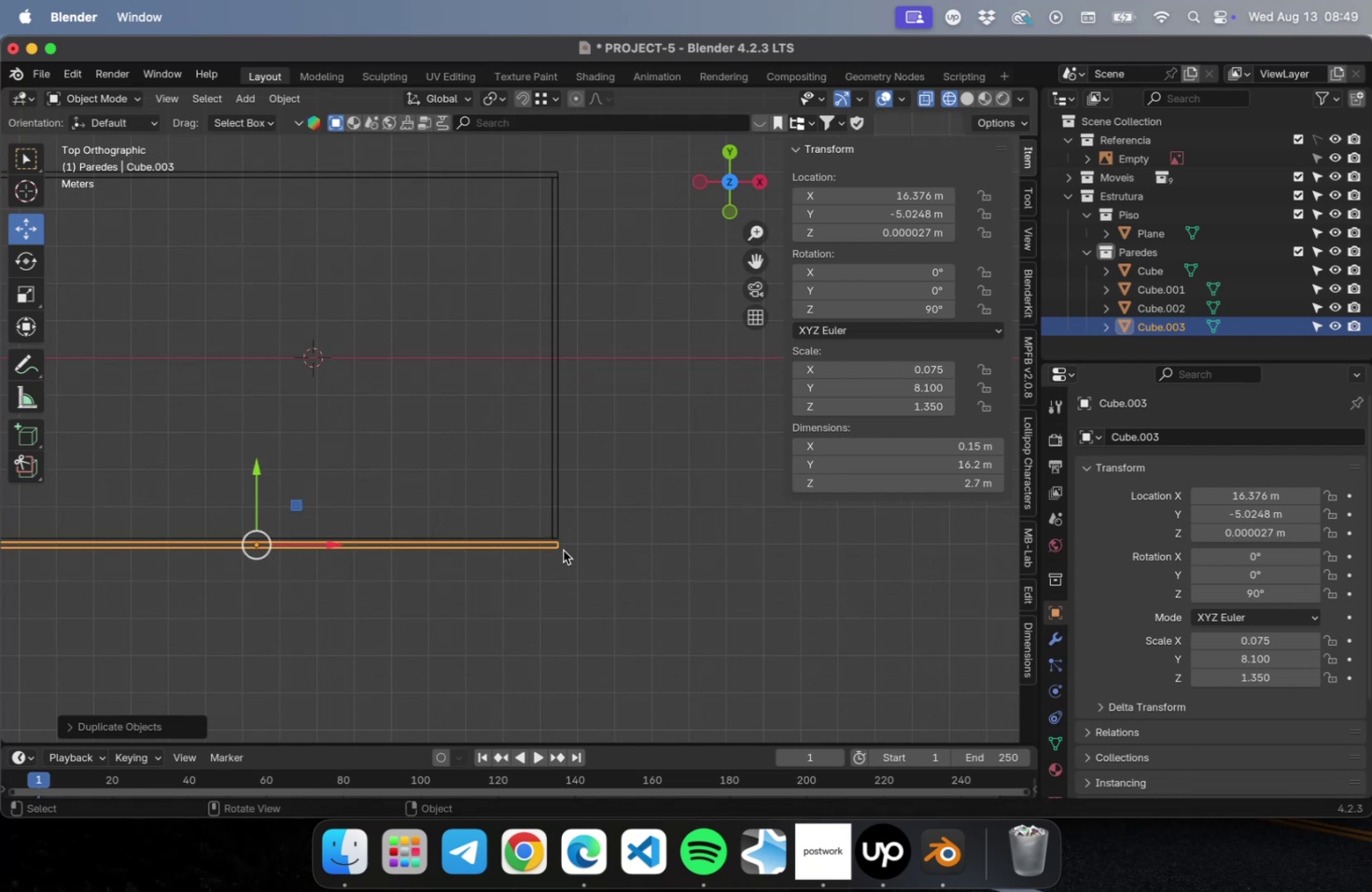 
scroll: coordinate [546, 567], scroll_direction: up, amount: 22.0
 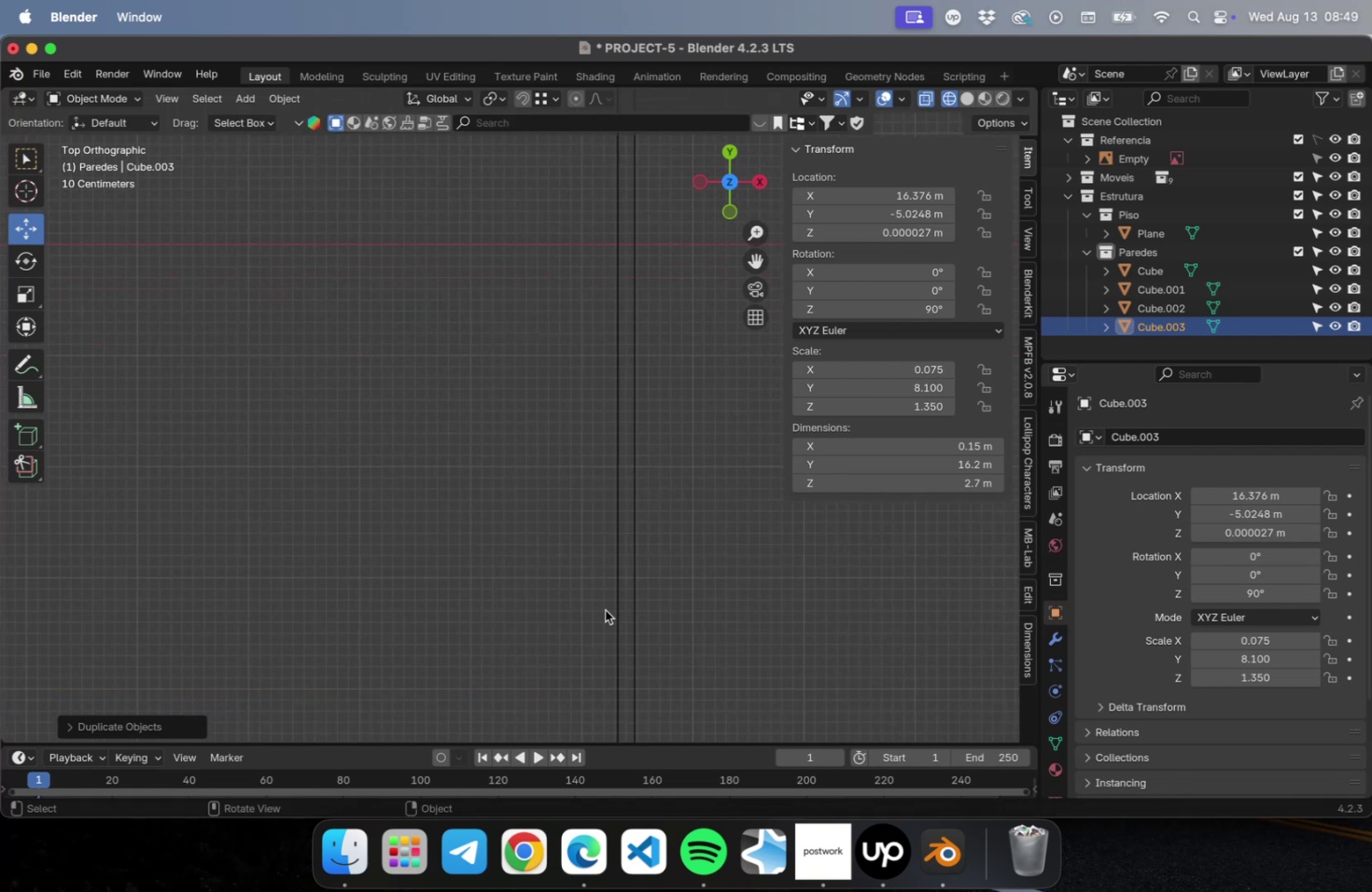 
hold_key(key=ShiftLeft, duration=0.47)
 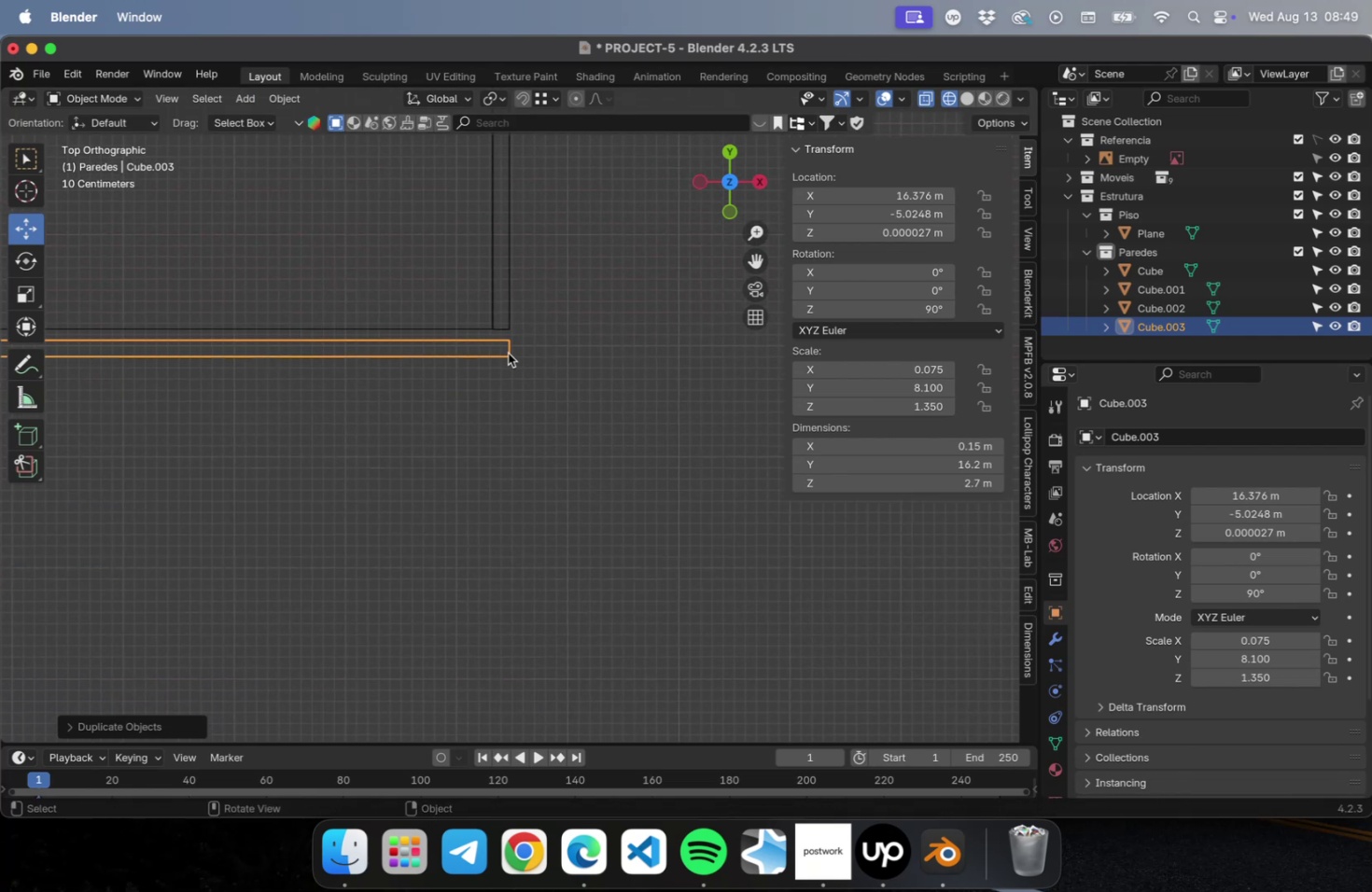 
scroll: coordinate [510, 343], scroll_direction: up, amount: 22.0
 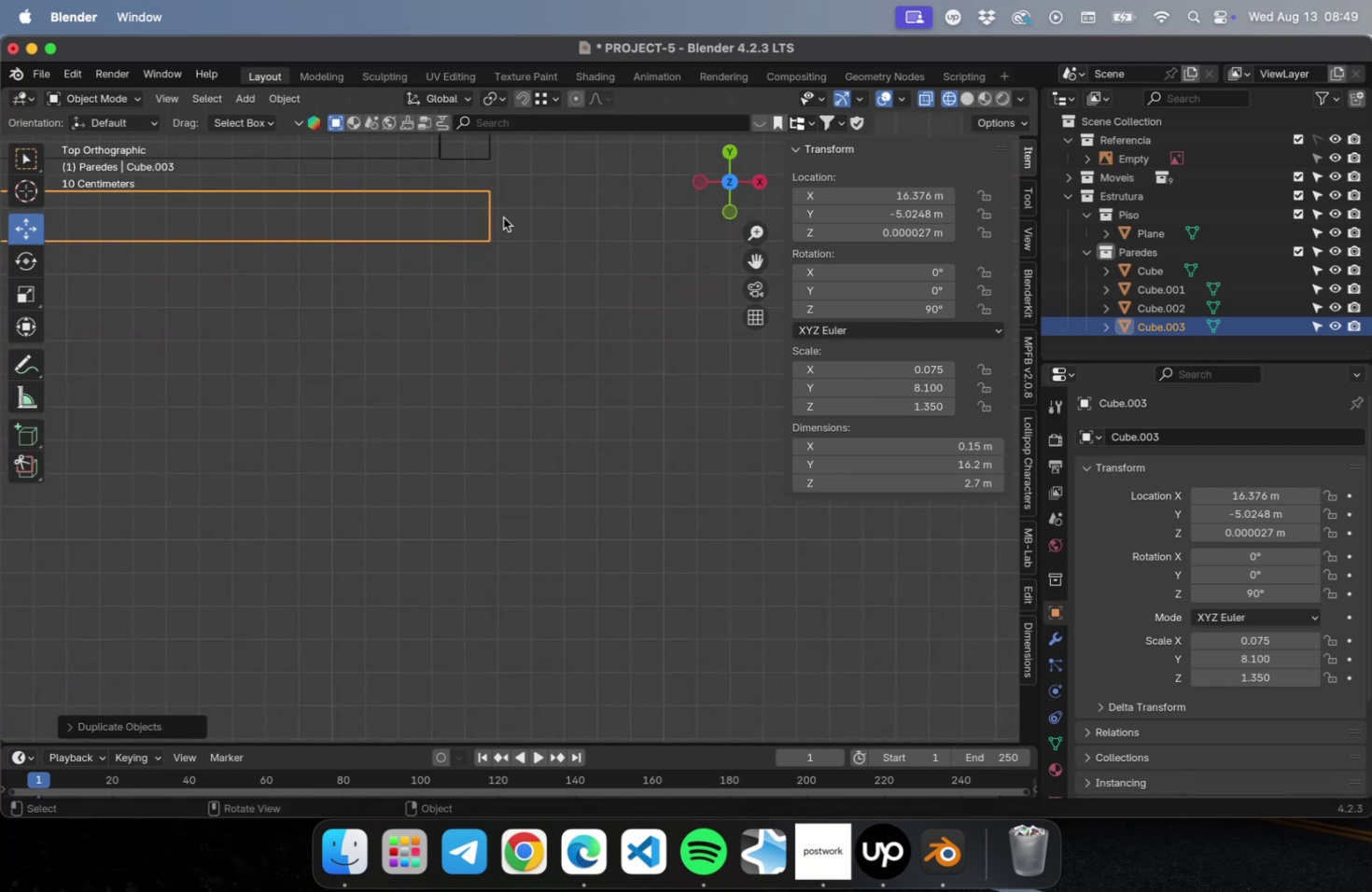 
hold_key(key=ShiftLeft, duration=0.48)
 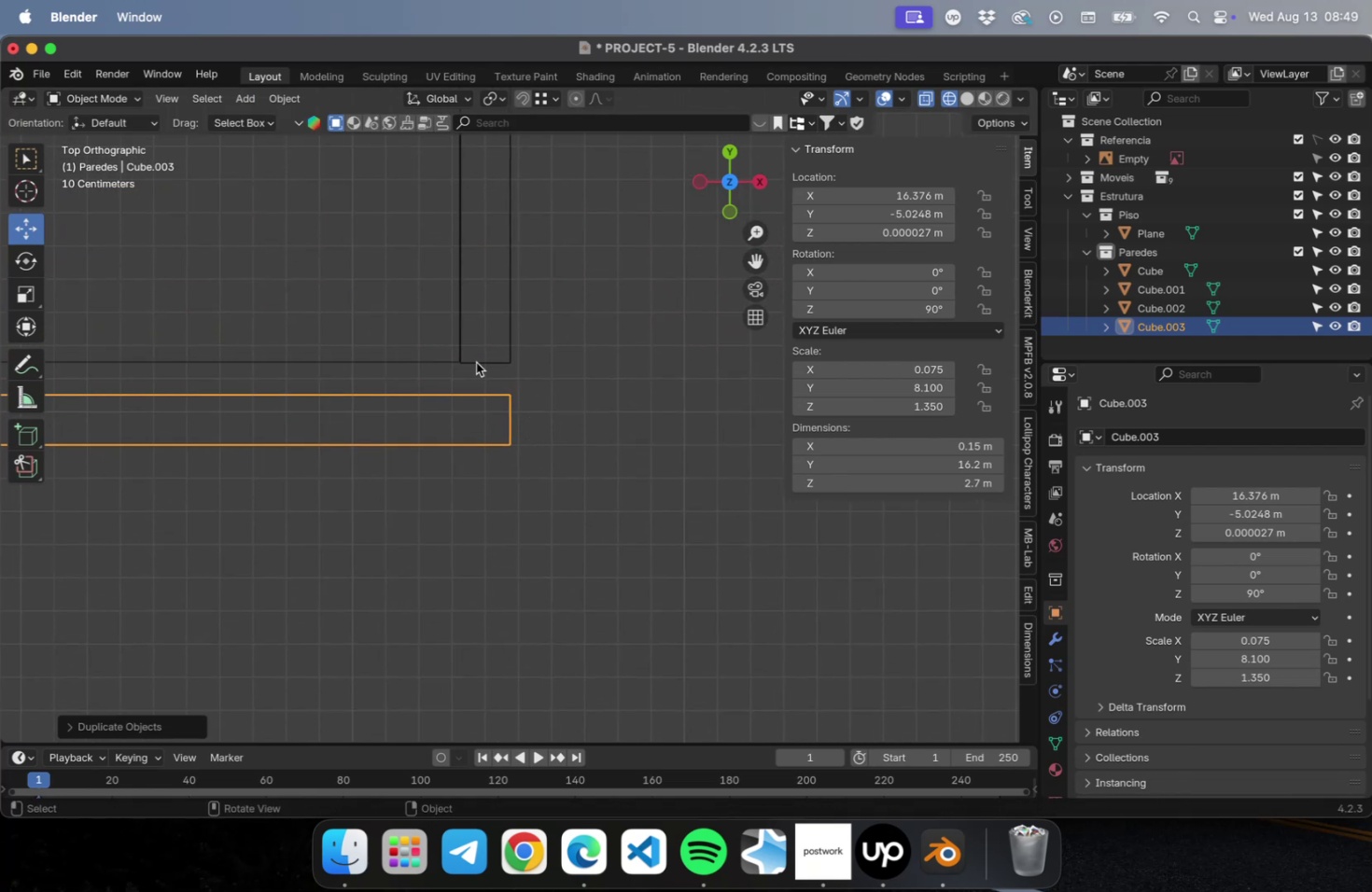 
scroll: coordinate [476, 357], scroll_direction: up, amount: 26.0
 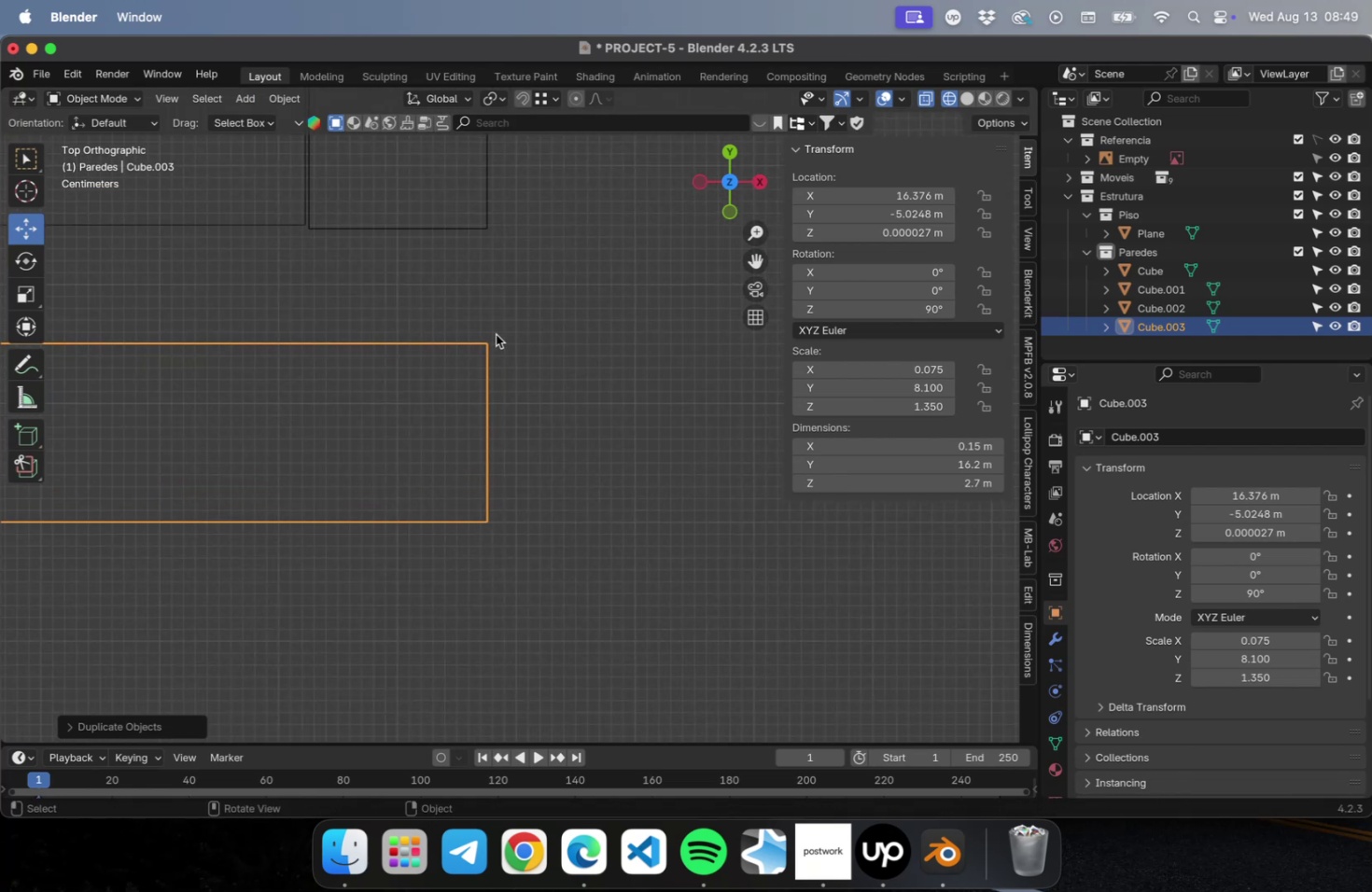 
hold_key(key=ShiftLeft, duration=0.42)
 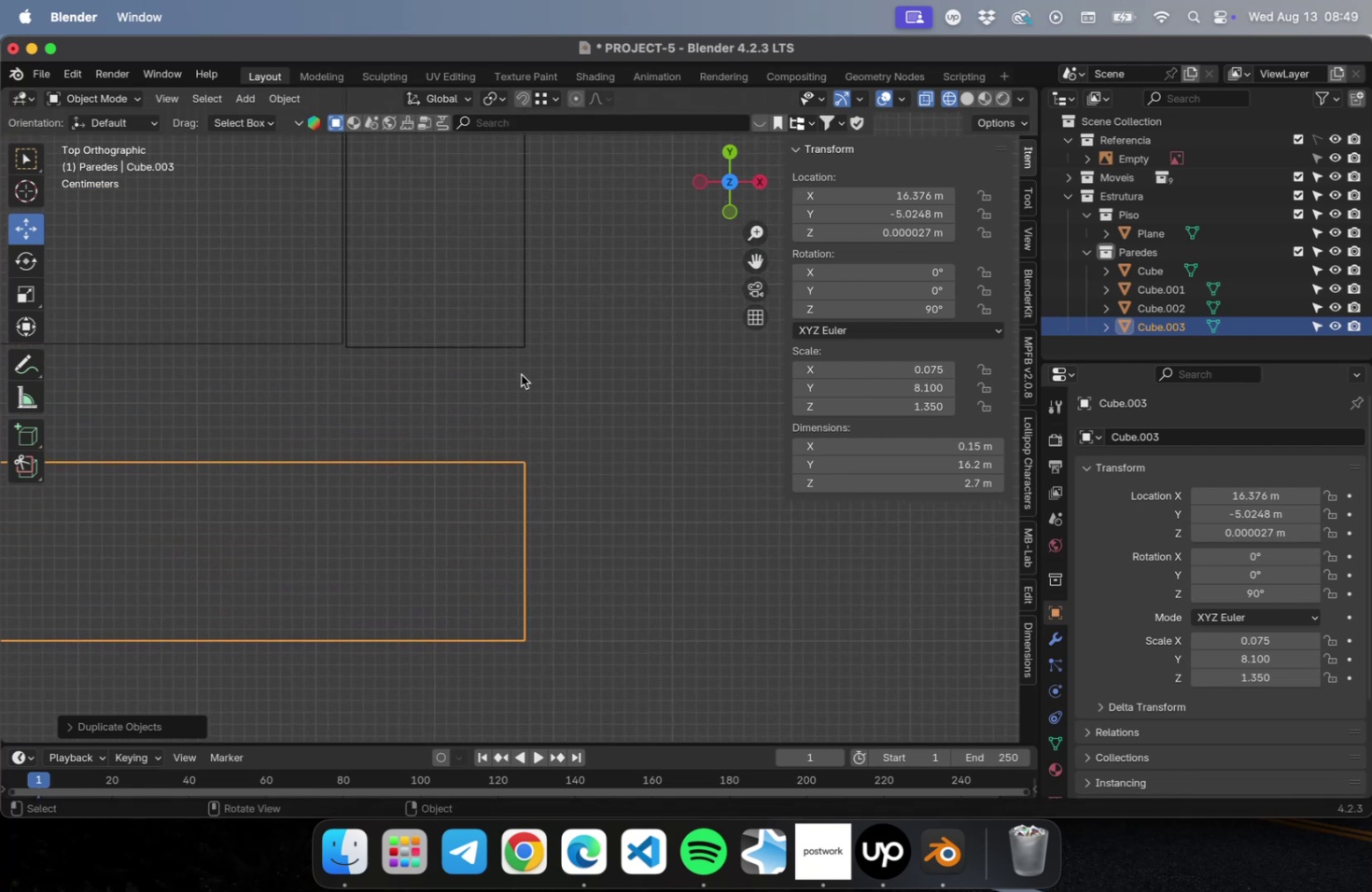 
scroll: coordinate [521, 371], scroll_direction: up, amount: 14.0
 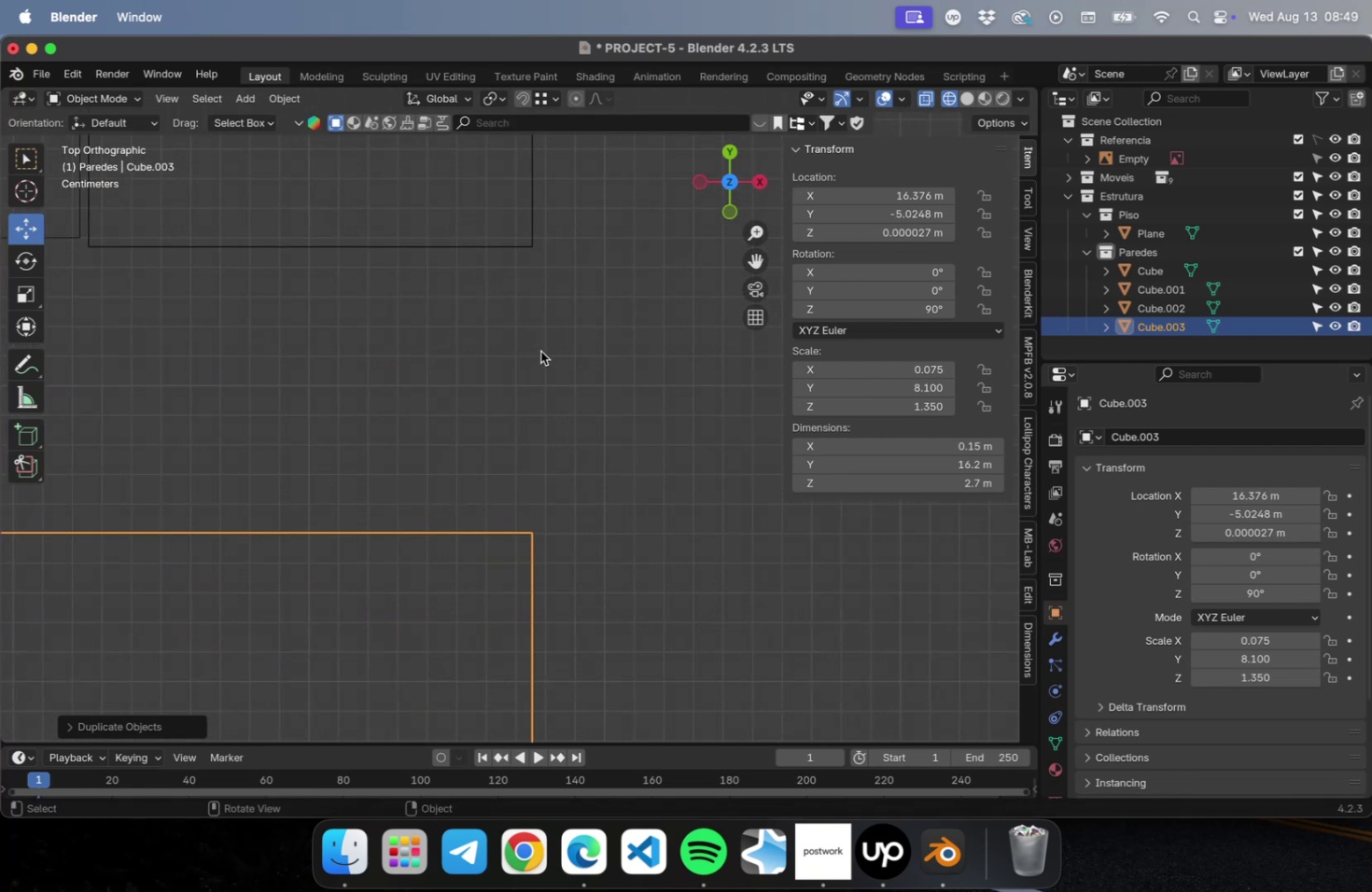 
key(G)
 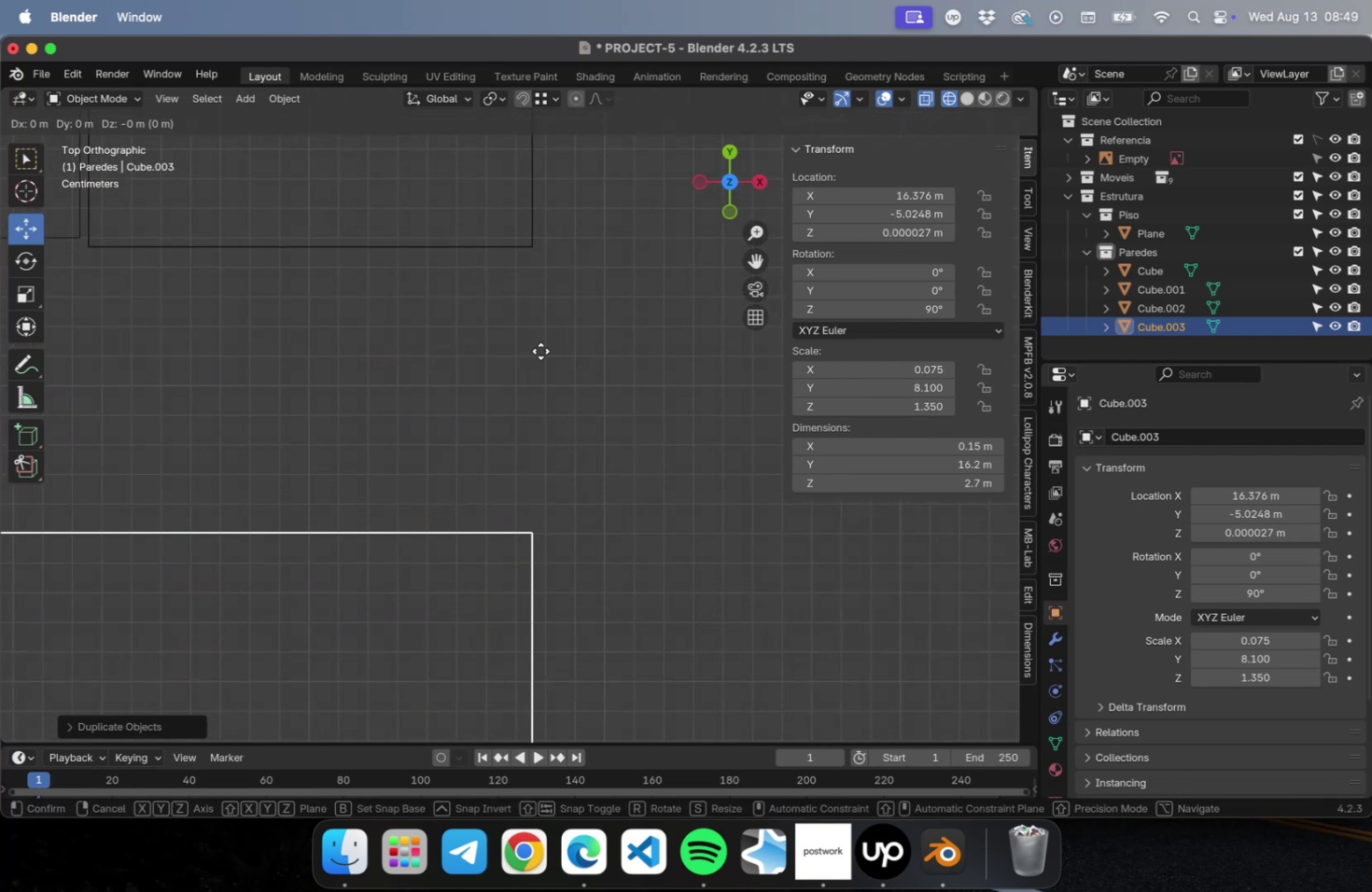 
key(Shift+ShiftLeft)
 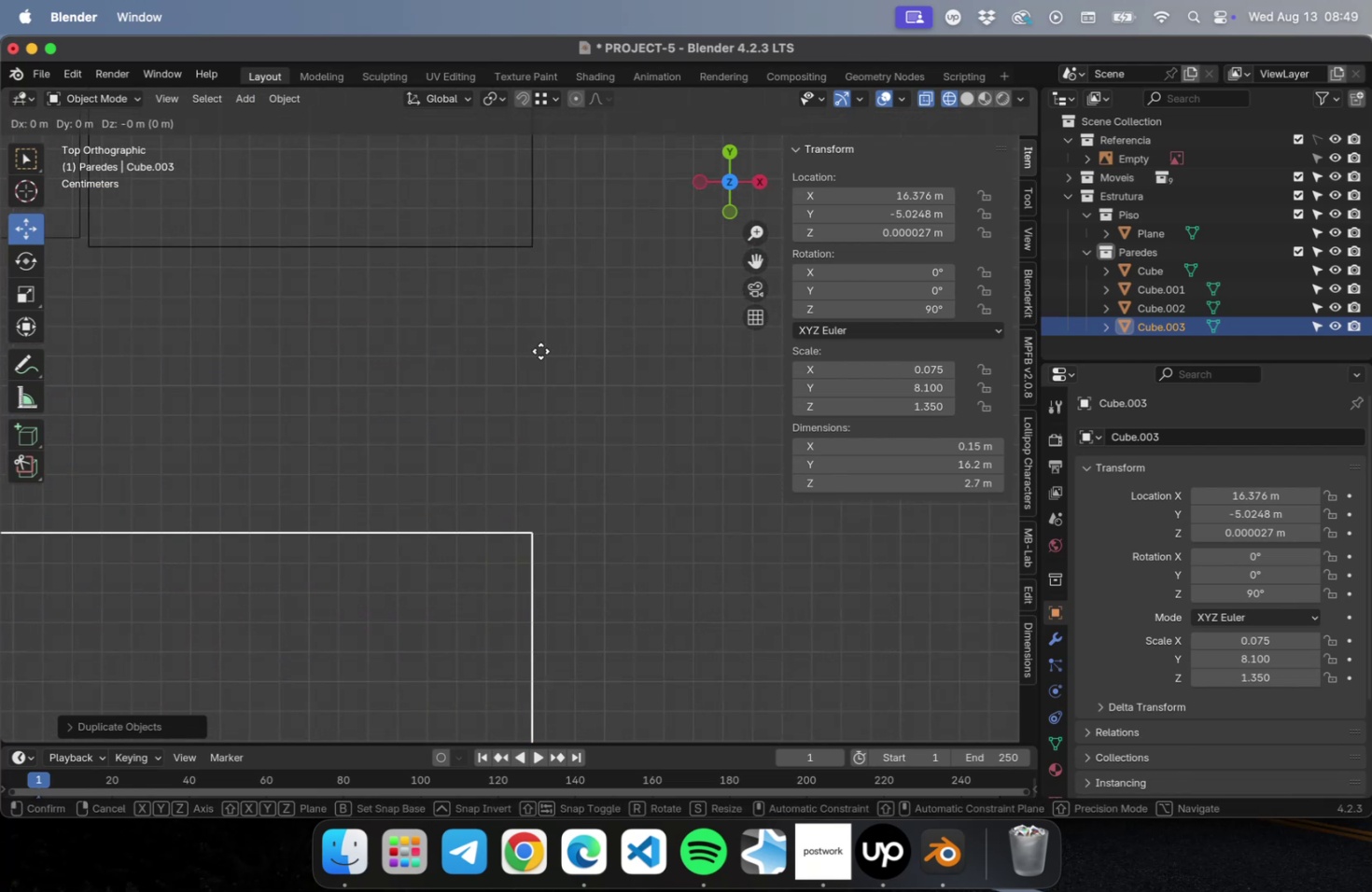 
key(Shift+Tab)
 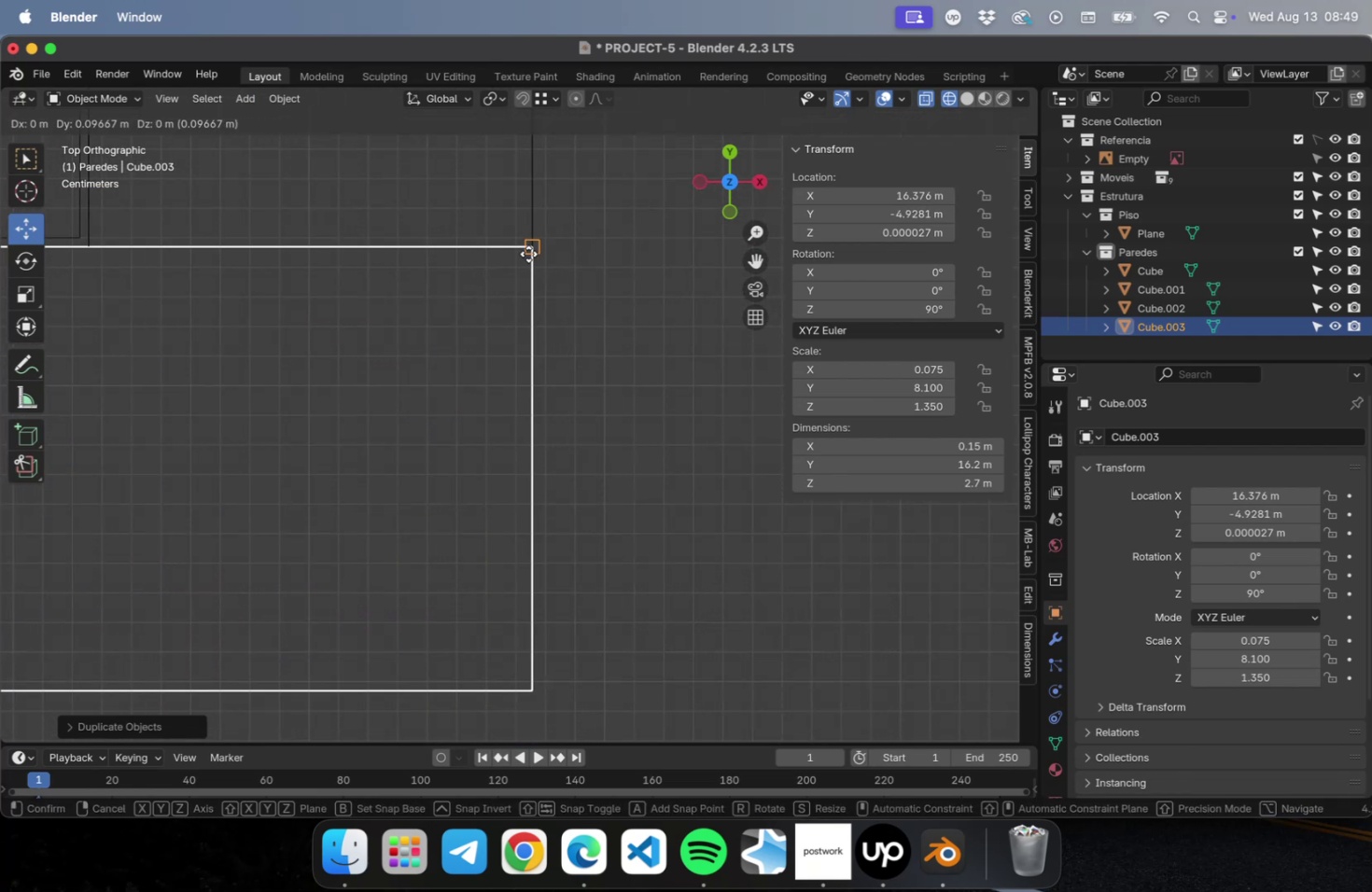 
left_click([529, 254])
 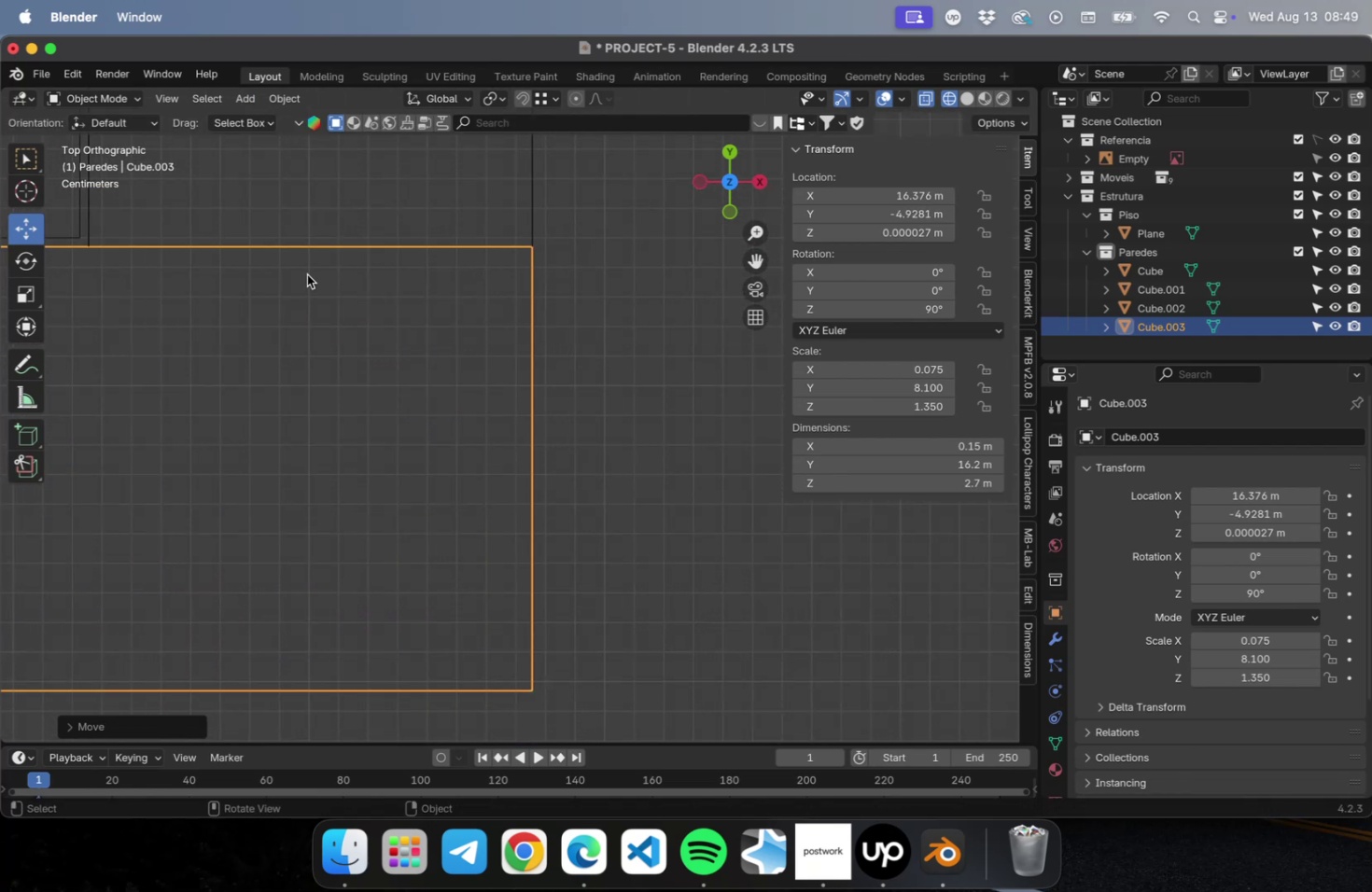 
hold_key(key=ShiftLeft, duration=0.6)
 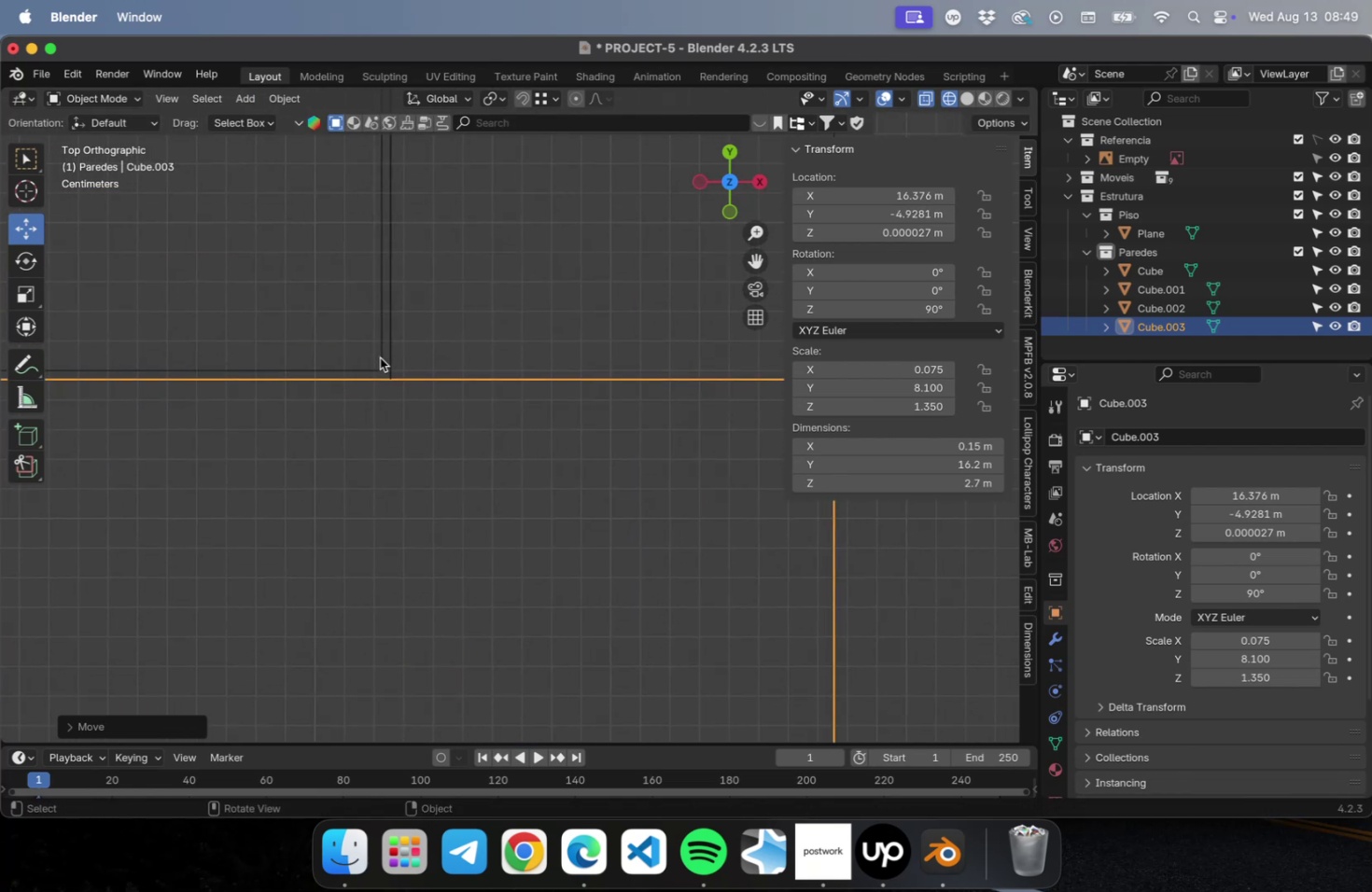 
left_click([380, 357])
 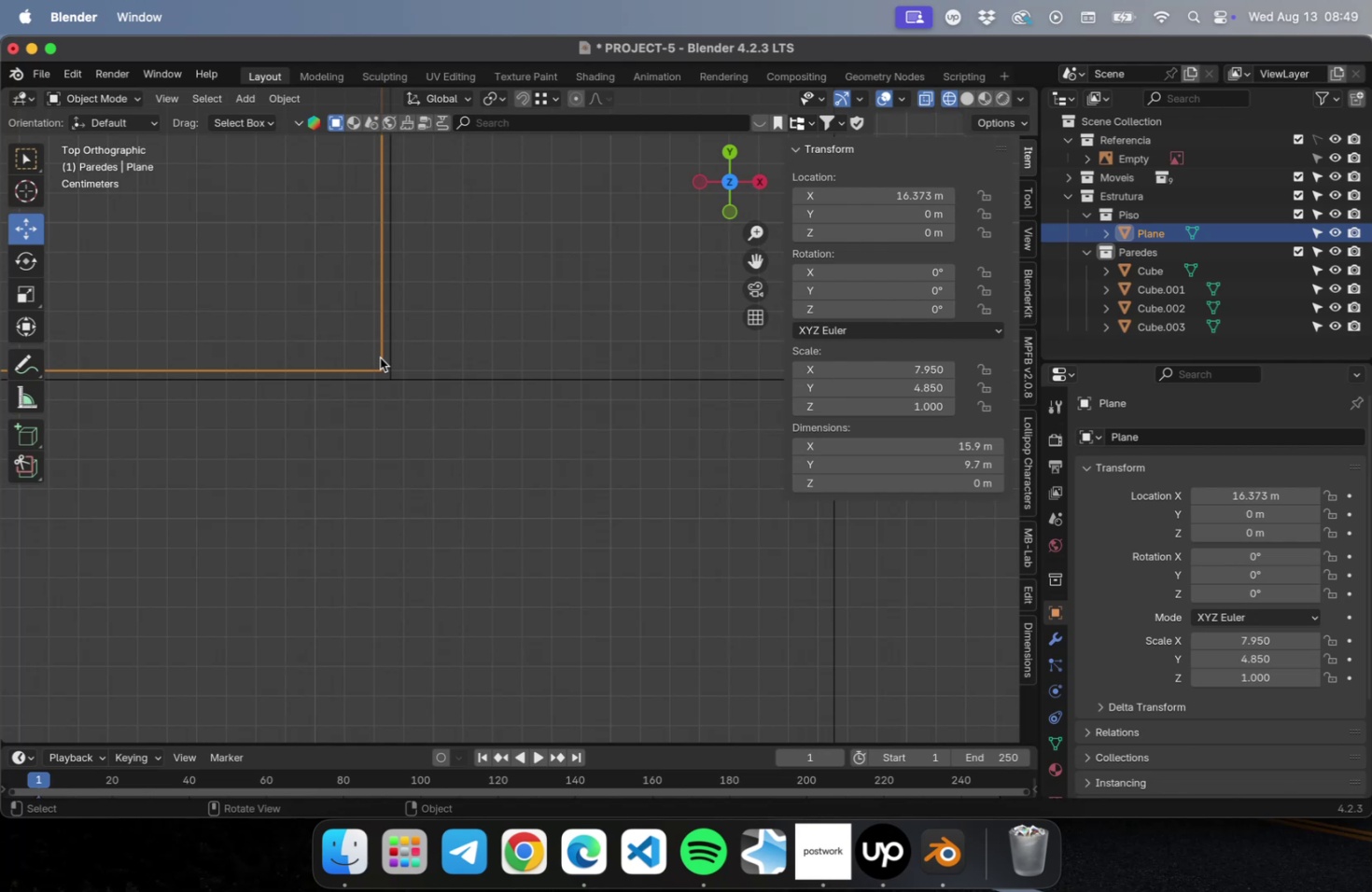 
key(Shift+Tab)
 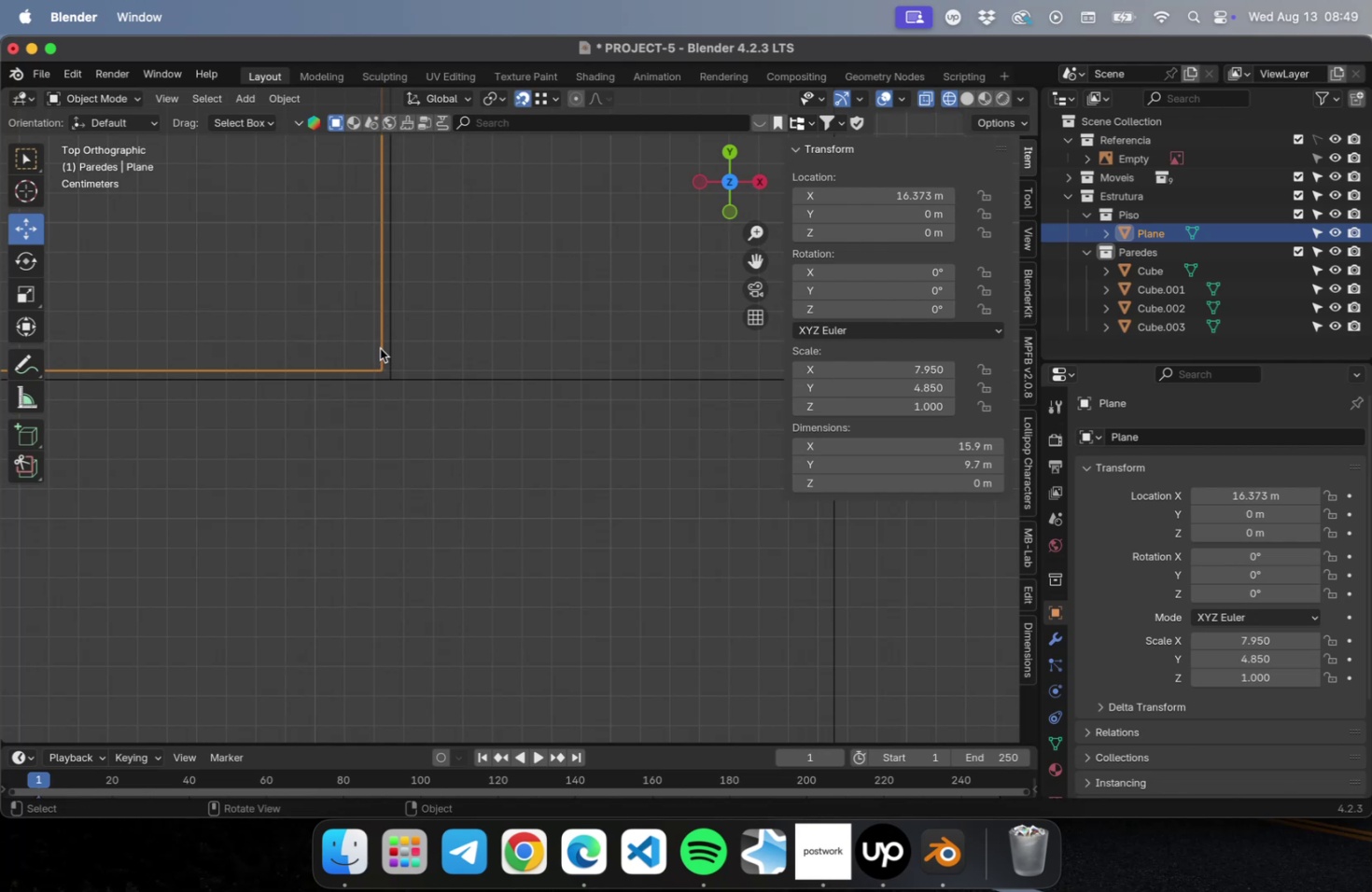 
key(G)
 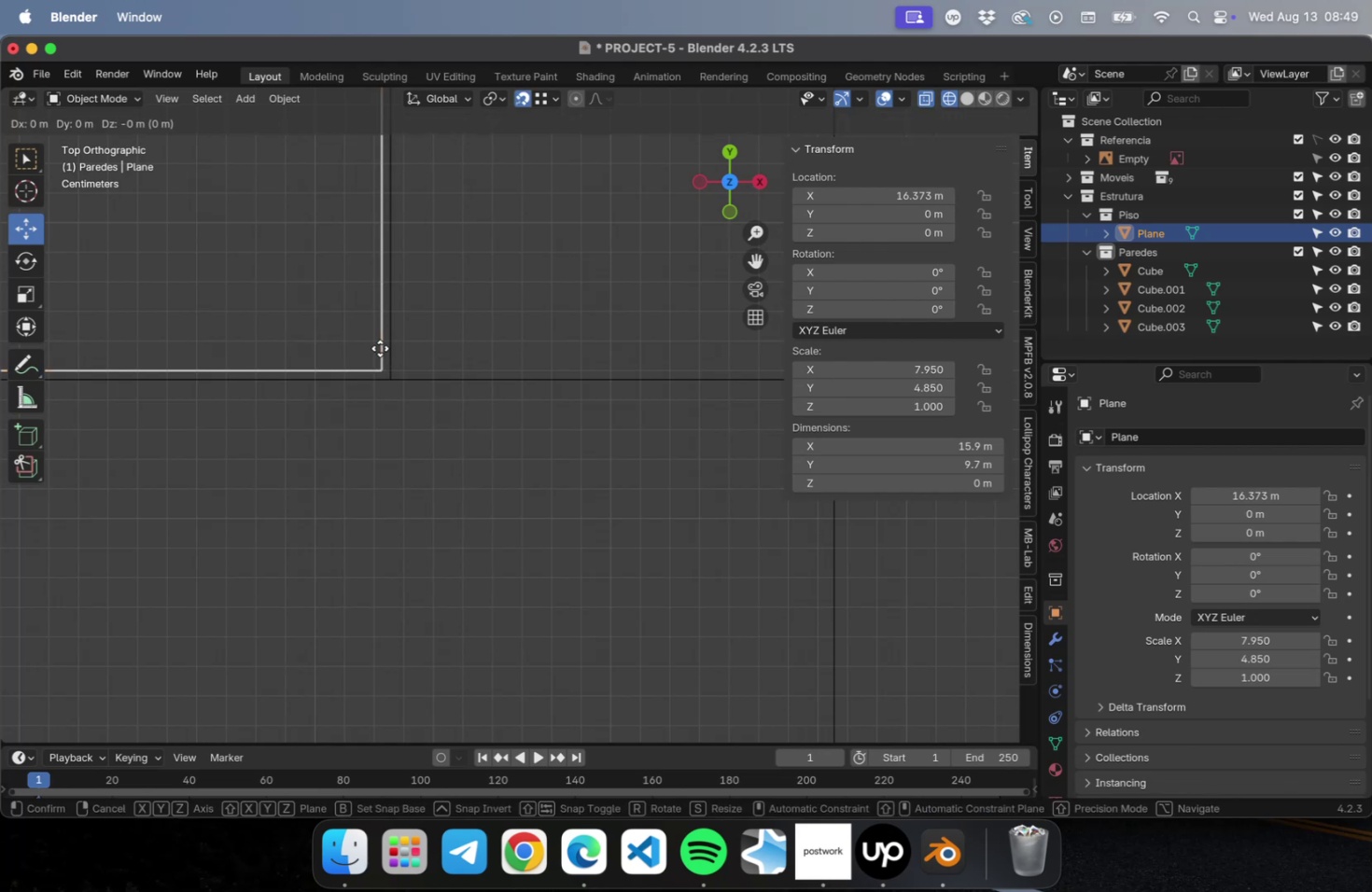 
key(Shift+ShiftLeft)
 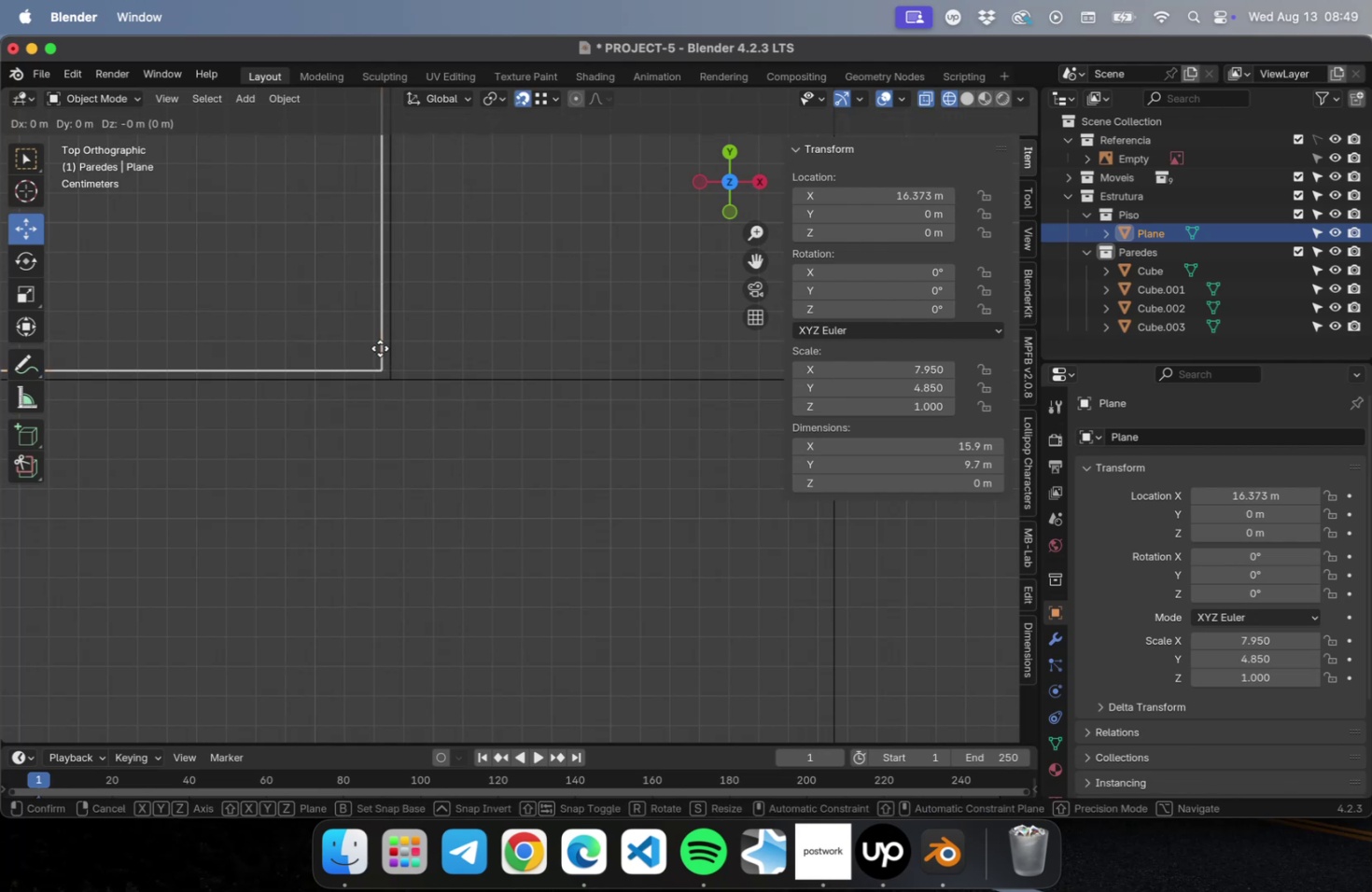 
key(Shift+Tab)
 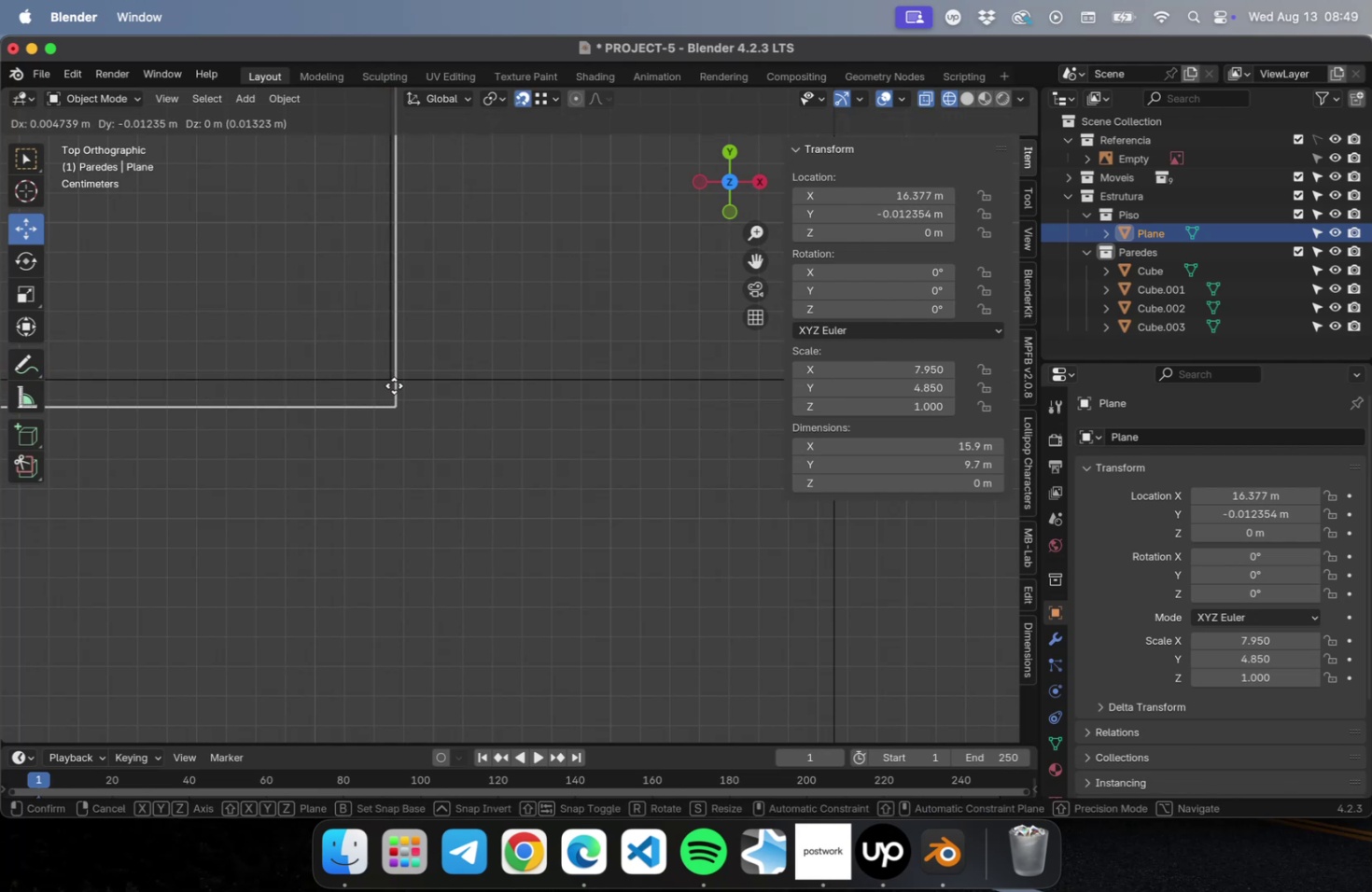 
key(Shift+ShiftLeft)
 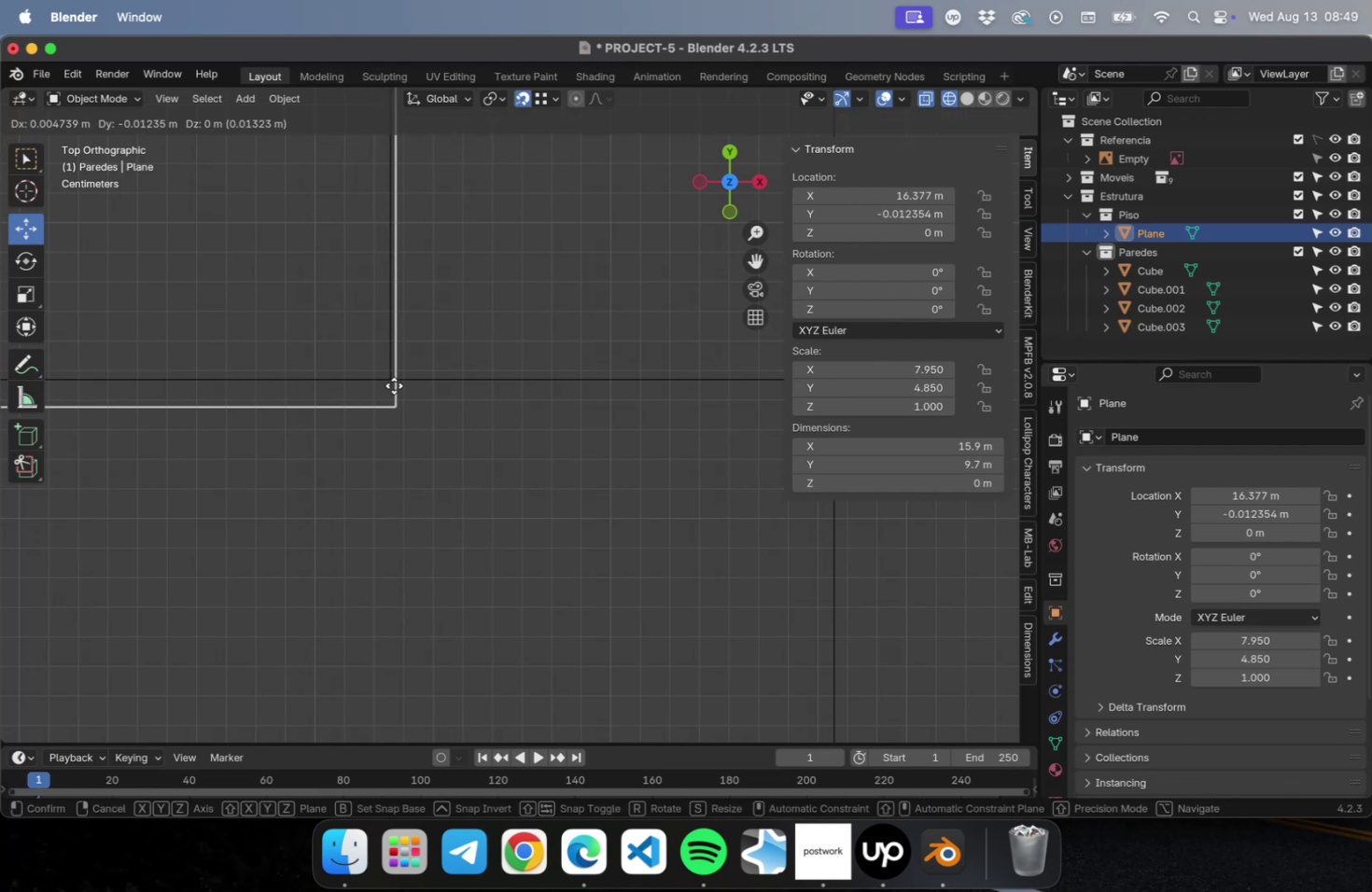 
key(Shift+Tab)
 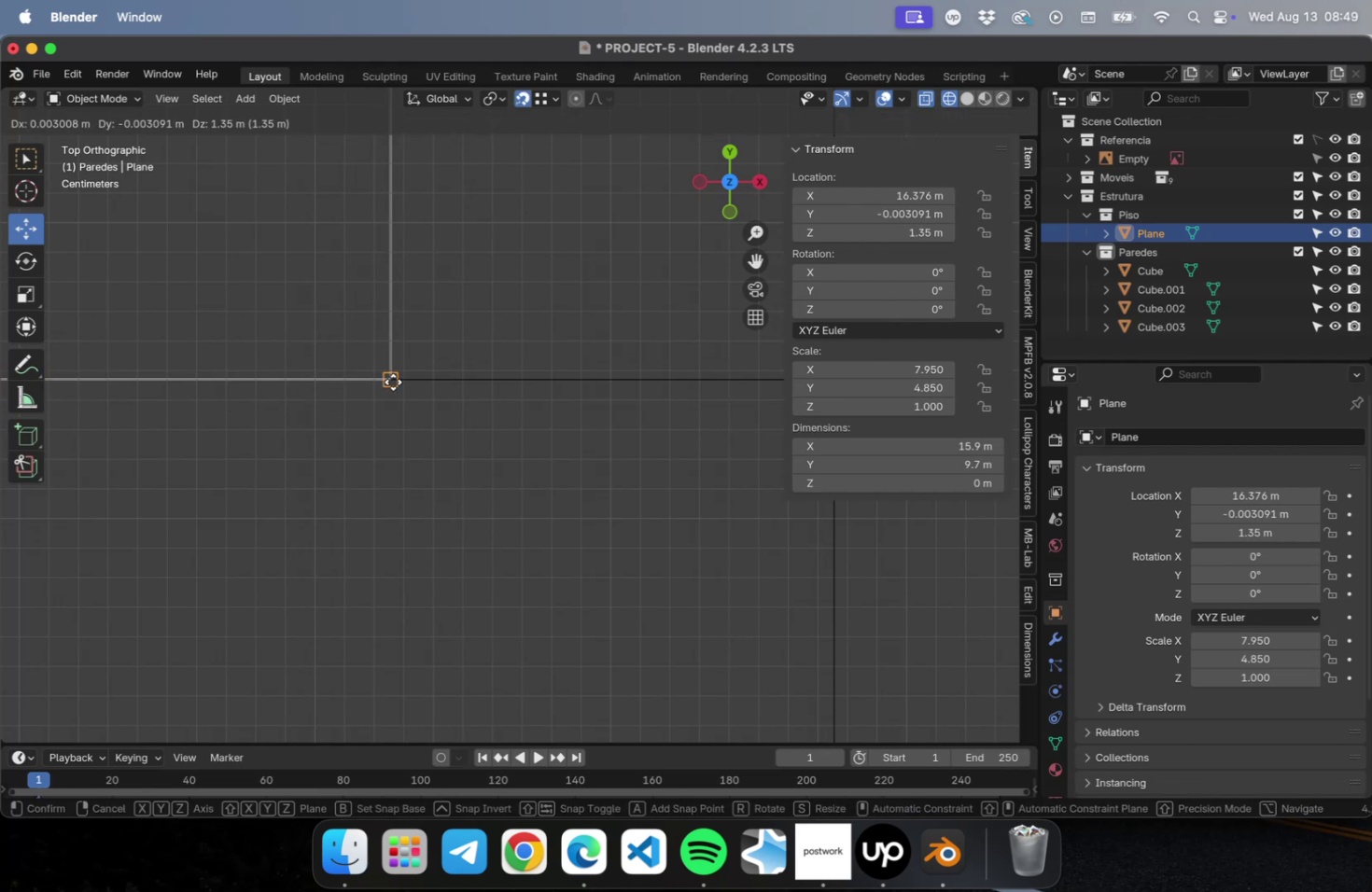 
left_click([393, 382])
 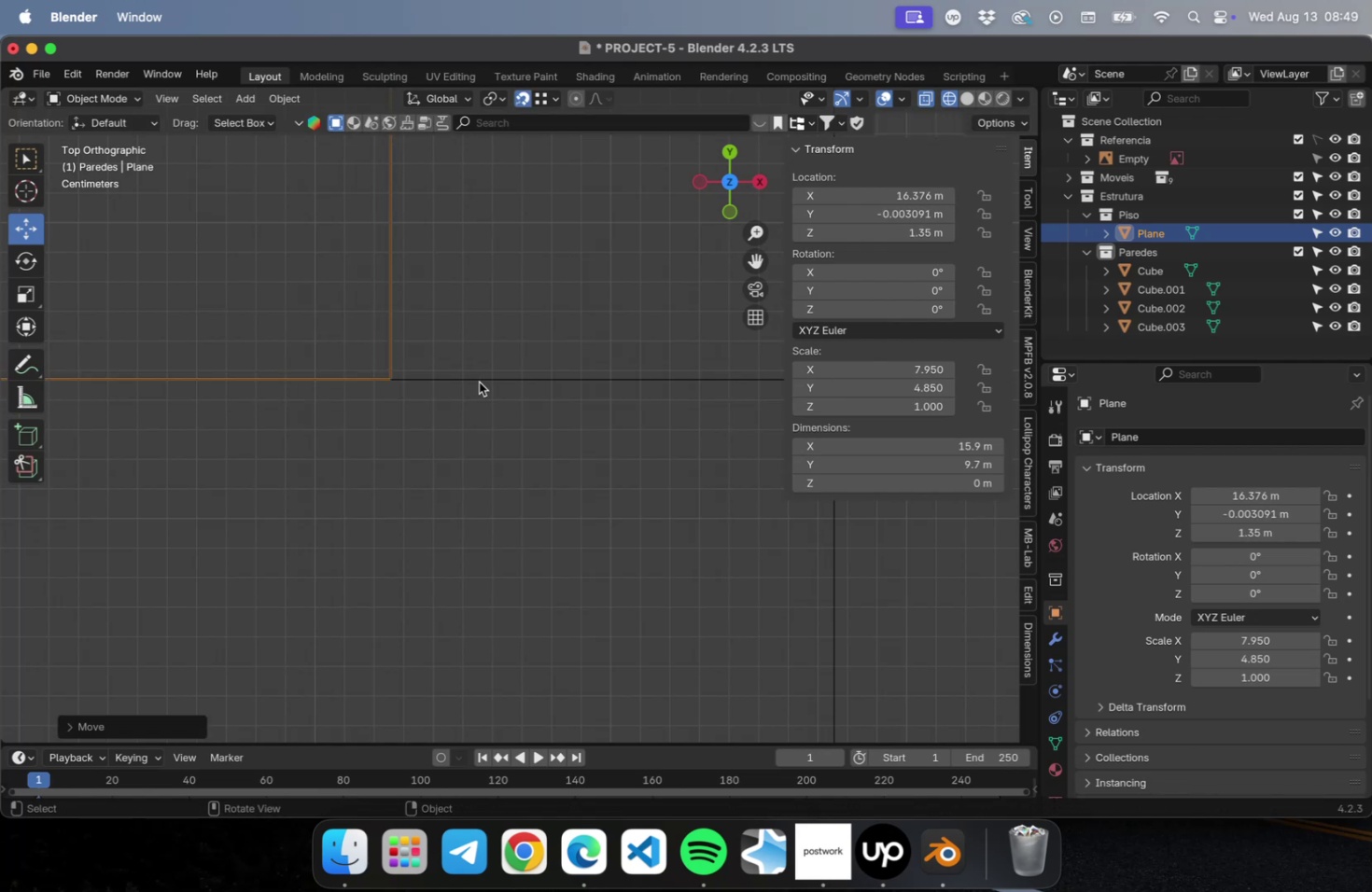 
scroll: coordinate [510, 453], scroll_direction: down, amount: 97.0
 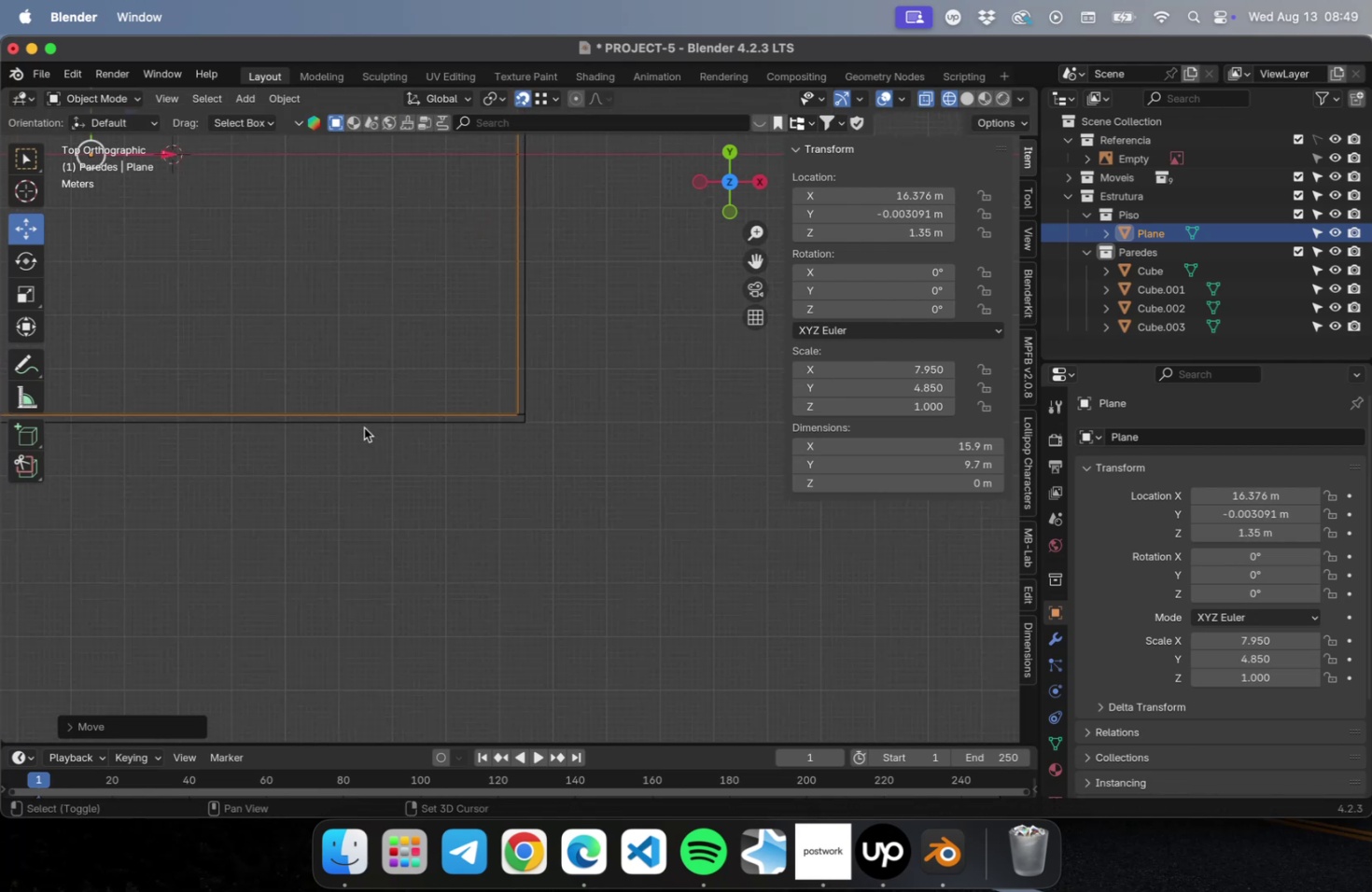 
hold_key(key=ShiftLeft, duration=0.93)
 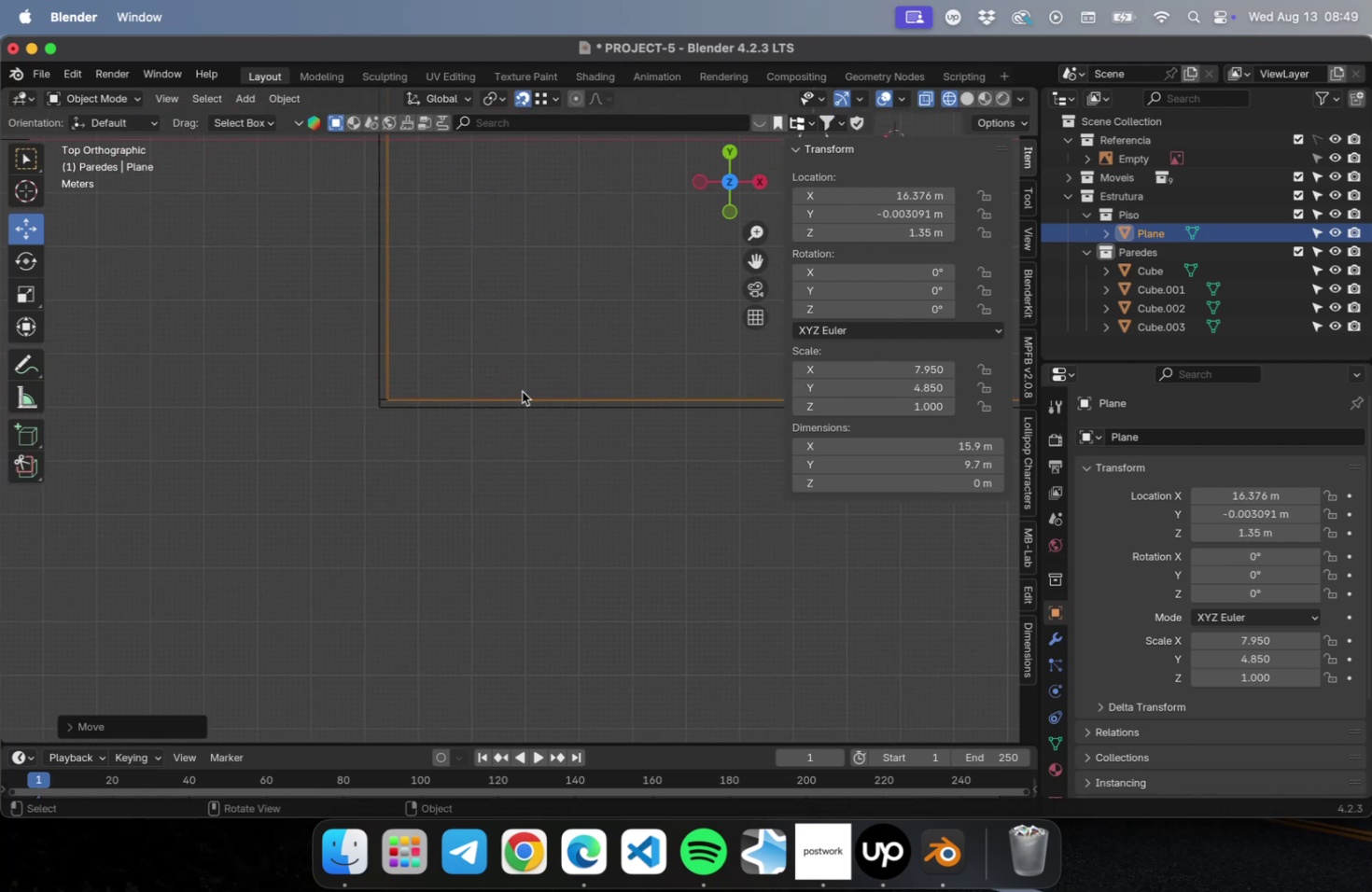 
scroll: coordinate [411, 413], scroll_direction: up, amount: 28.0
 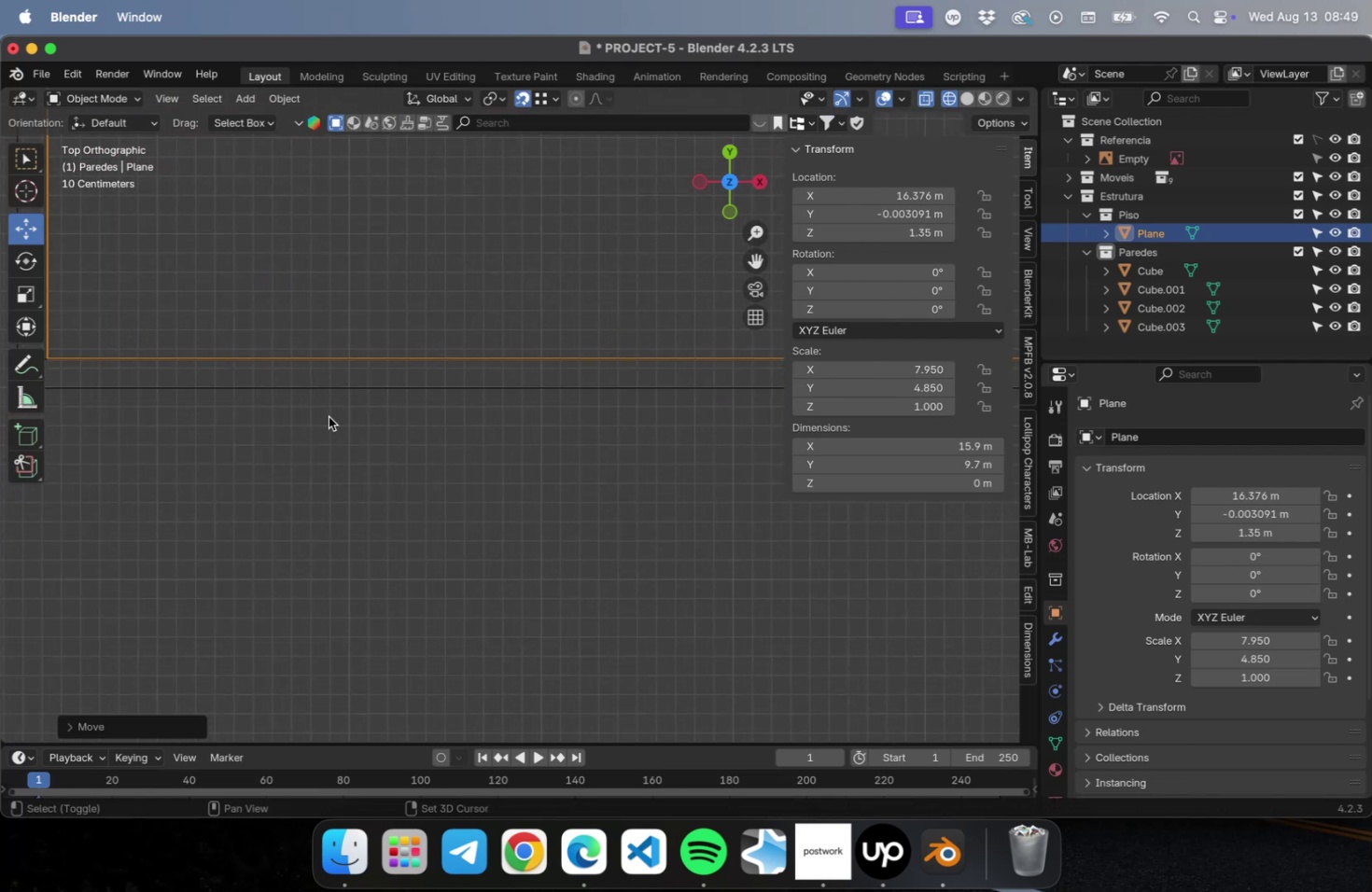 
hold_key(key=ShiftLeft, duration=0.39)
 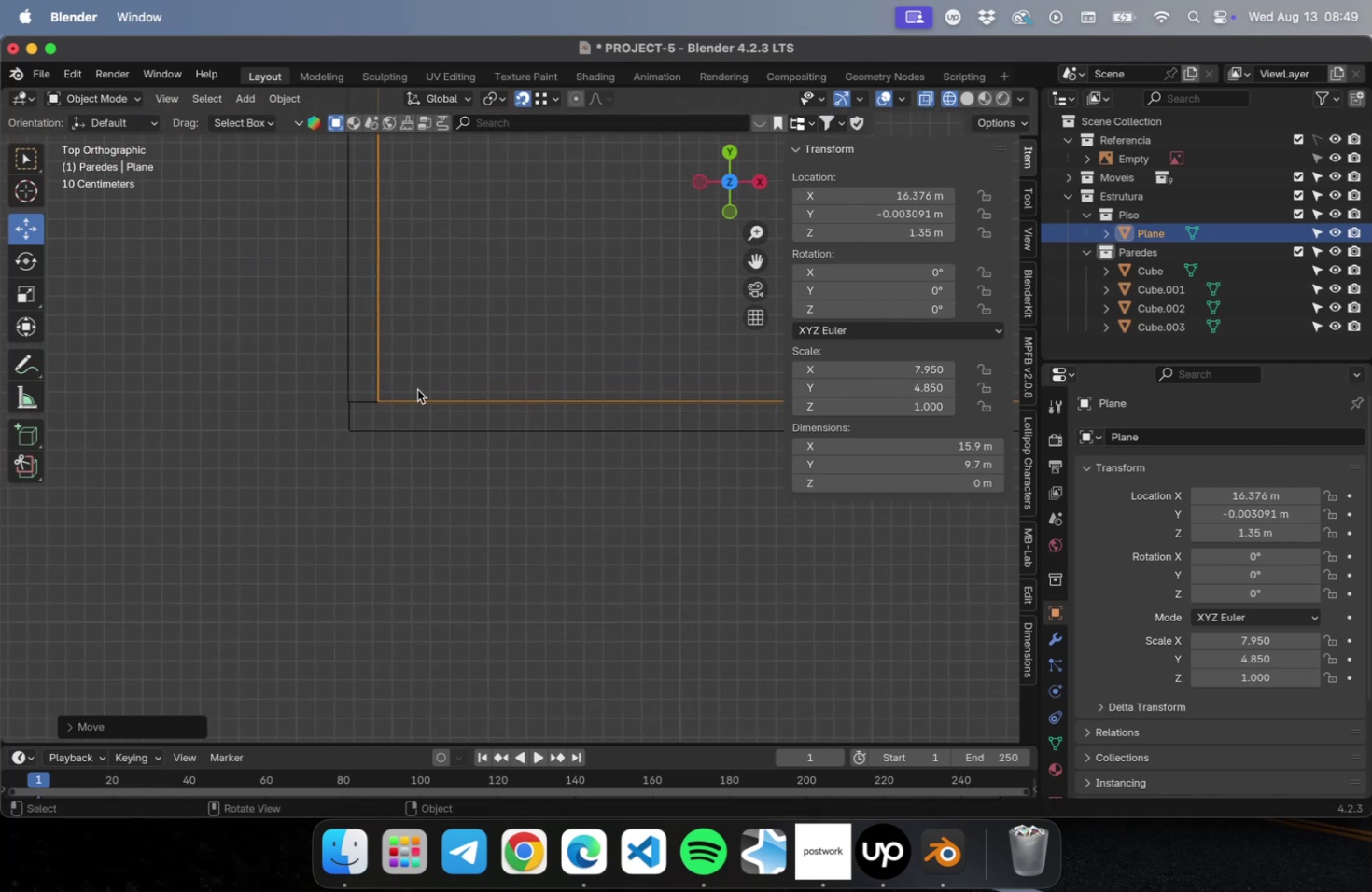 
scroll: coordinate [372, 383], scroll_direction: up, amount: 16.0
 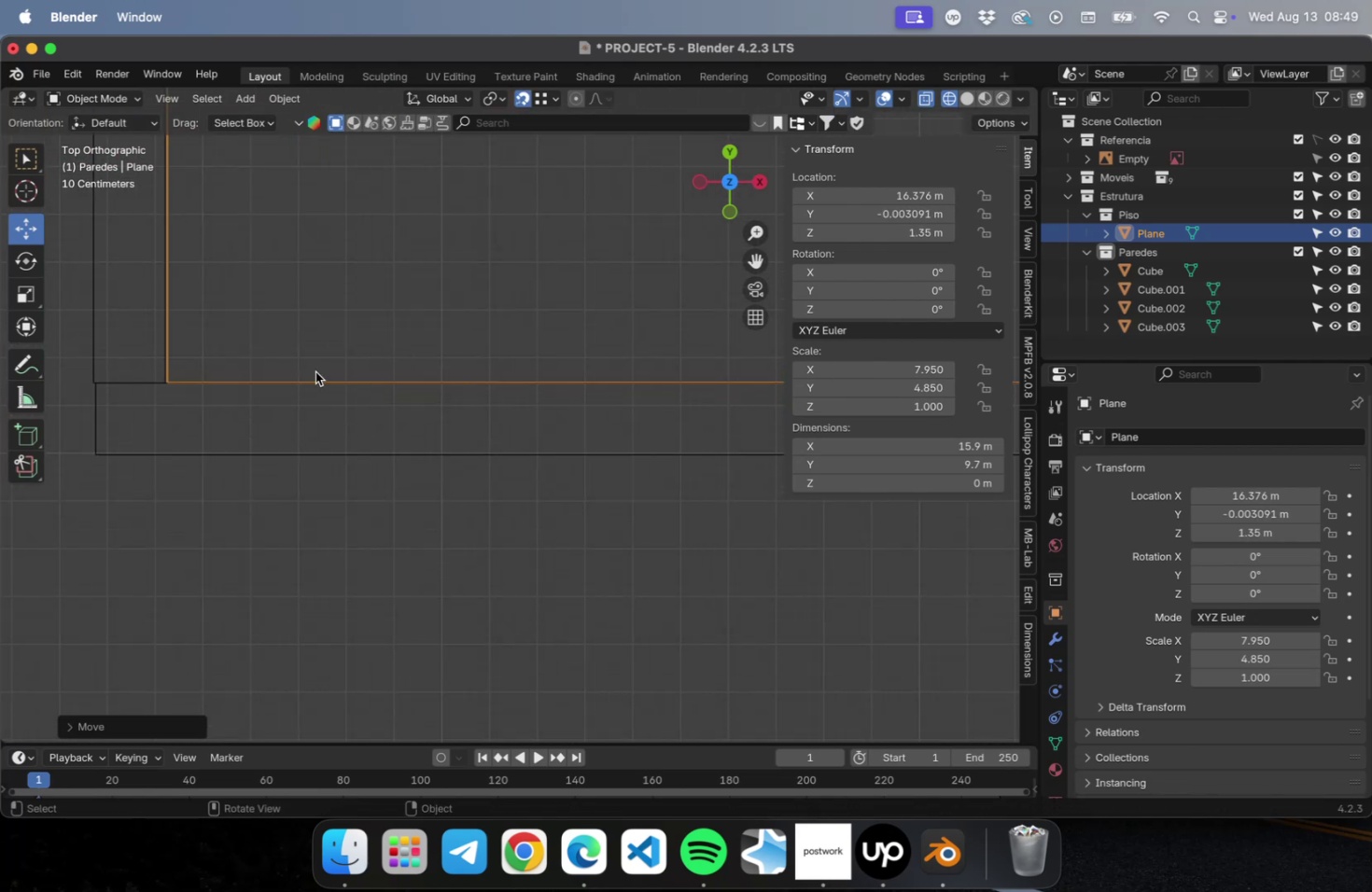 
hold_key(key=ShiftLeft, duration=0.4)
 